 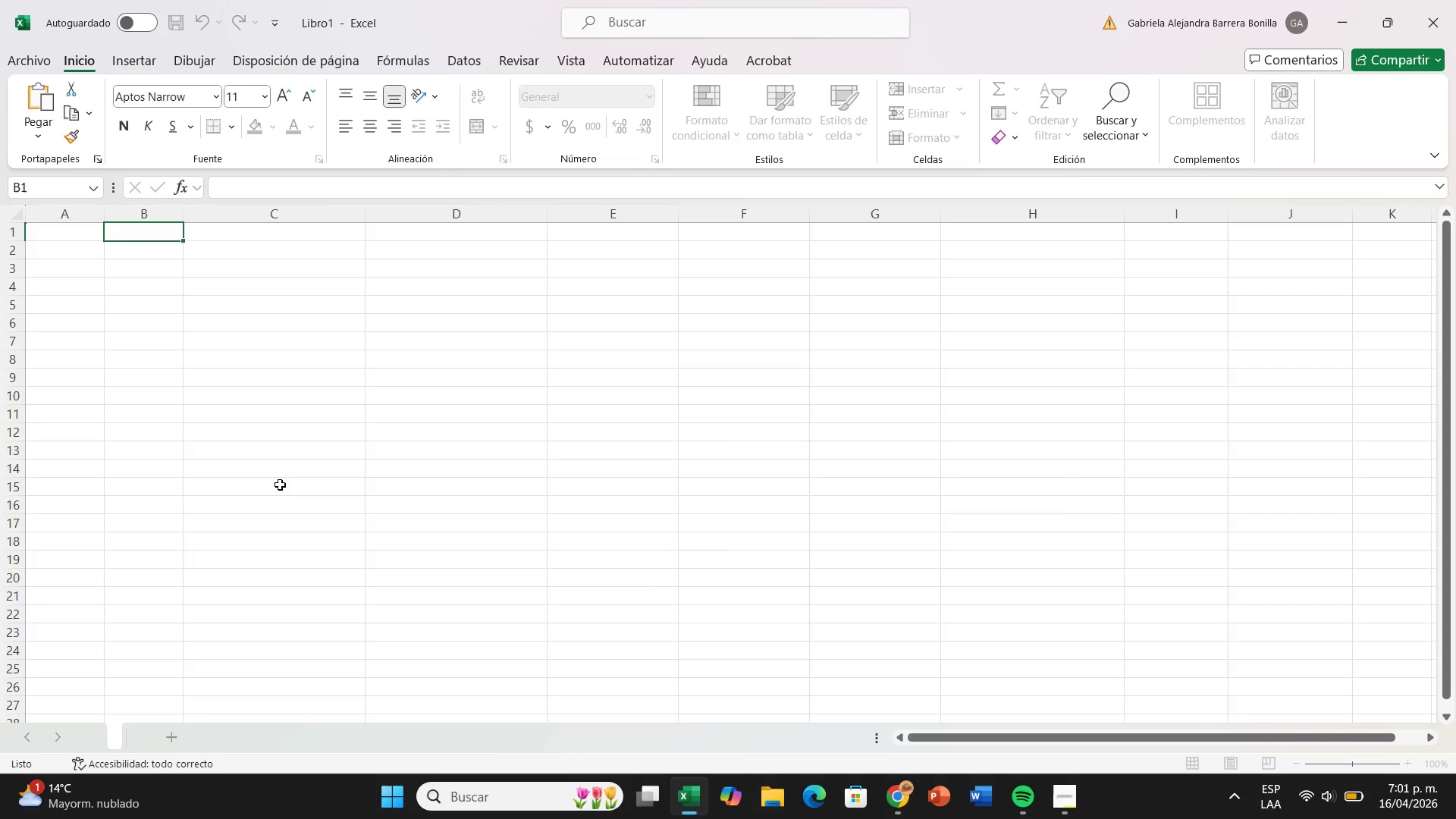 
type(SURVEY)
 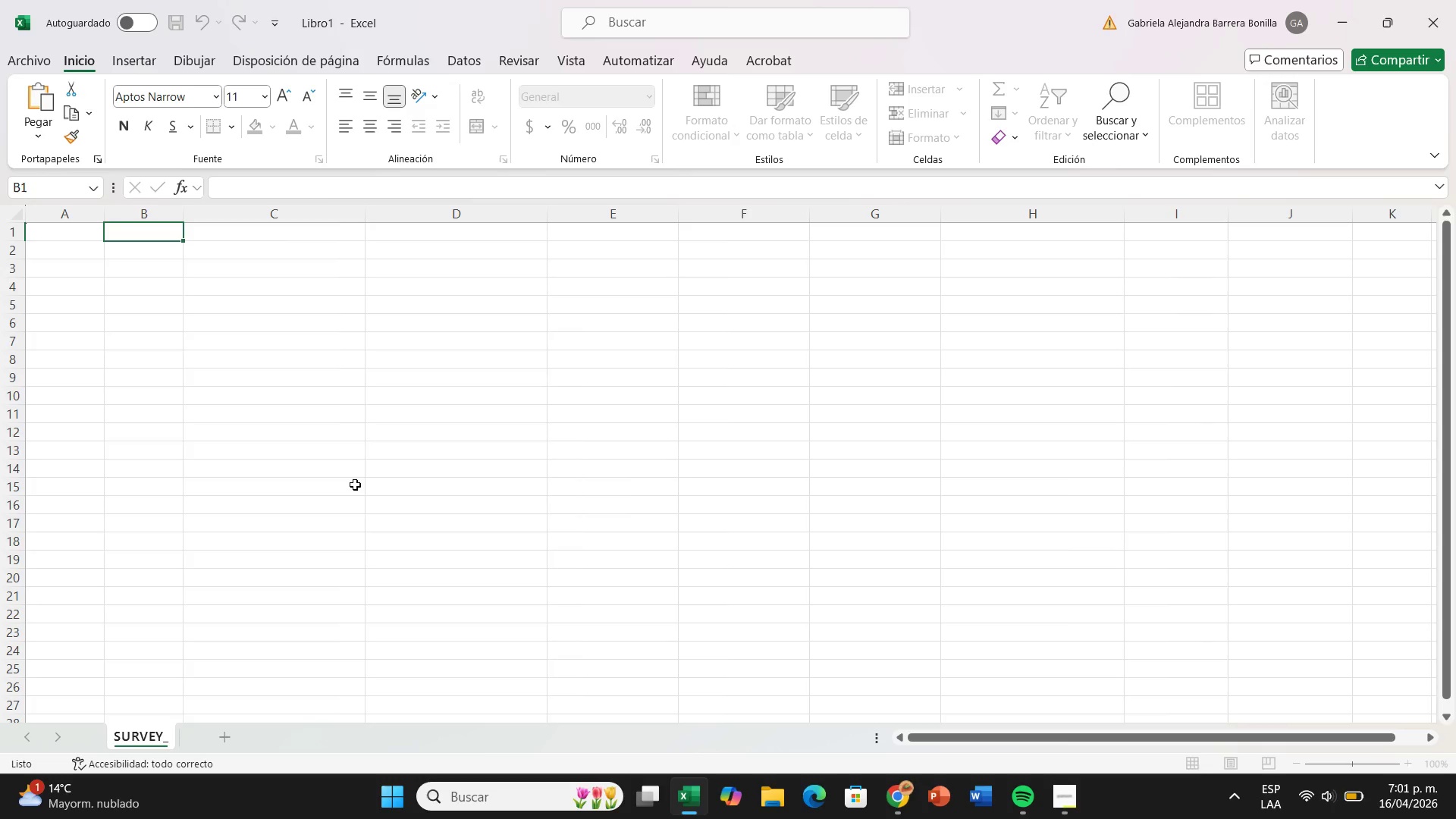 
type(_DESIGN)
 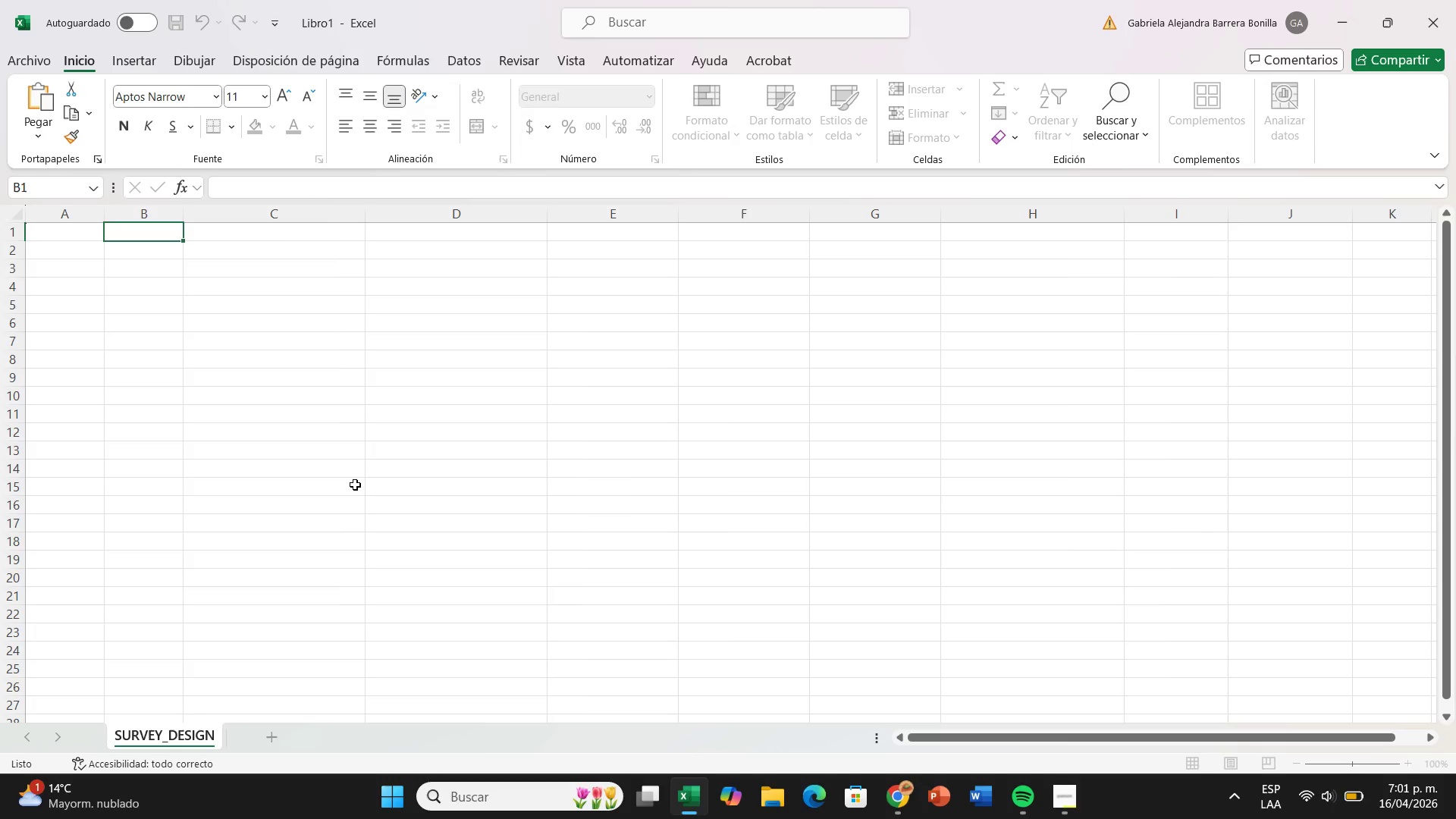 
key(Enter)
 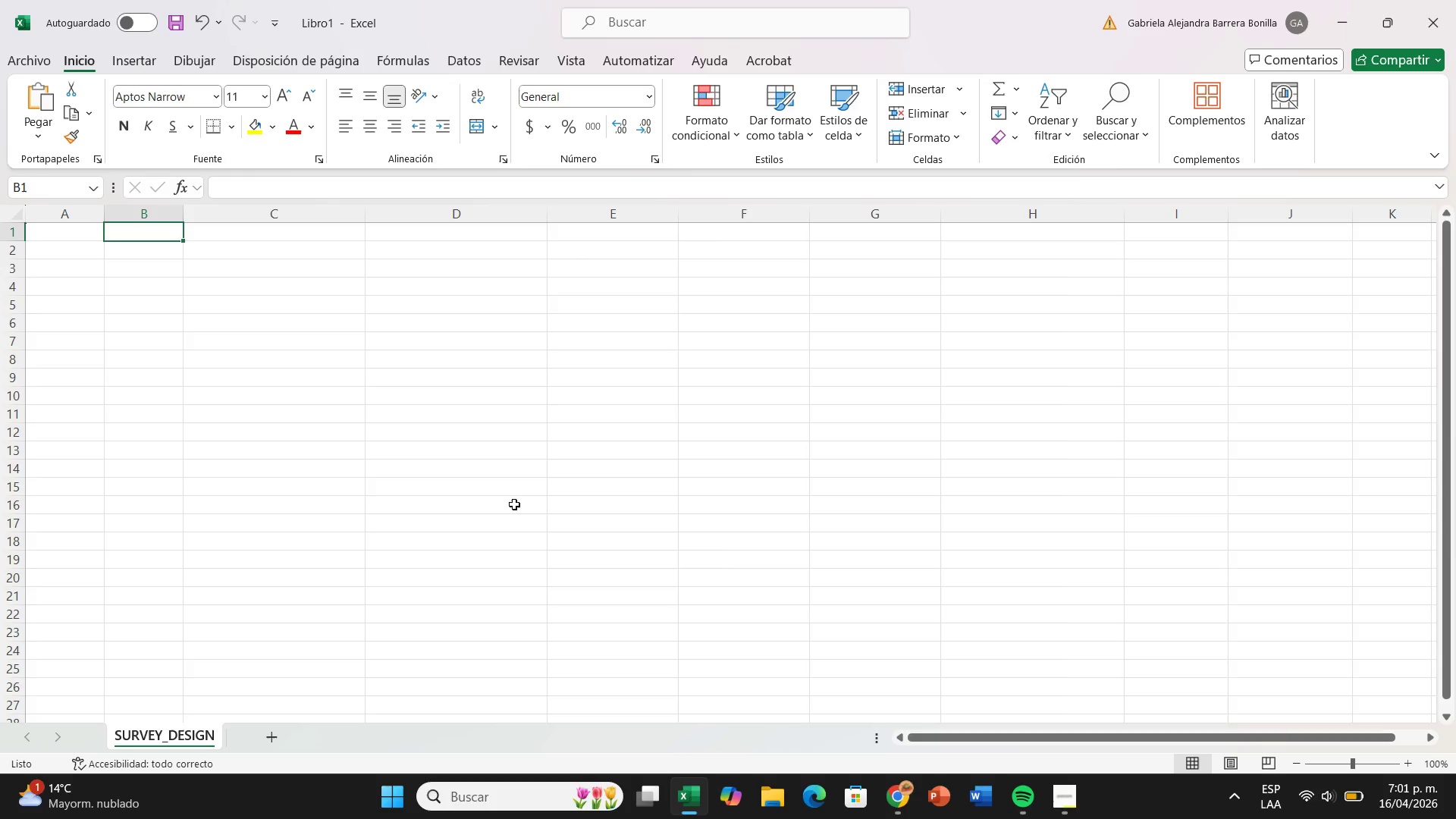 
wait(11.03)
 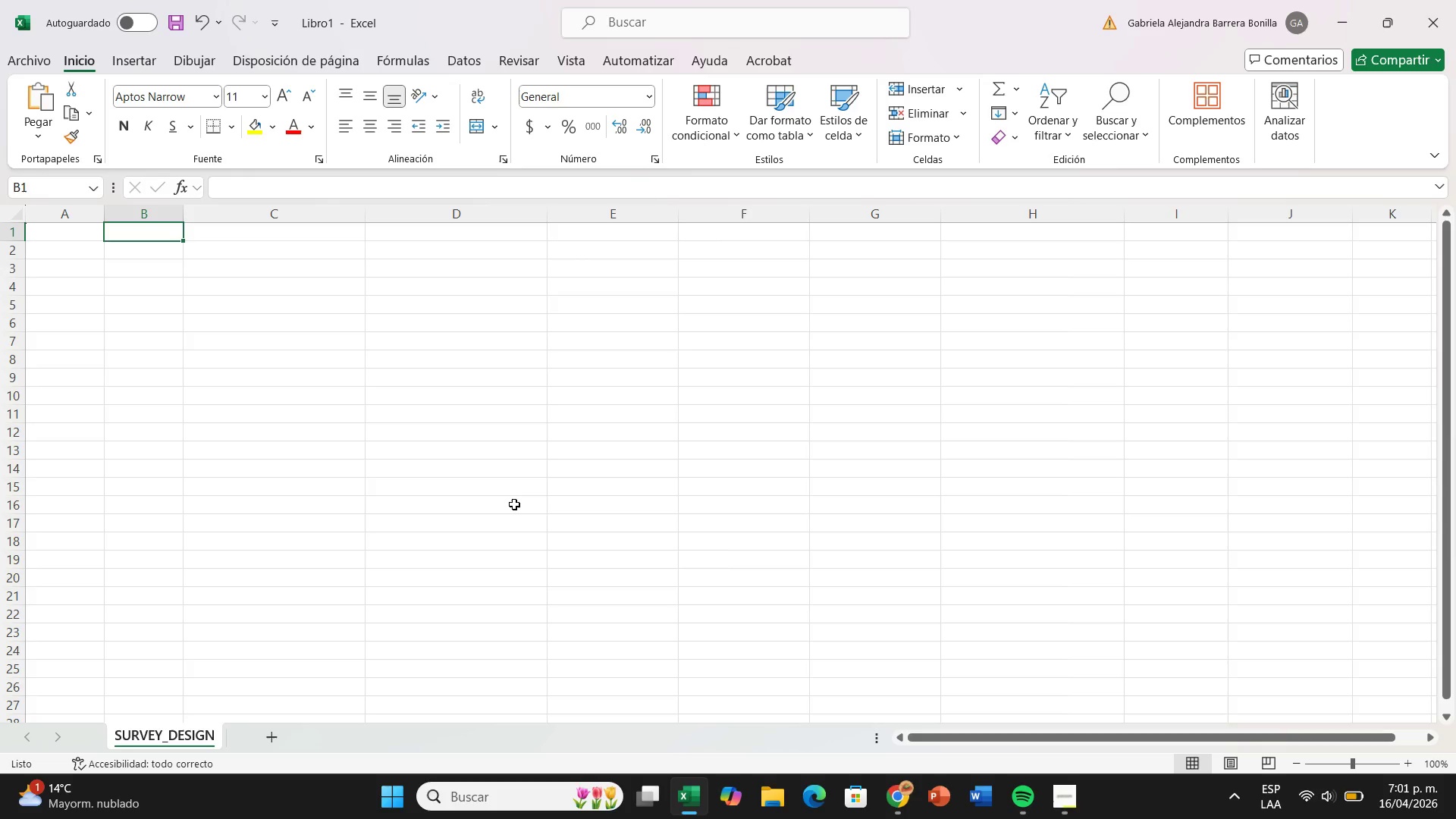 
left_click([73, 224])
 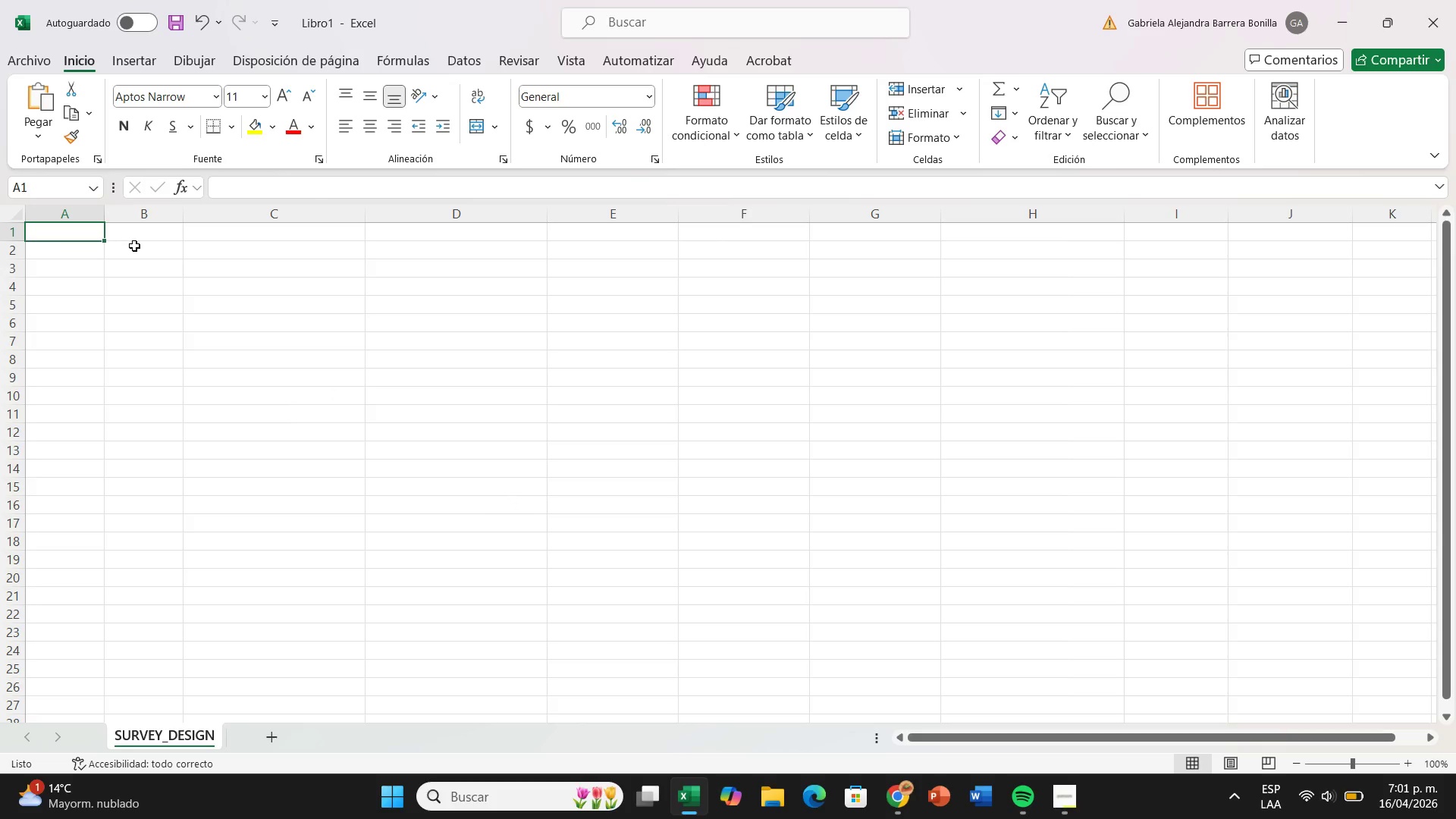 
type(QUESTION ID)
 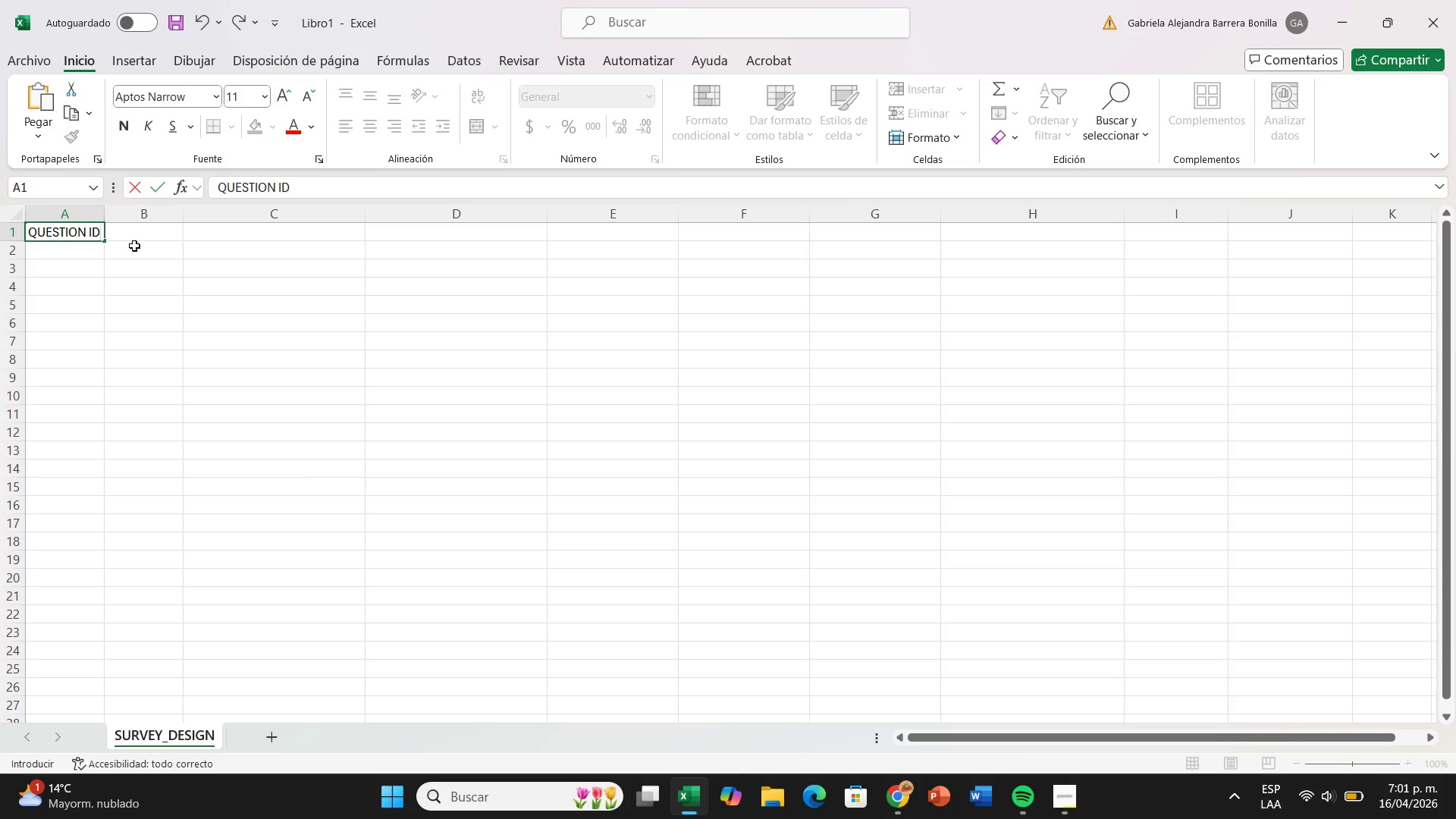 
key(ArrowRight)
 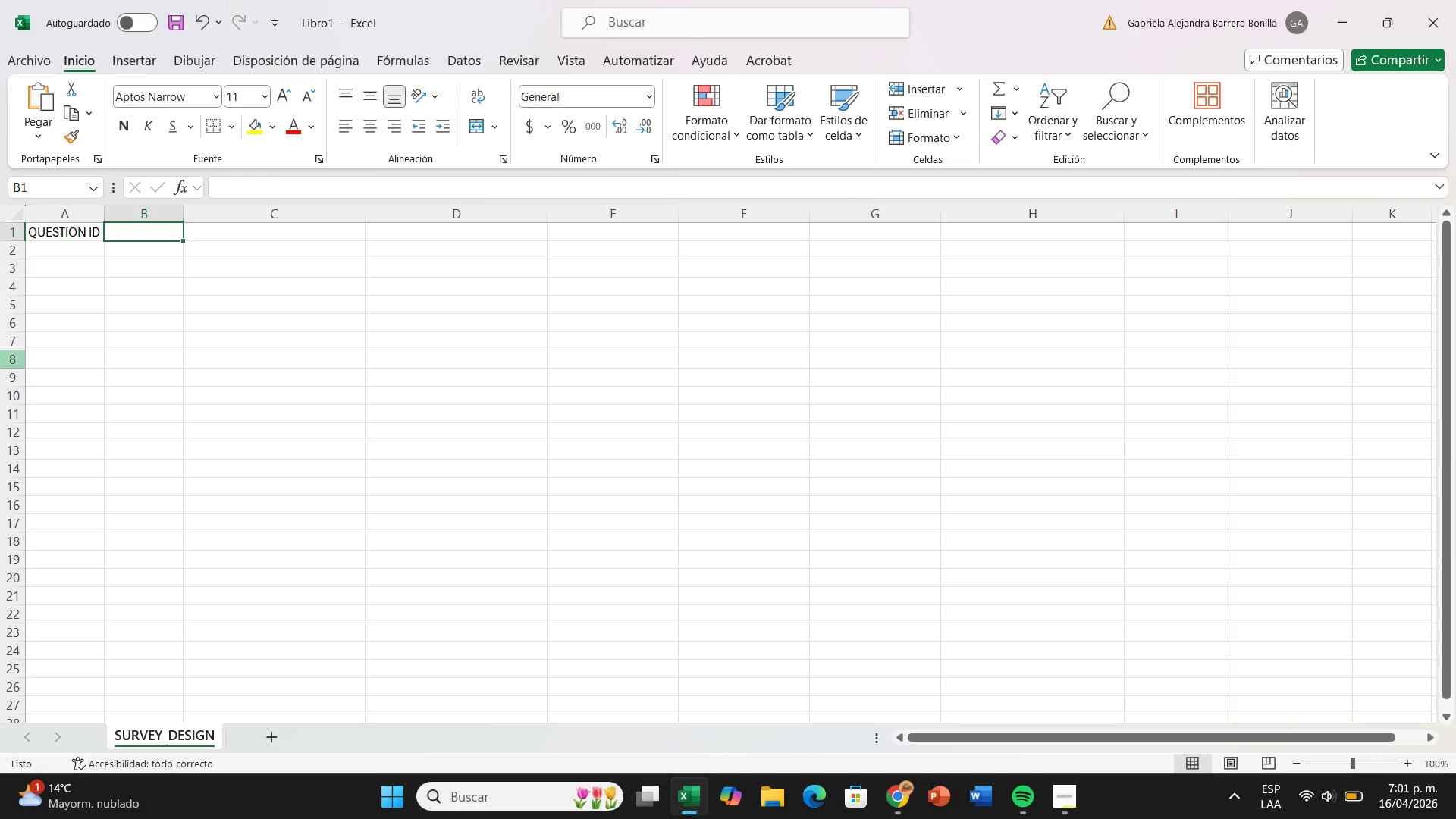 
type(CATEGORY)
 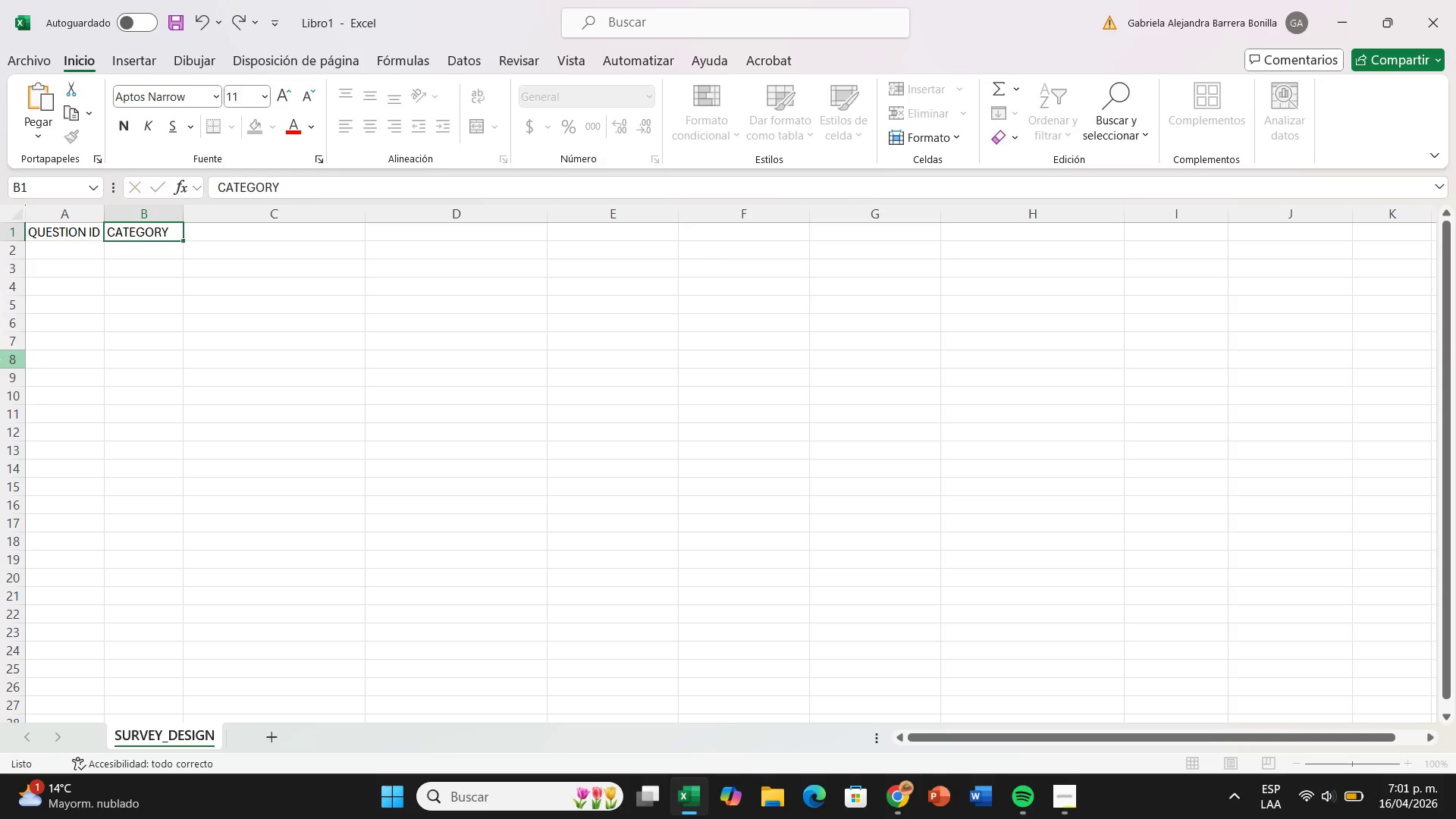 
key(ArrowRight)
 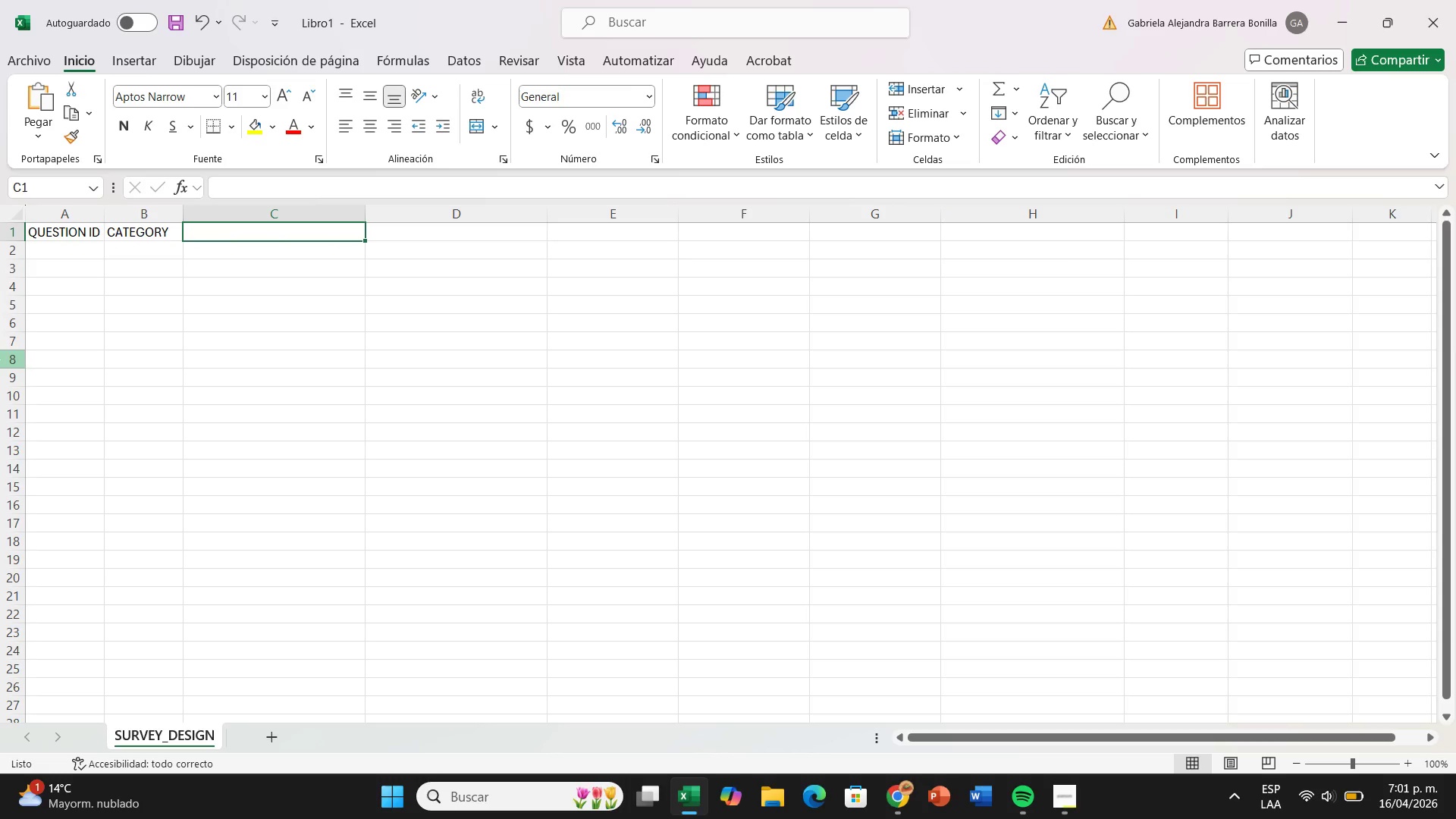 
type(QUESTION TEXT)
 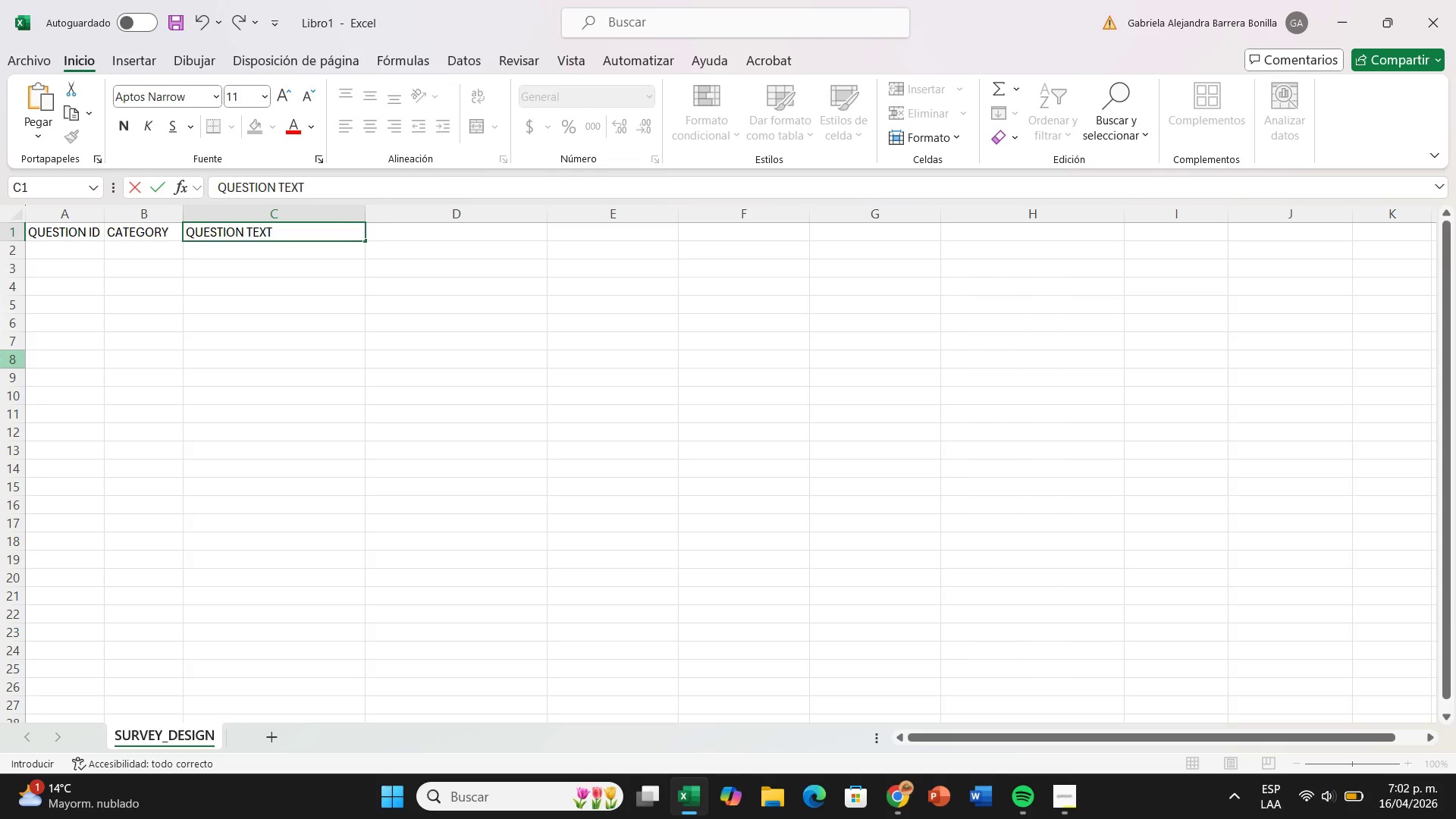 
key(Enter)
 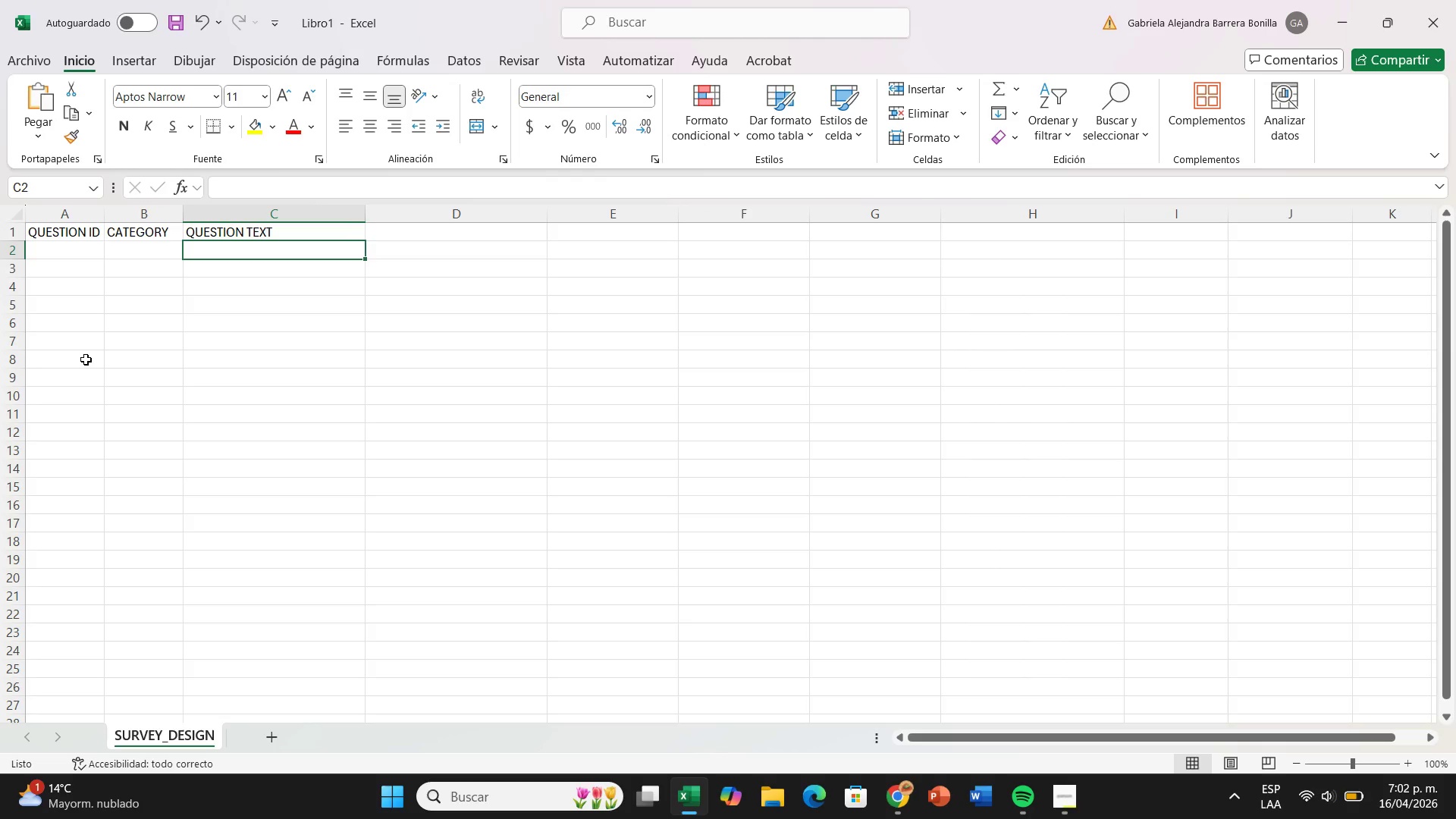 
wait(28.55)
 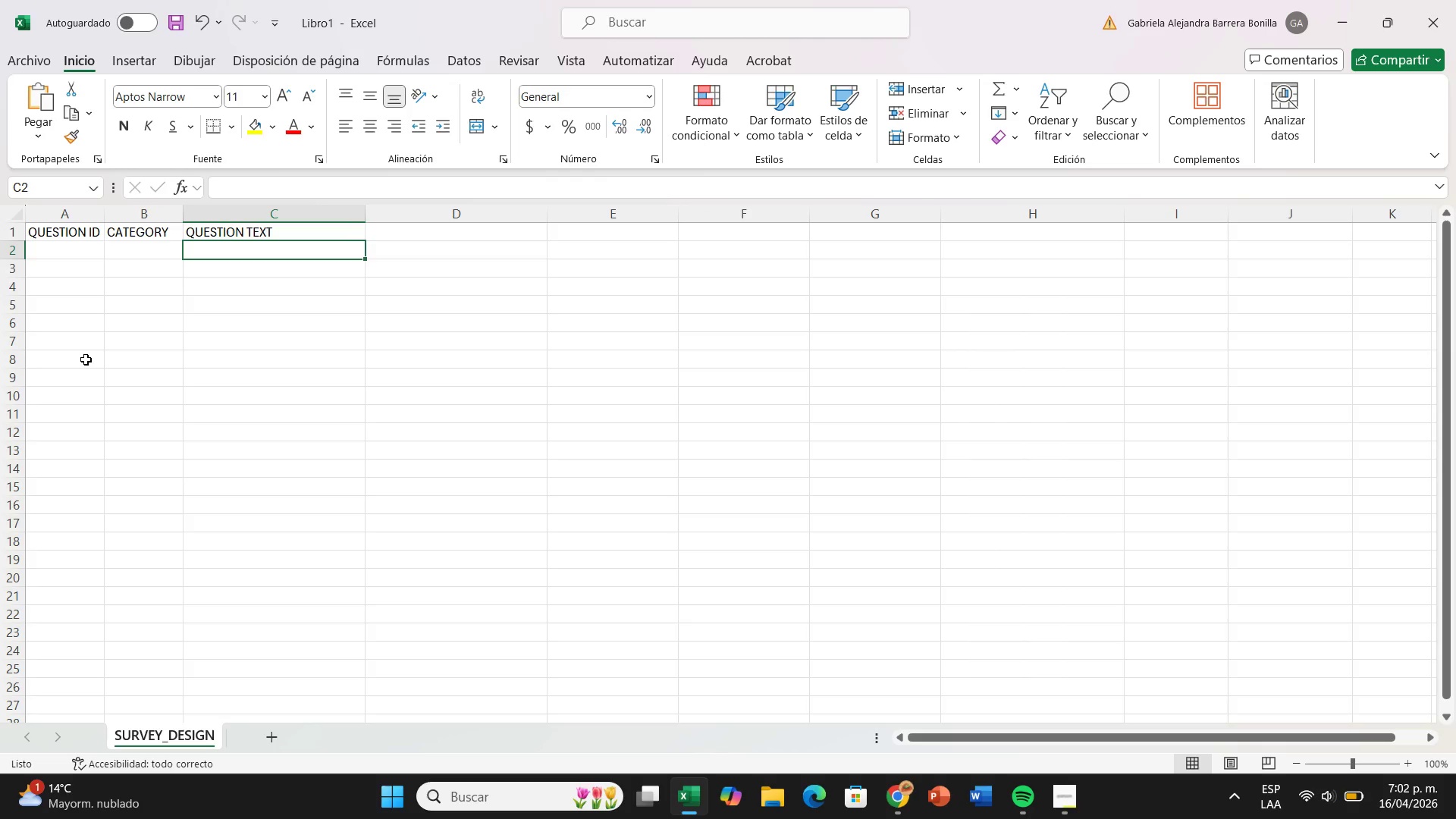 
left_click([55, 244])
 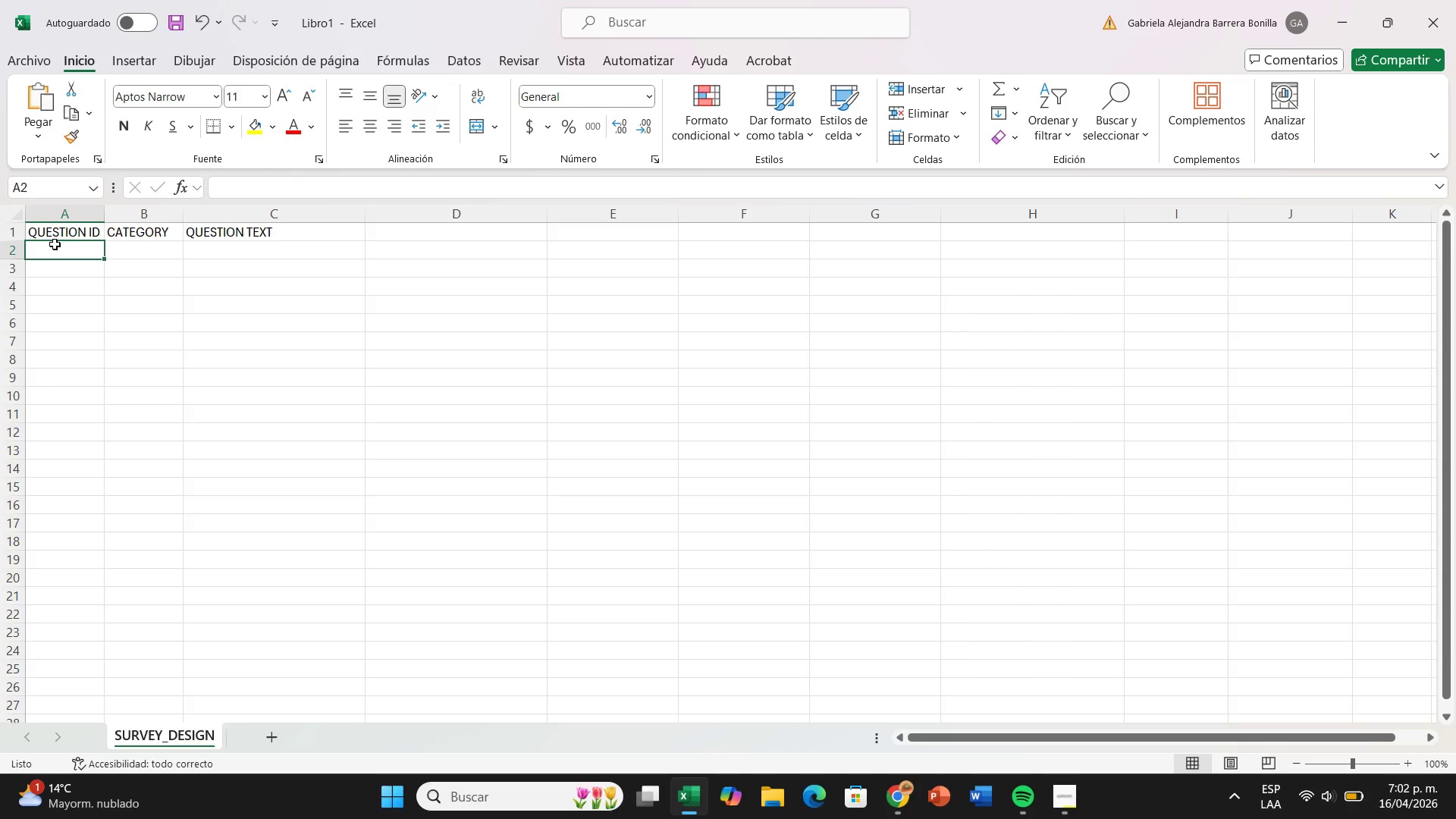 
type(Q01)
 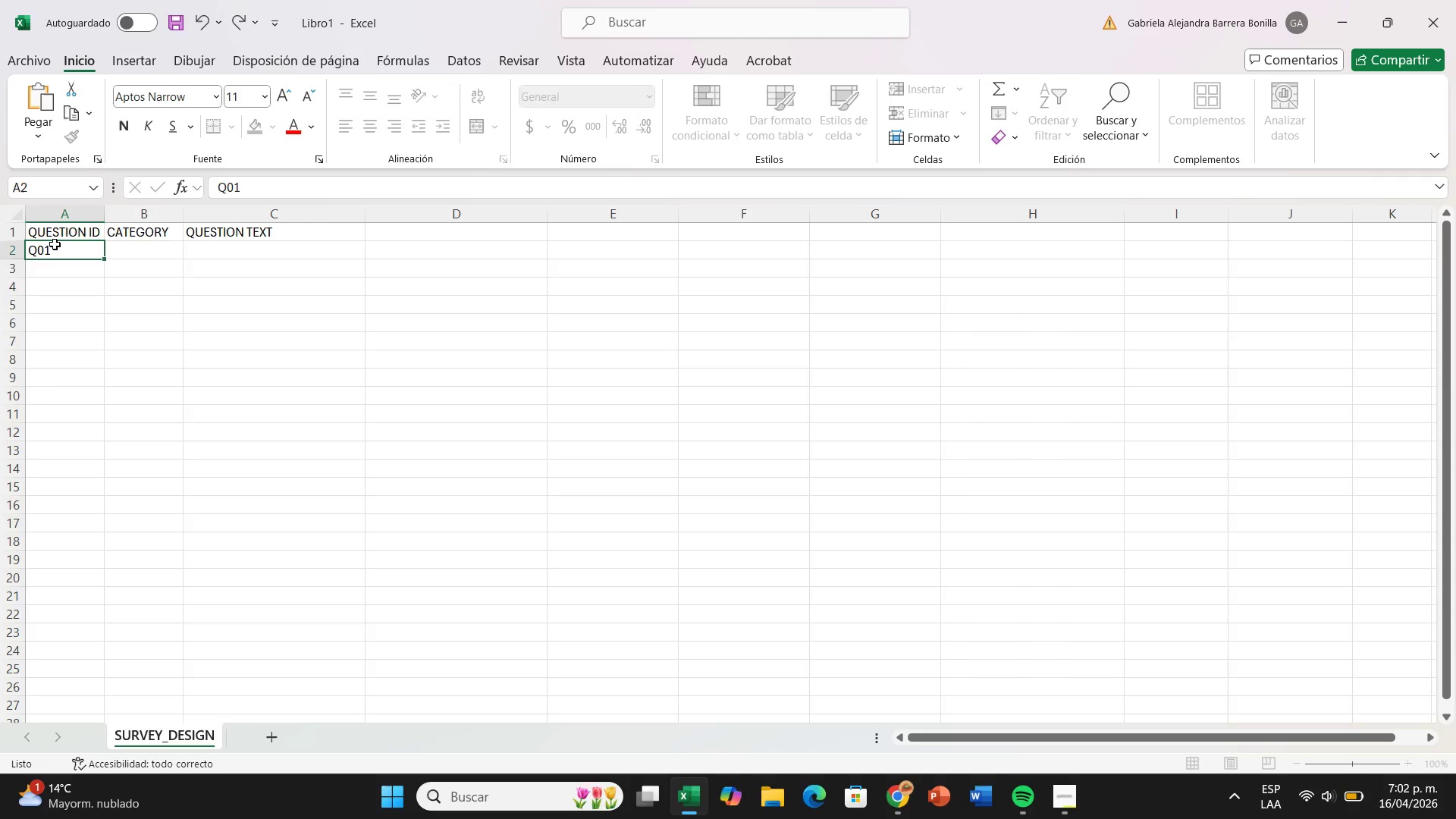 
key(ArrowRight)
 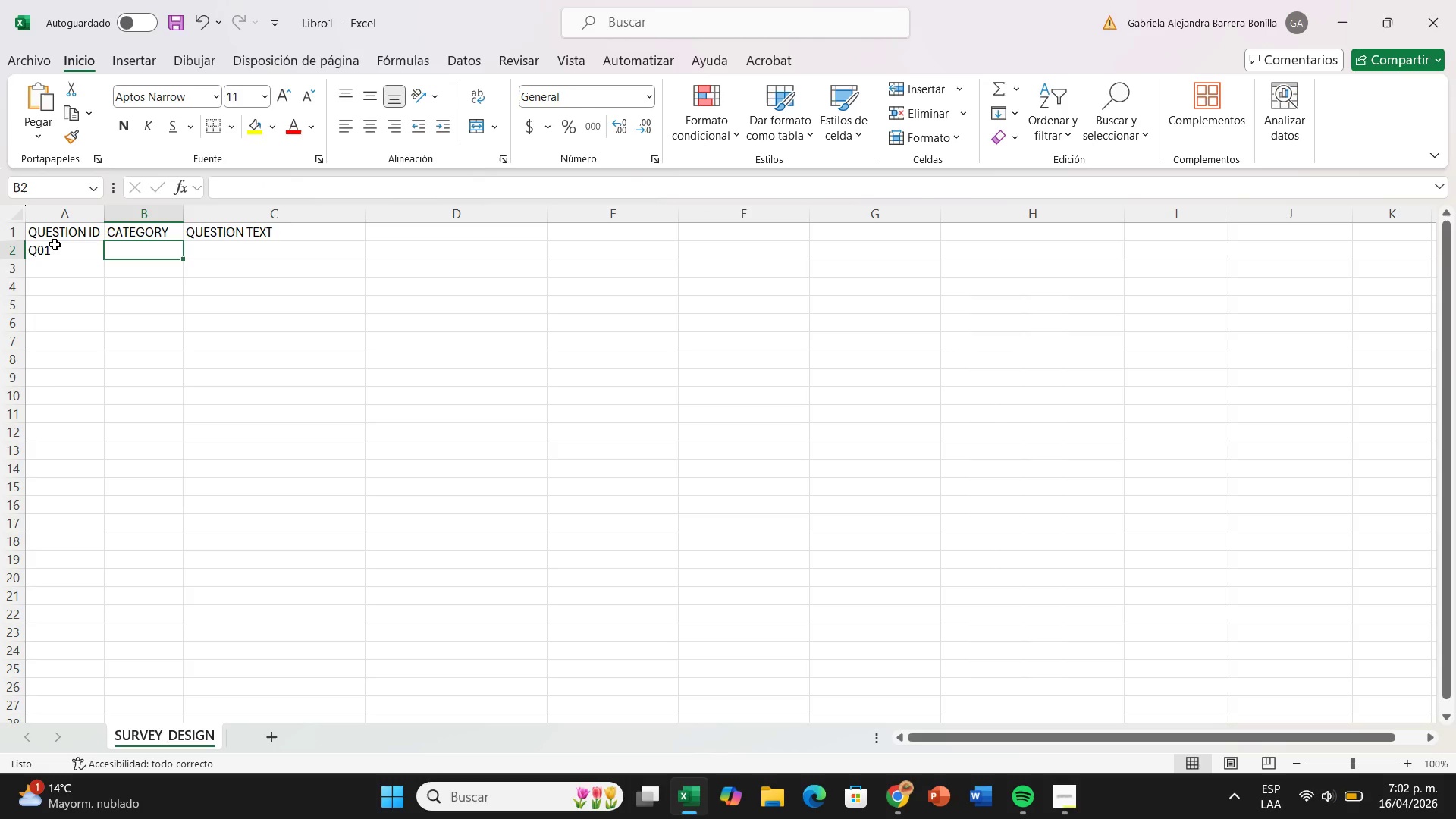 
type(Picin)
key(Backspace)
key(Backspace)
key(Backspace)
key(Backspace)
key(Backspace)
 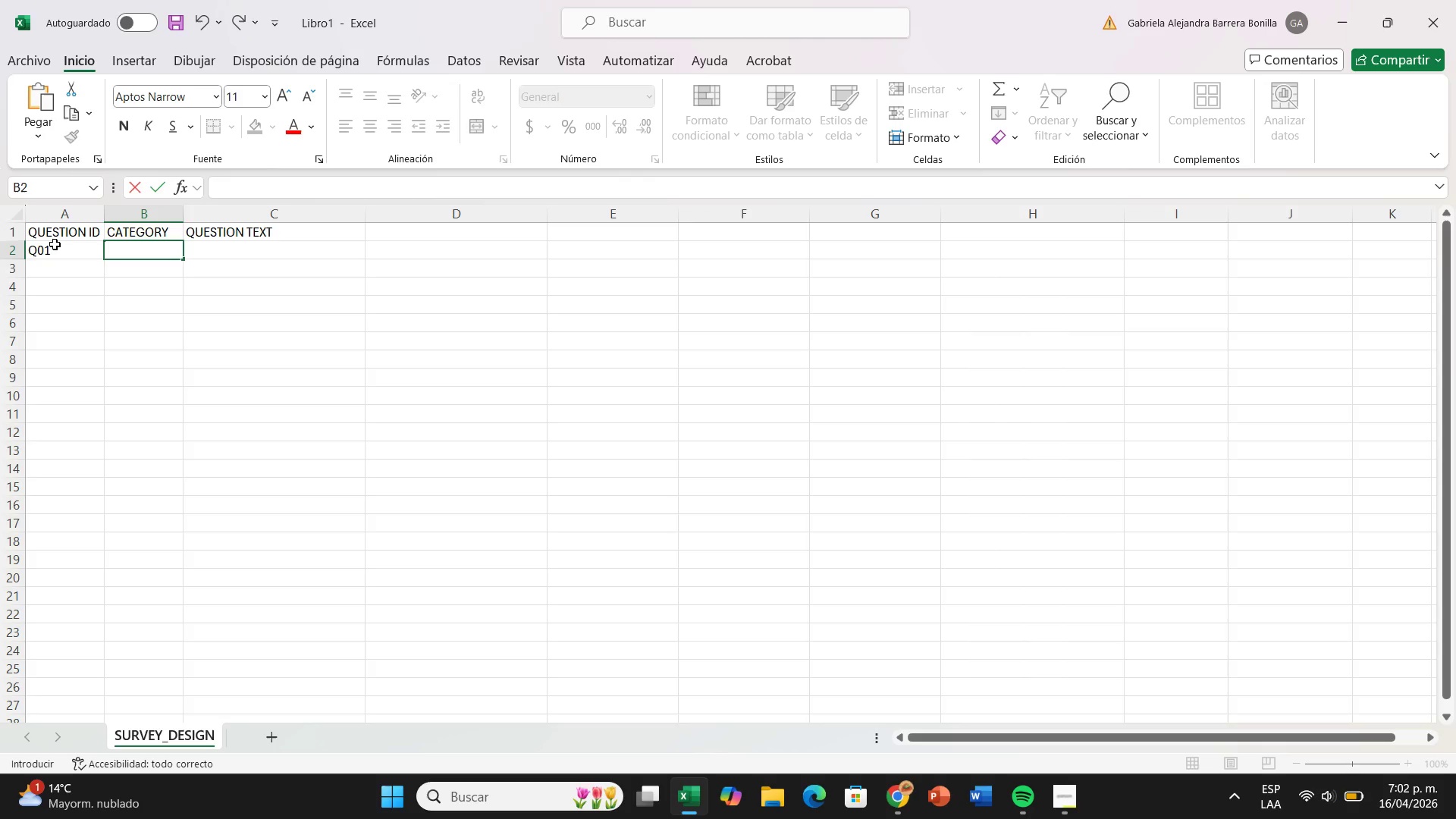 
wait(6.73)
 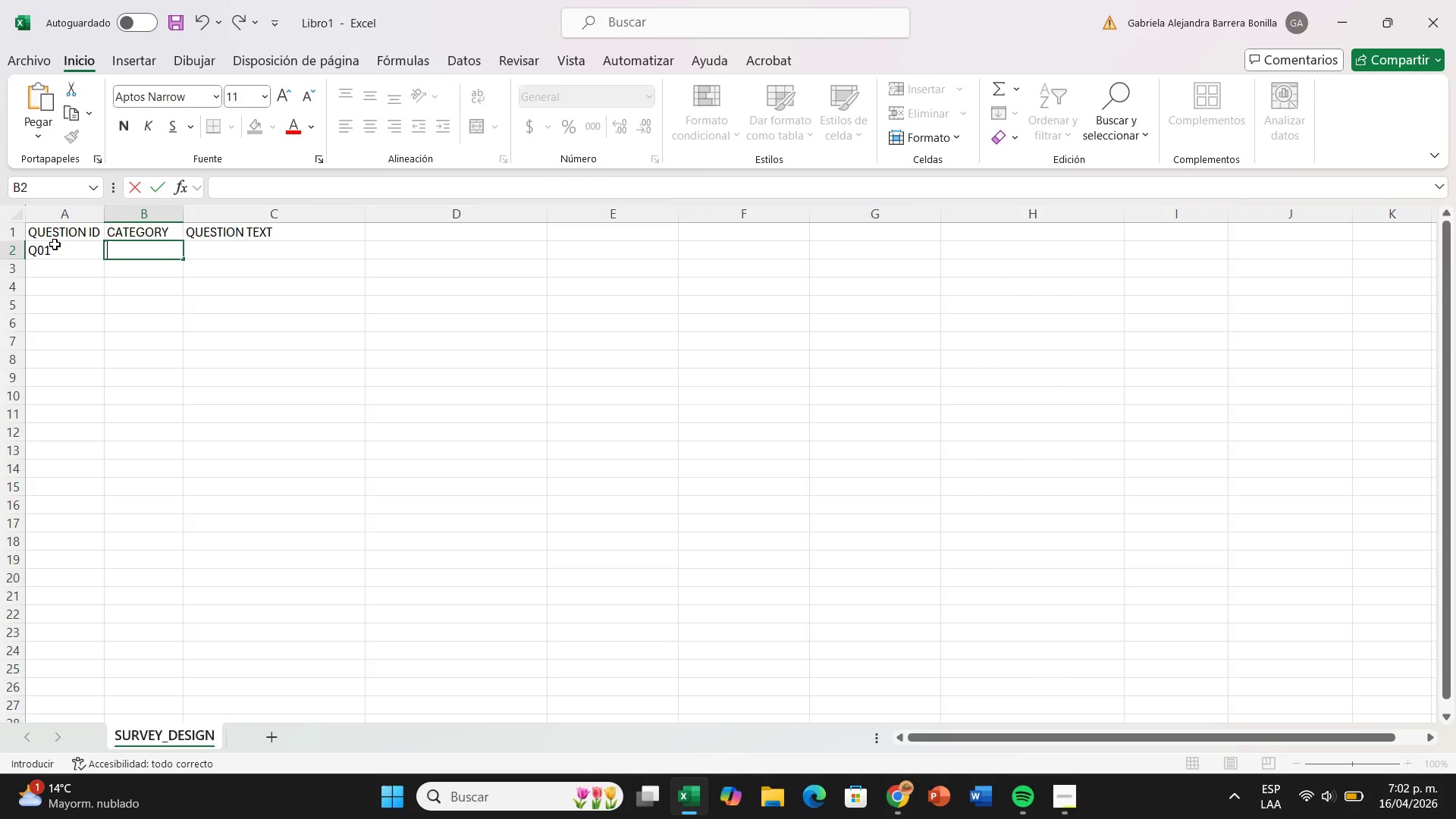 
type(Pricing)
 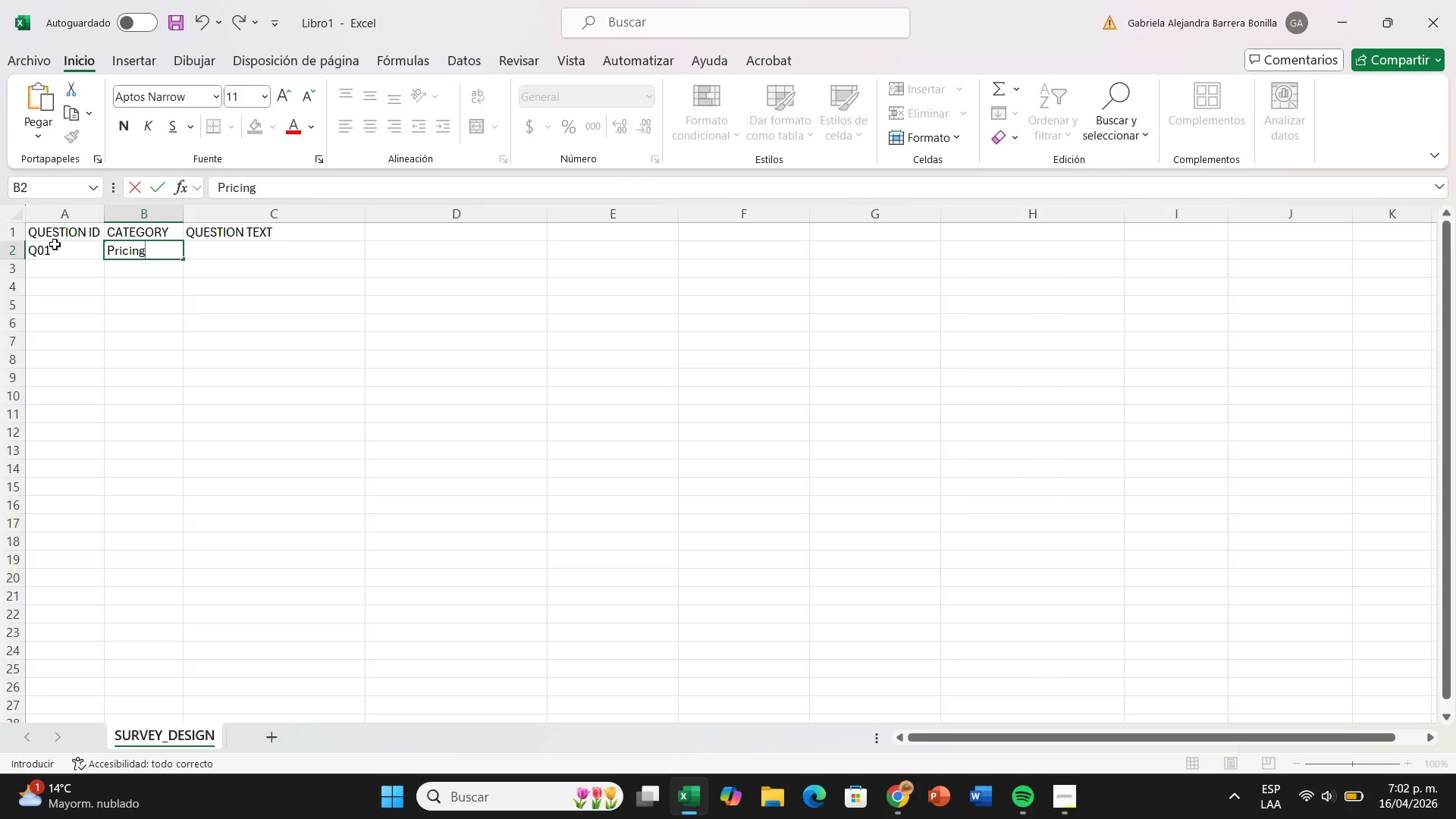 
key(ArrowRight)
 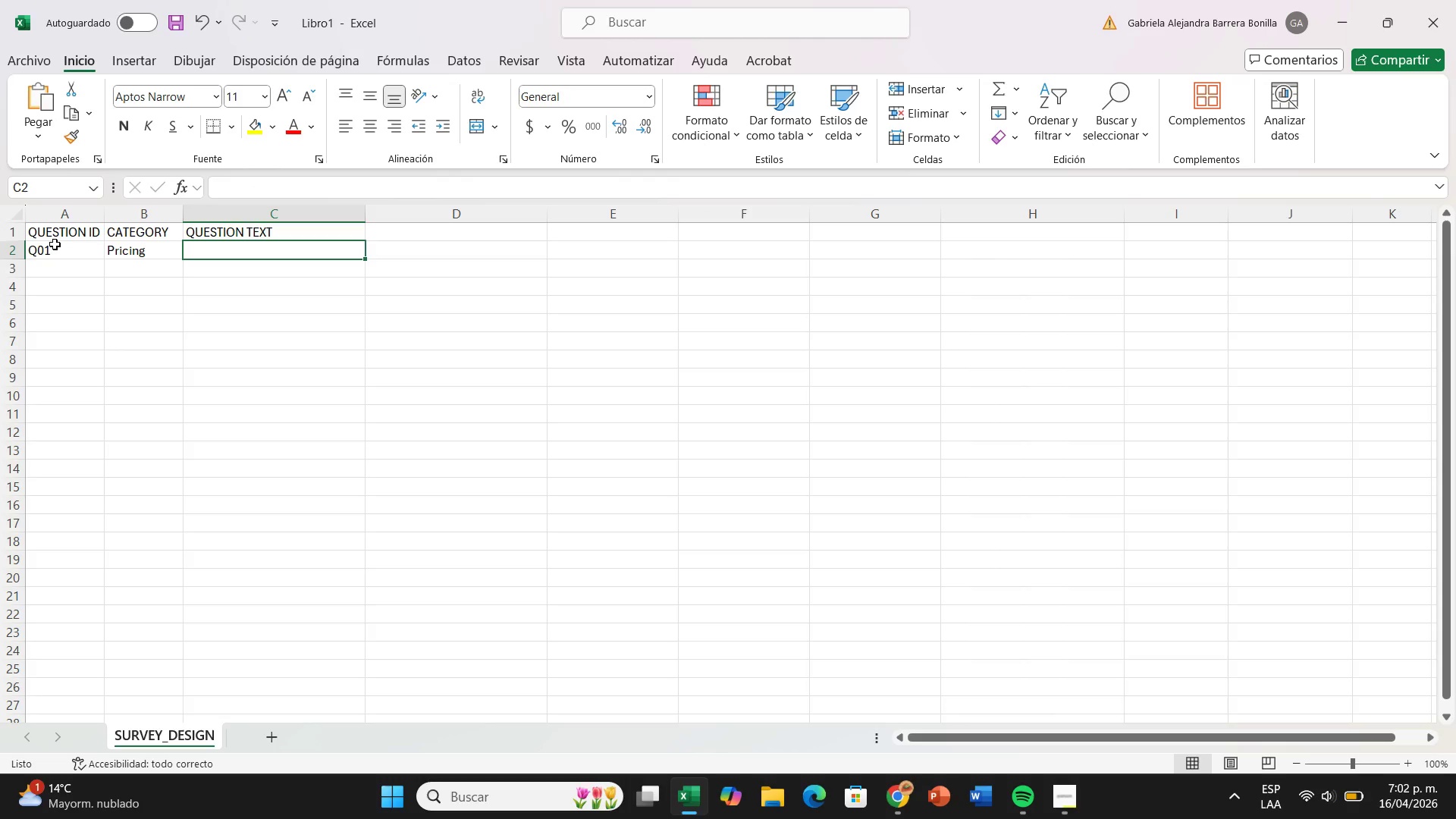 
type(How Wpuld )
 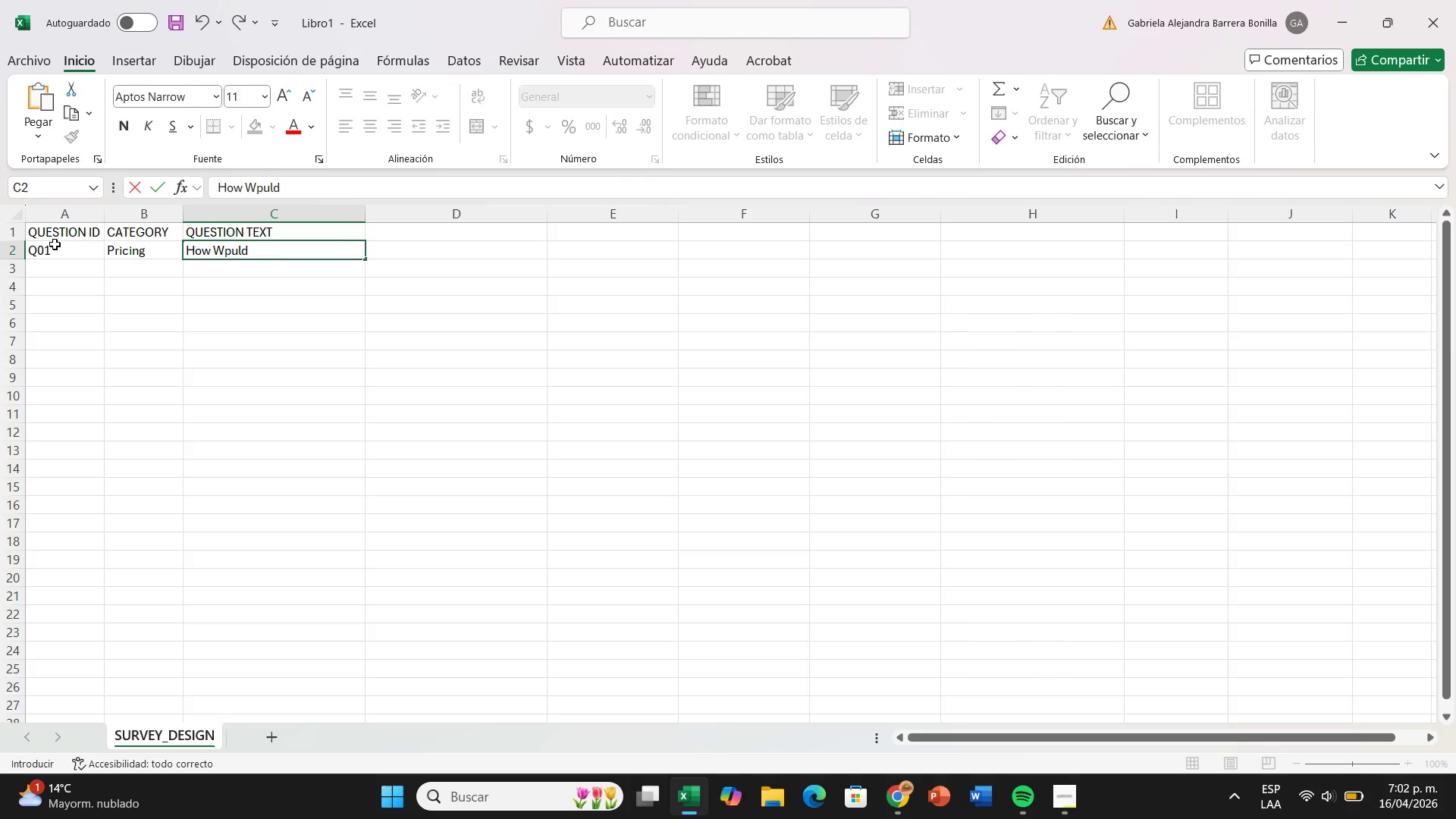 
key(Backspace)
key(Backspace)
key(Backspace)
key(Backspace)
key(Backspace)
key(Backspace)
type(would you rate our quote relative to your expectations and t)
key(Backspace)
type(other po)
key(Backspace)
type(roposals{)
 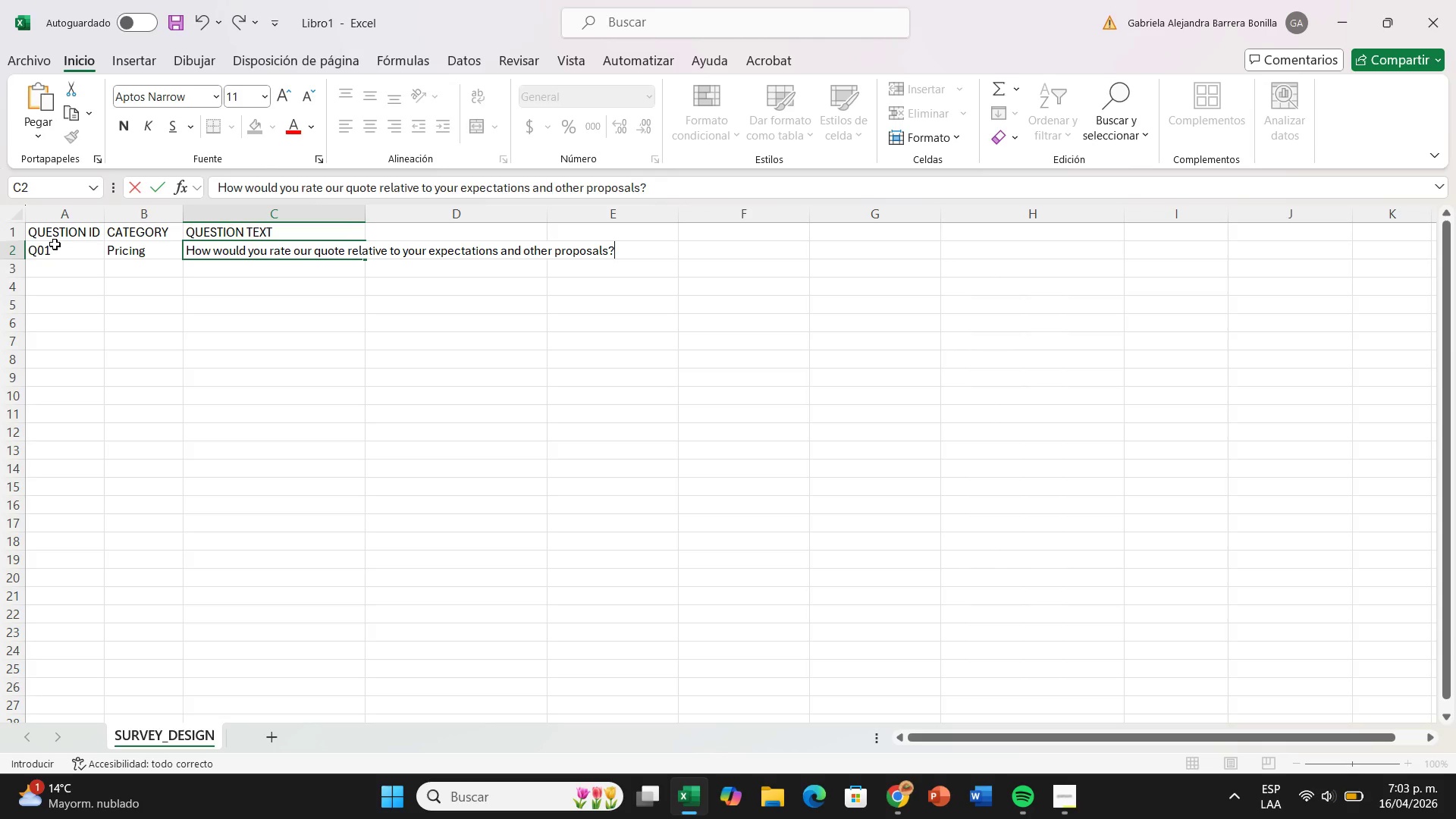 
key(Enter)
 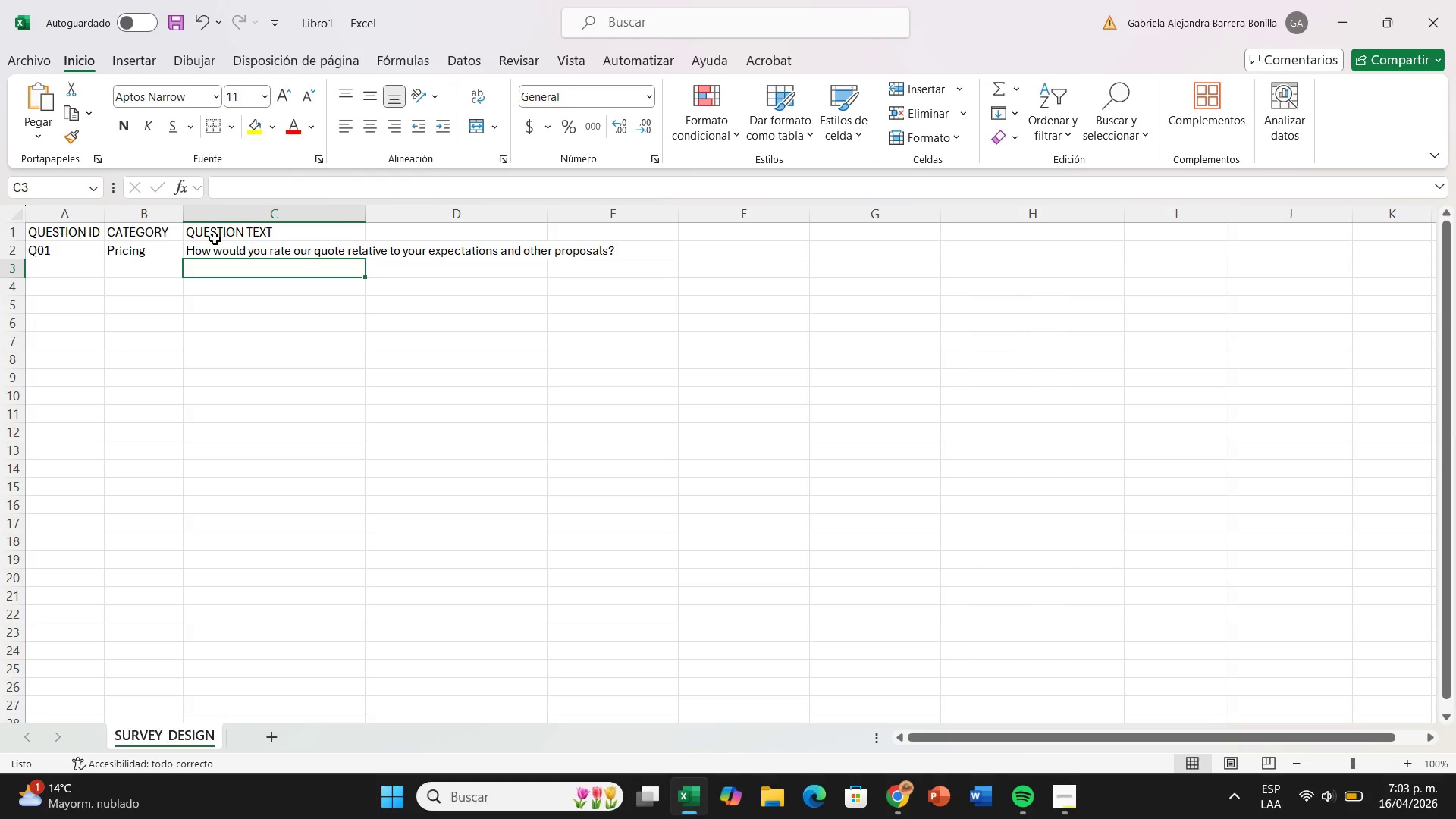 
left_click([220, 246])
 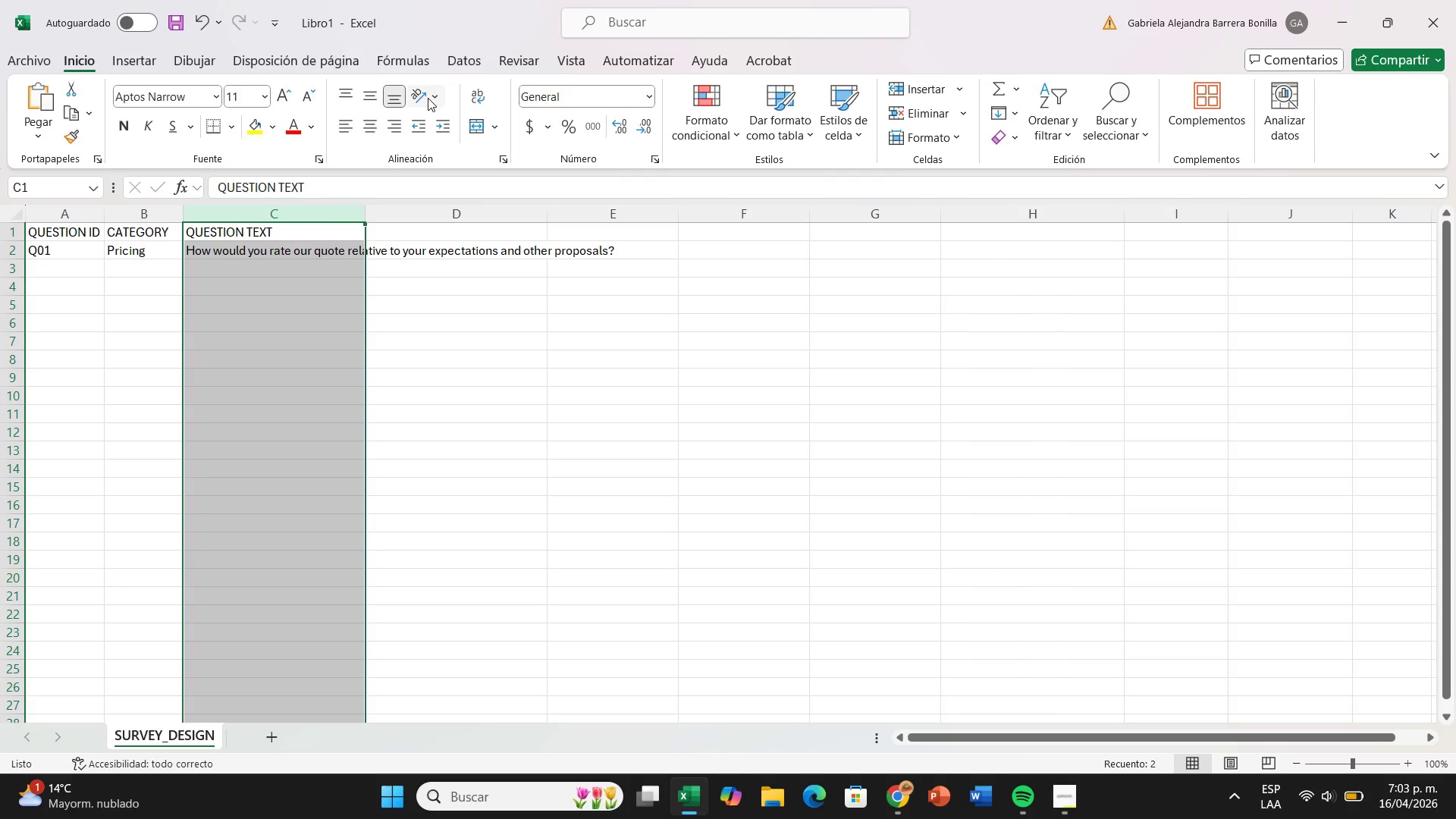 
left_click([468, 97])
 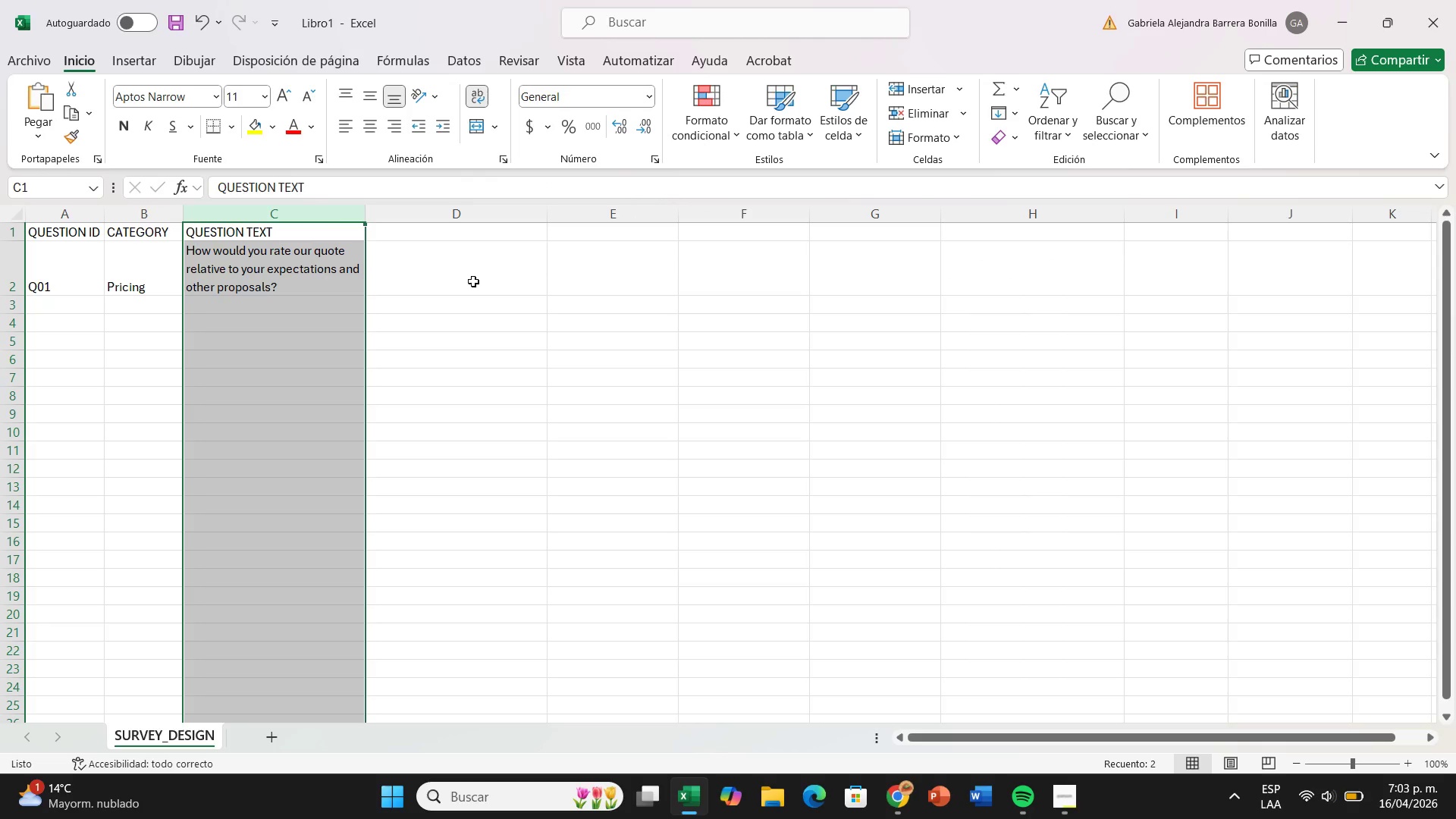 
left_click([463, 271])
 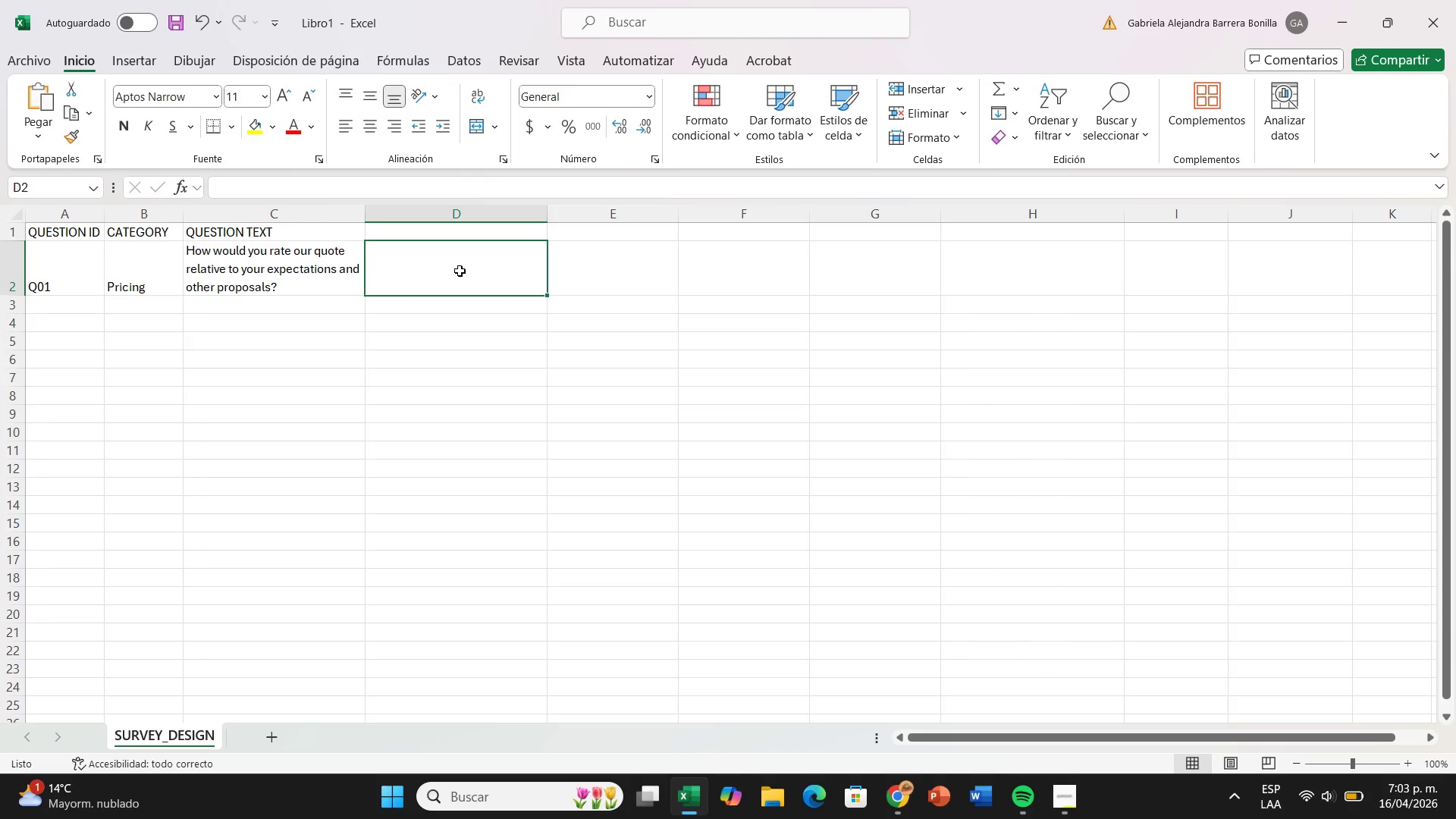 
double_click([460, 232])
 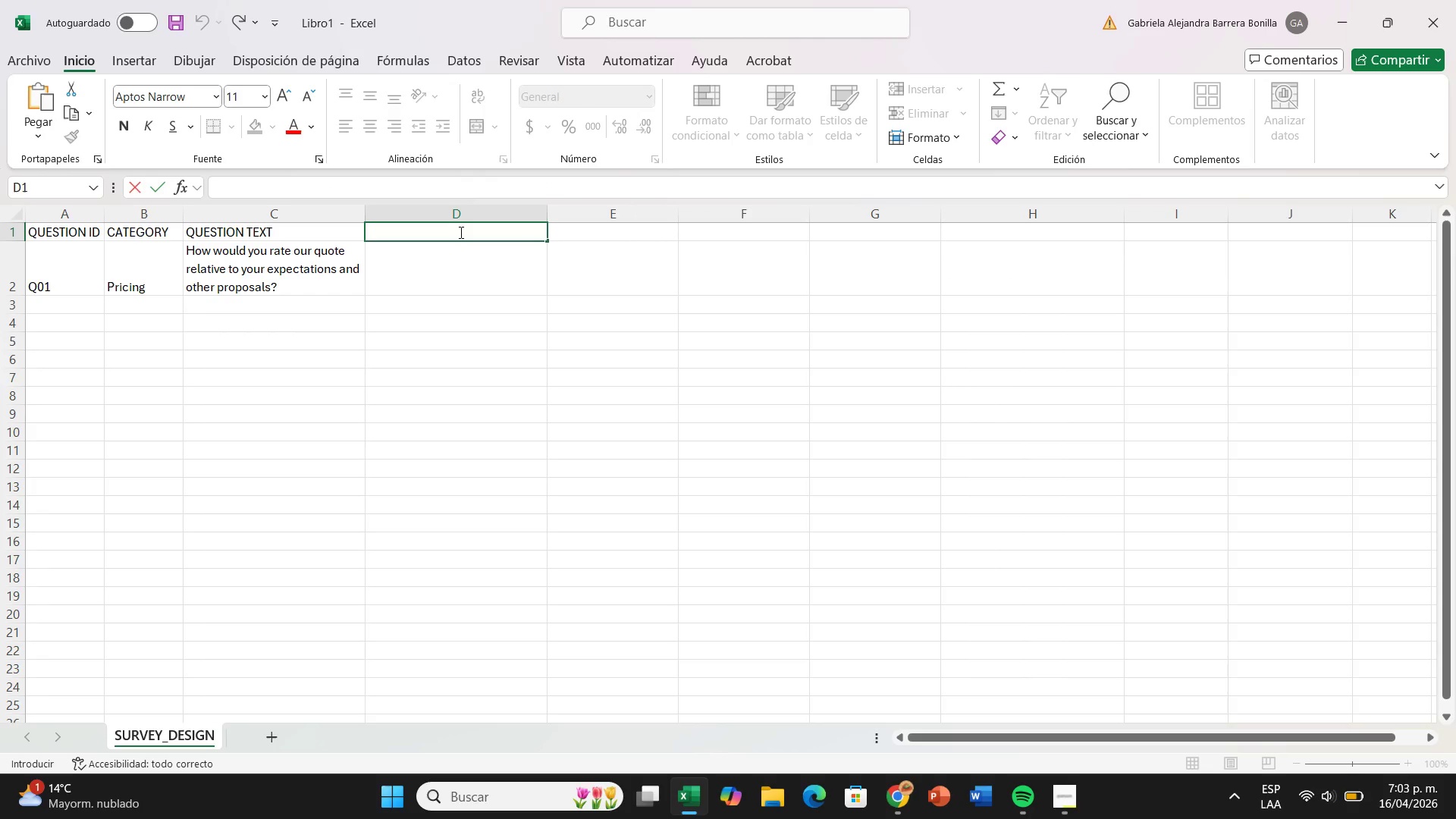 
type(RESPONSE R)
key(Backspace)
type(TYPE)
 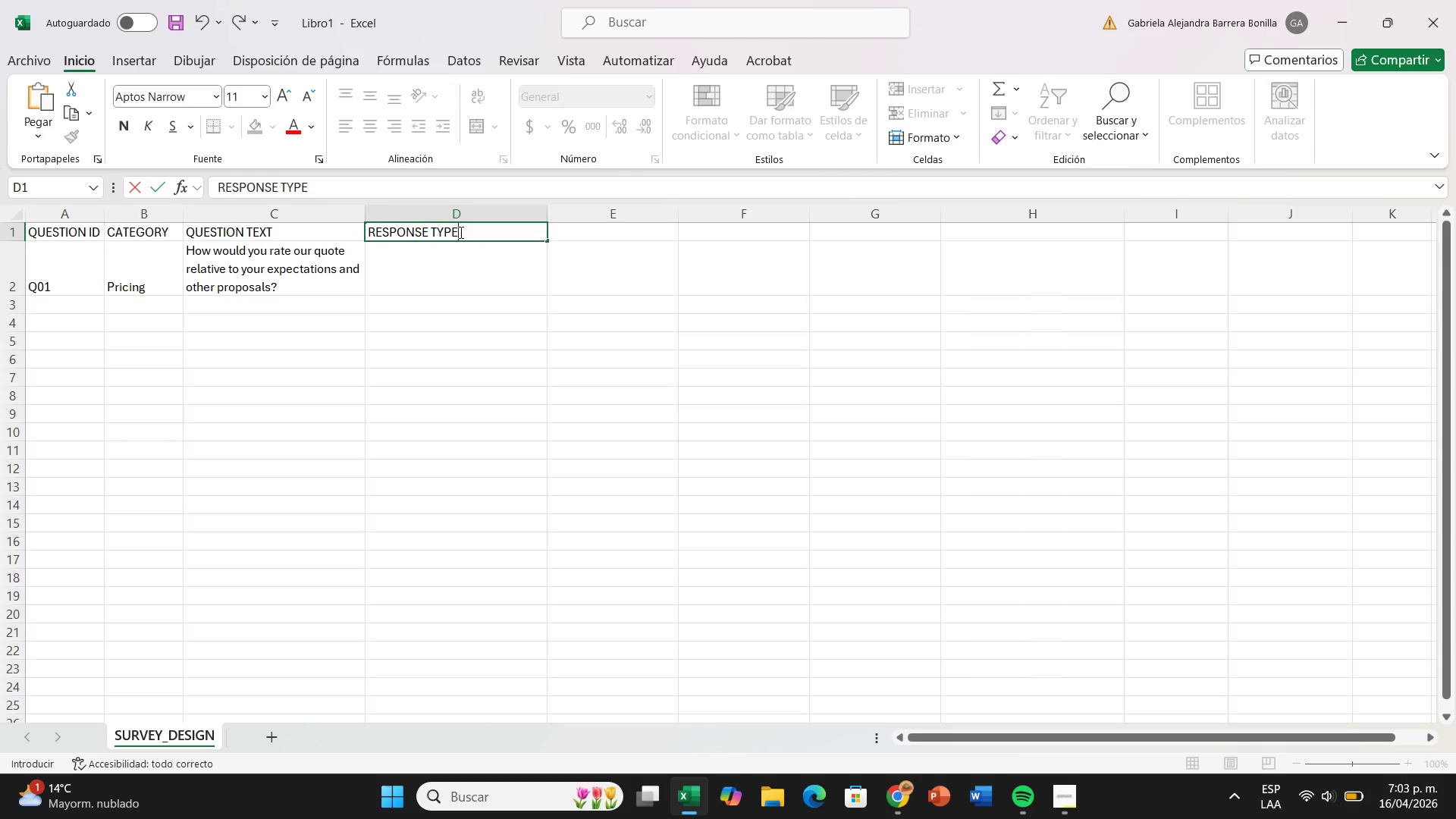 
key(ArrowDown)
 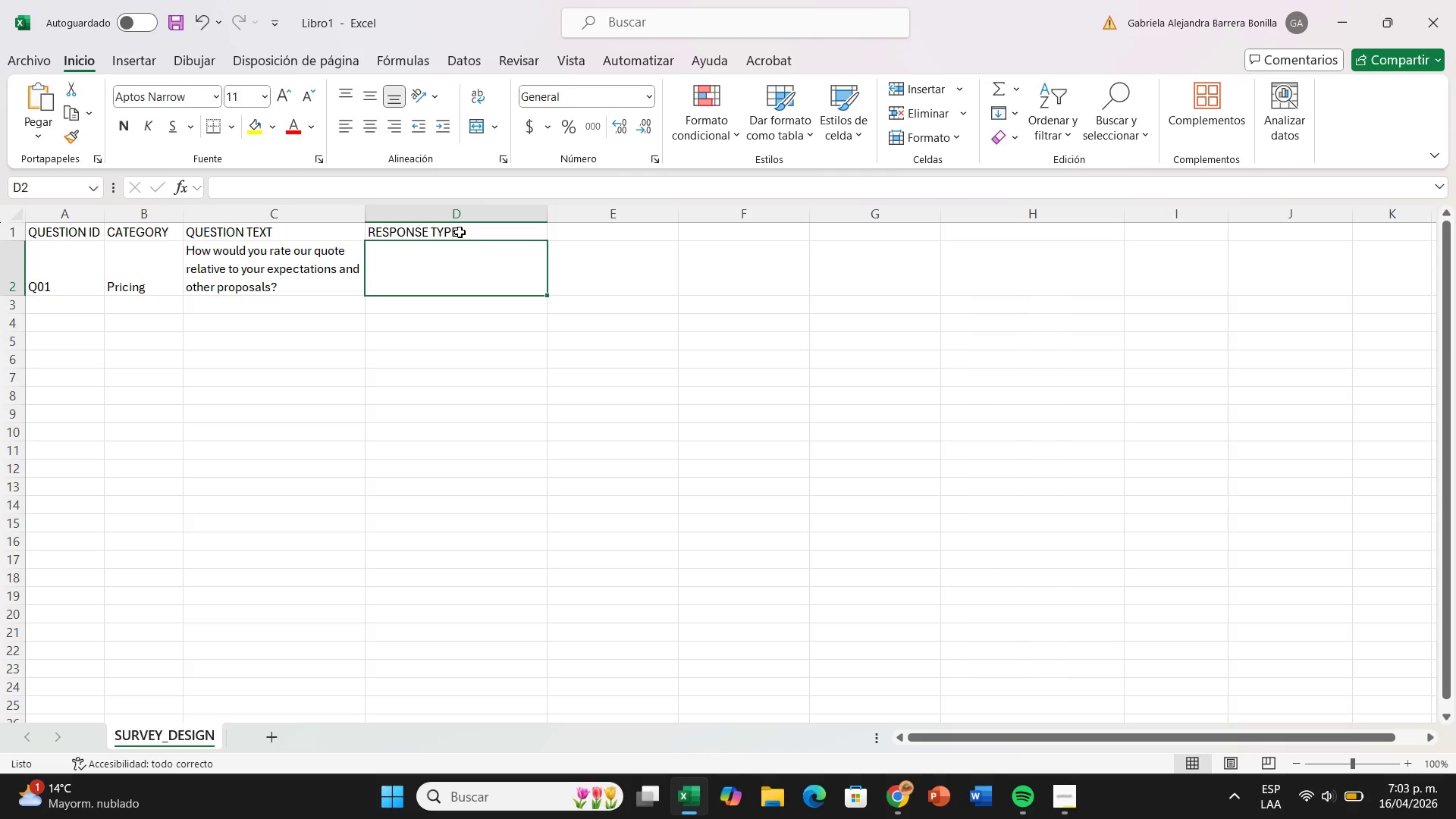 
type(Sa)
key(Backspace)
type(cale *1-5> 1 Very Expensive< )
key(Backspace)
key(Backspace)
type(, 5)Very Affordable()
 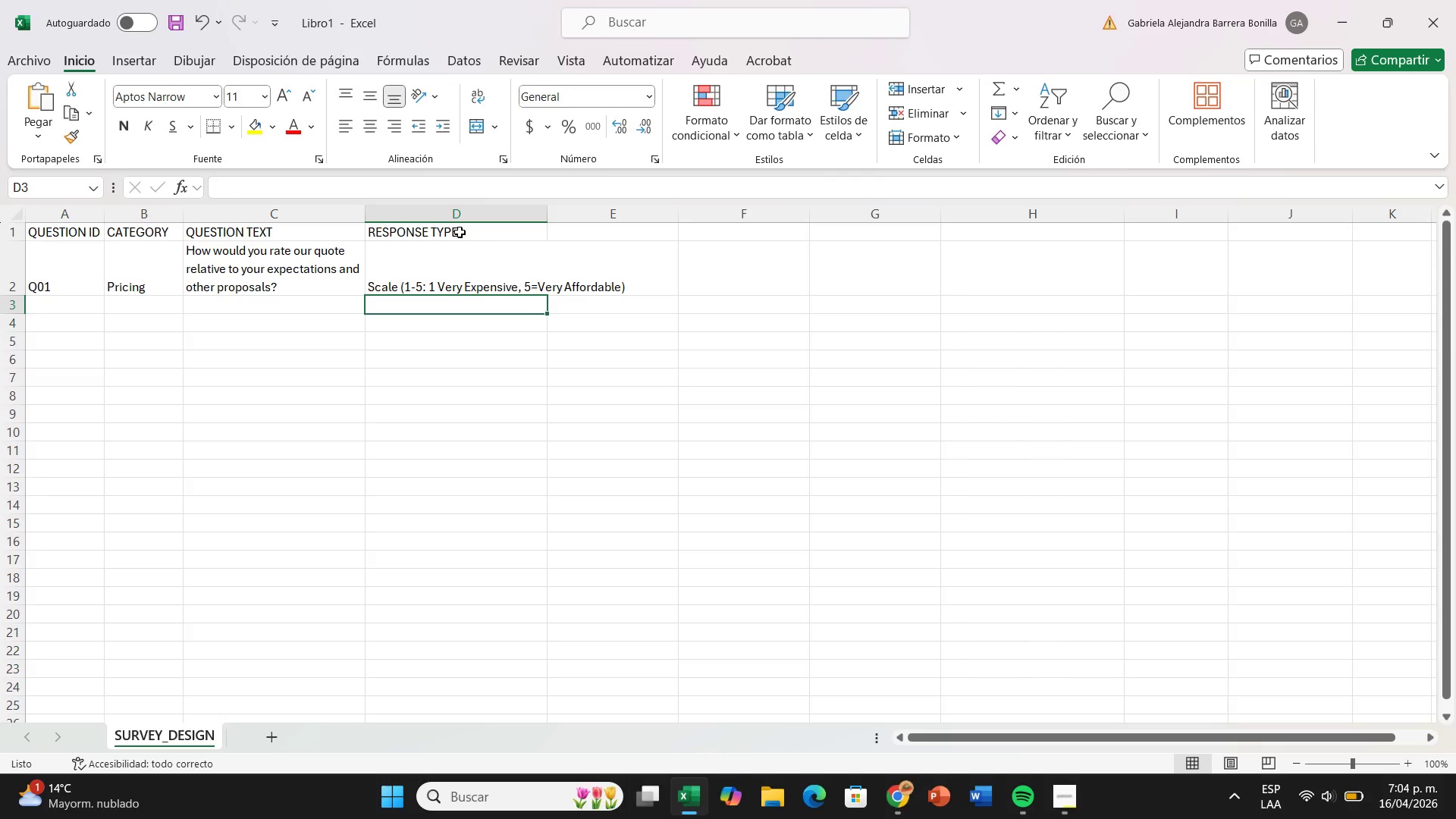 
 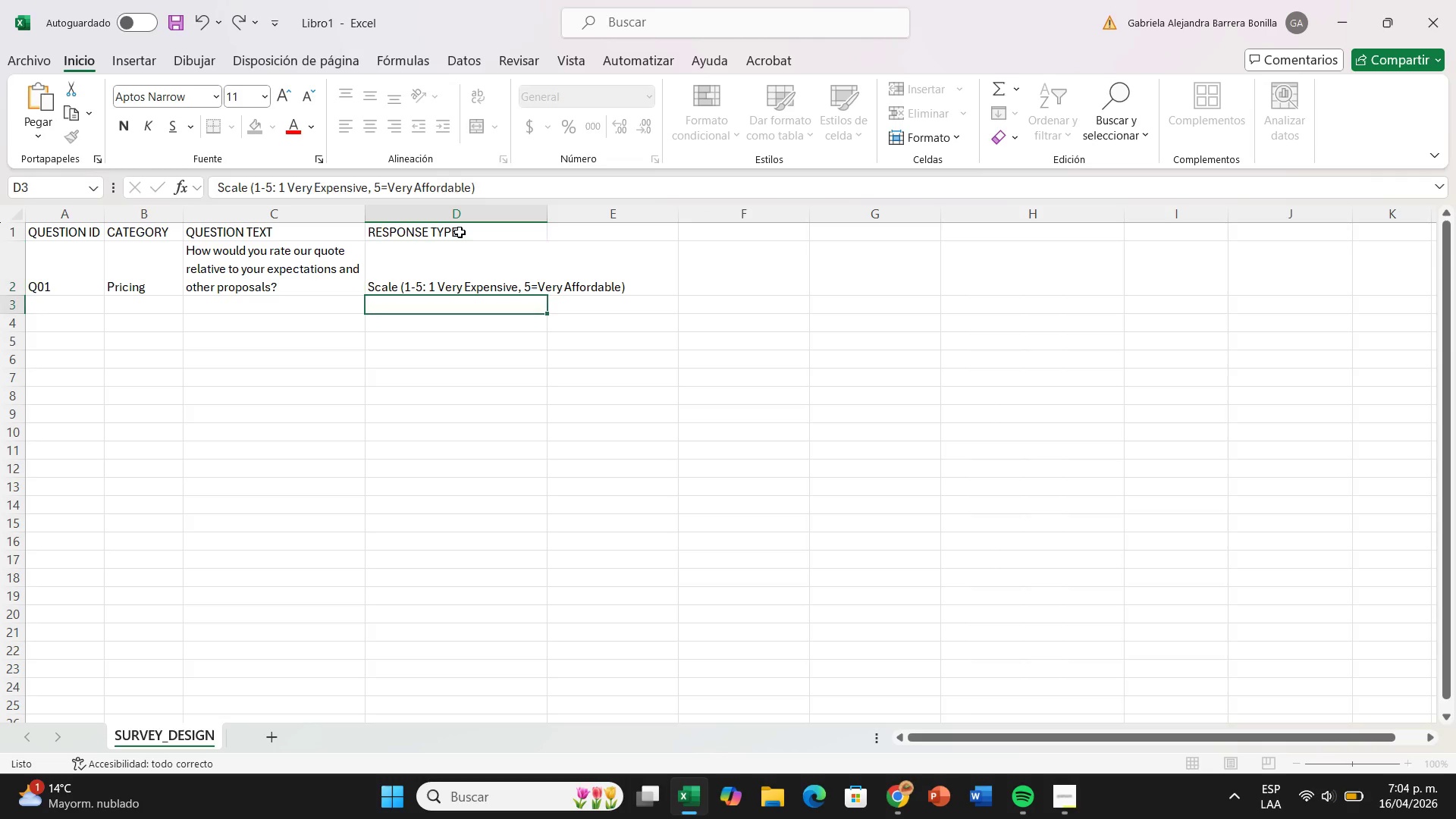 
key(Enter)
 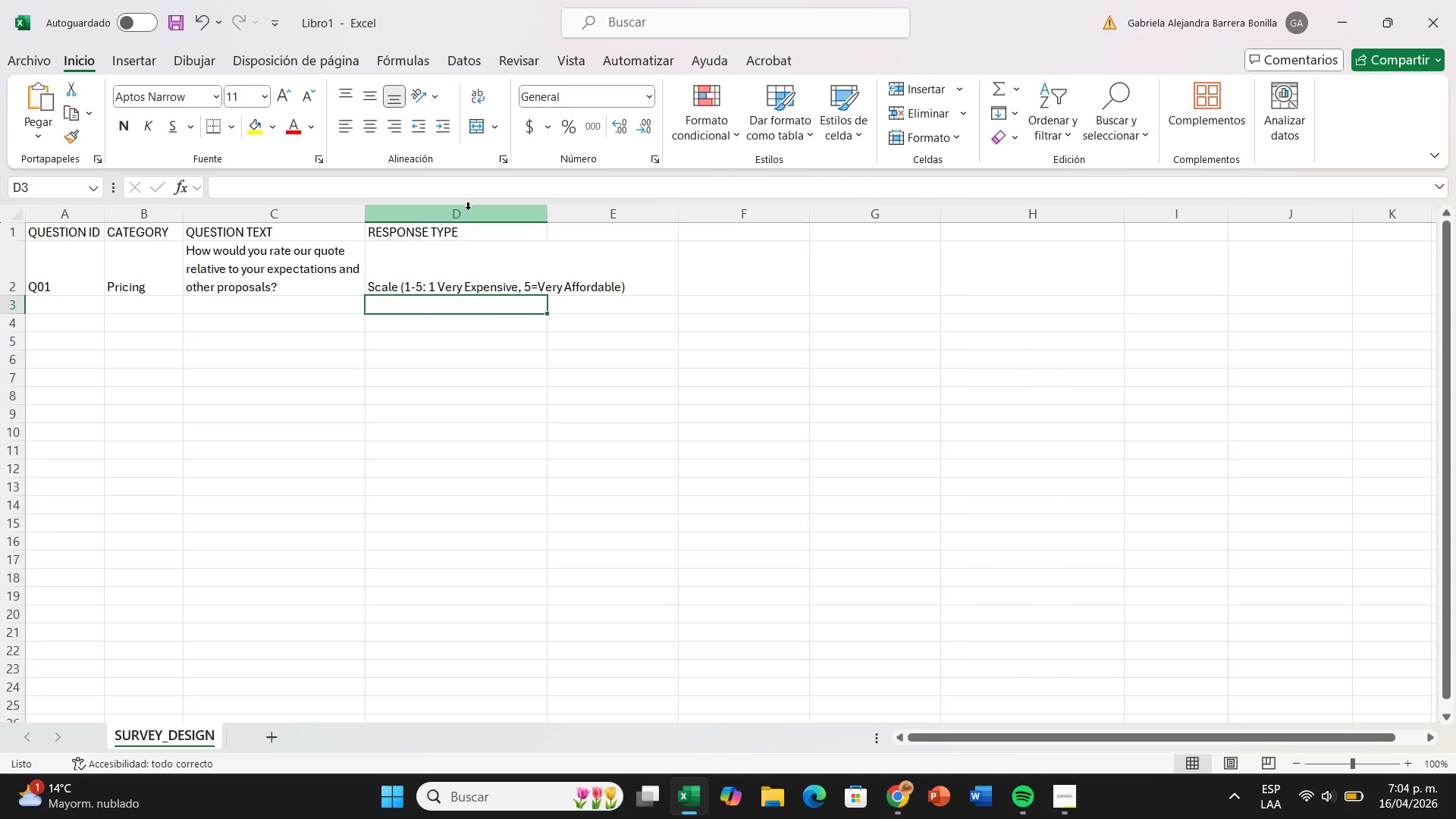 
left_click([468, 209])
 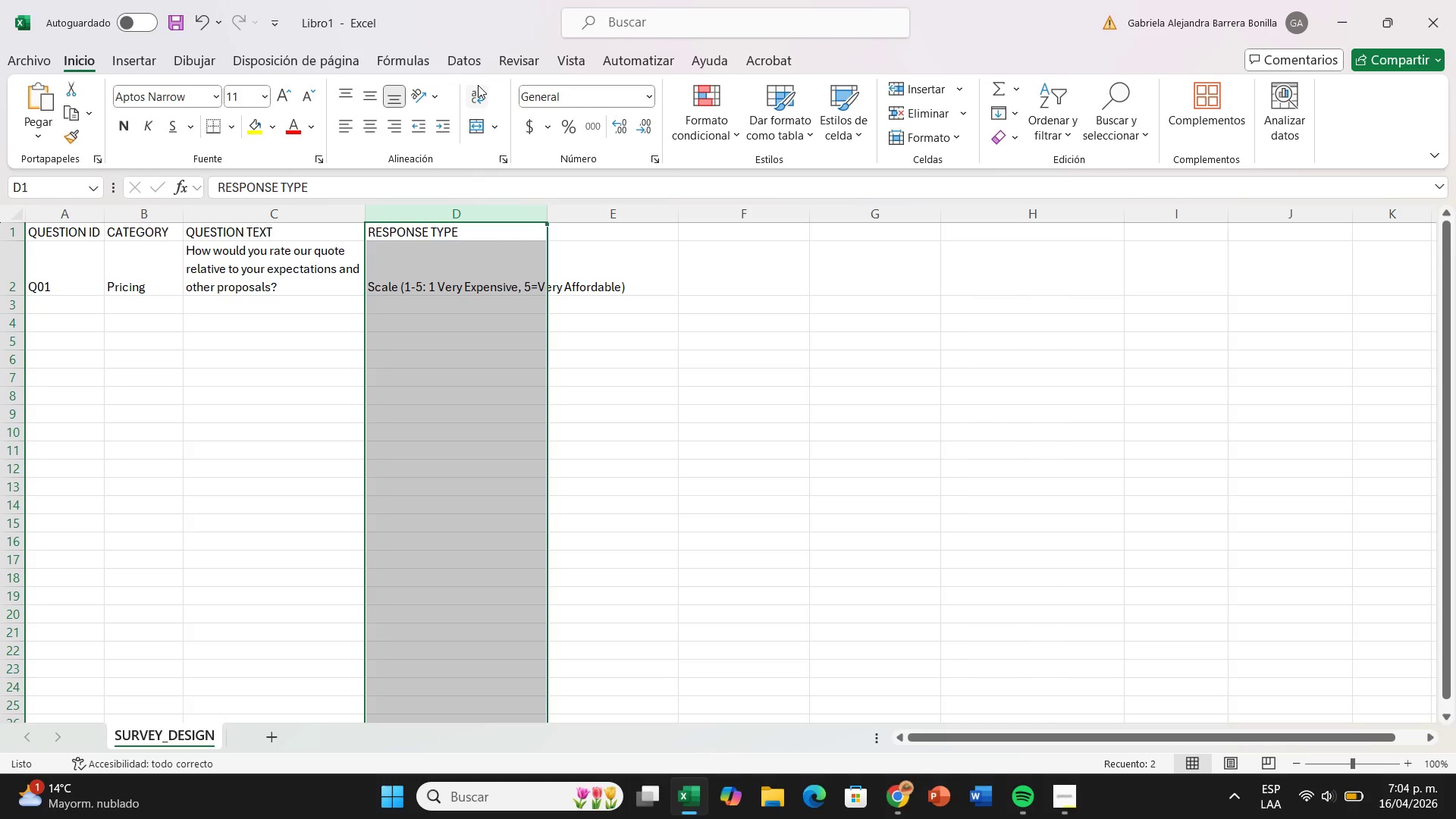 
left_click([478, 85])
 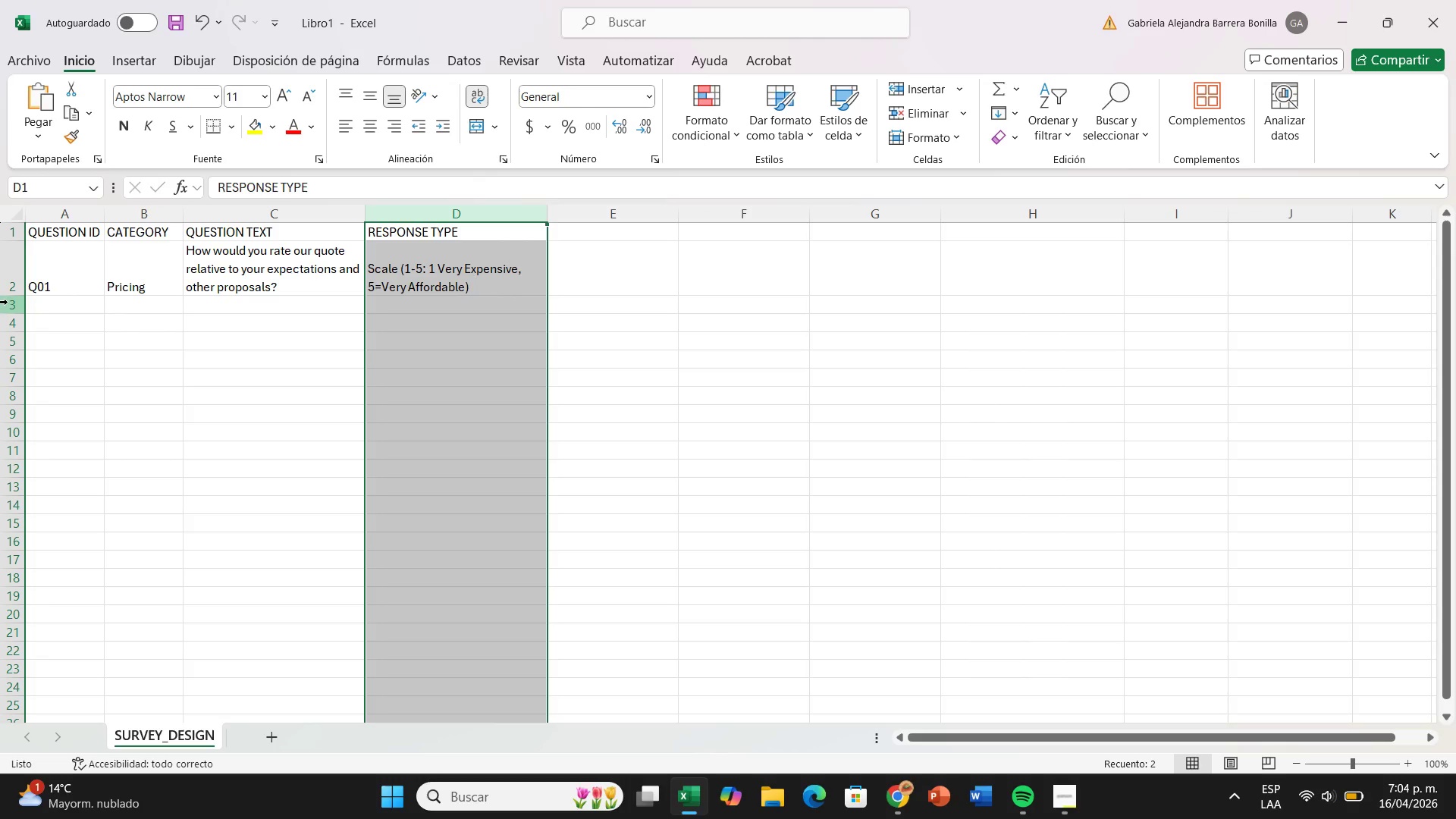 
left_click([50, 309])
 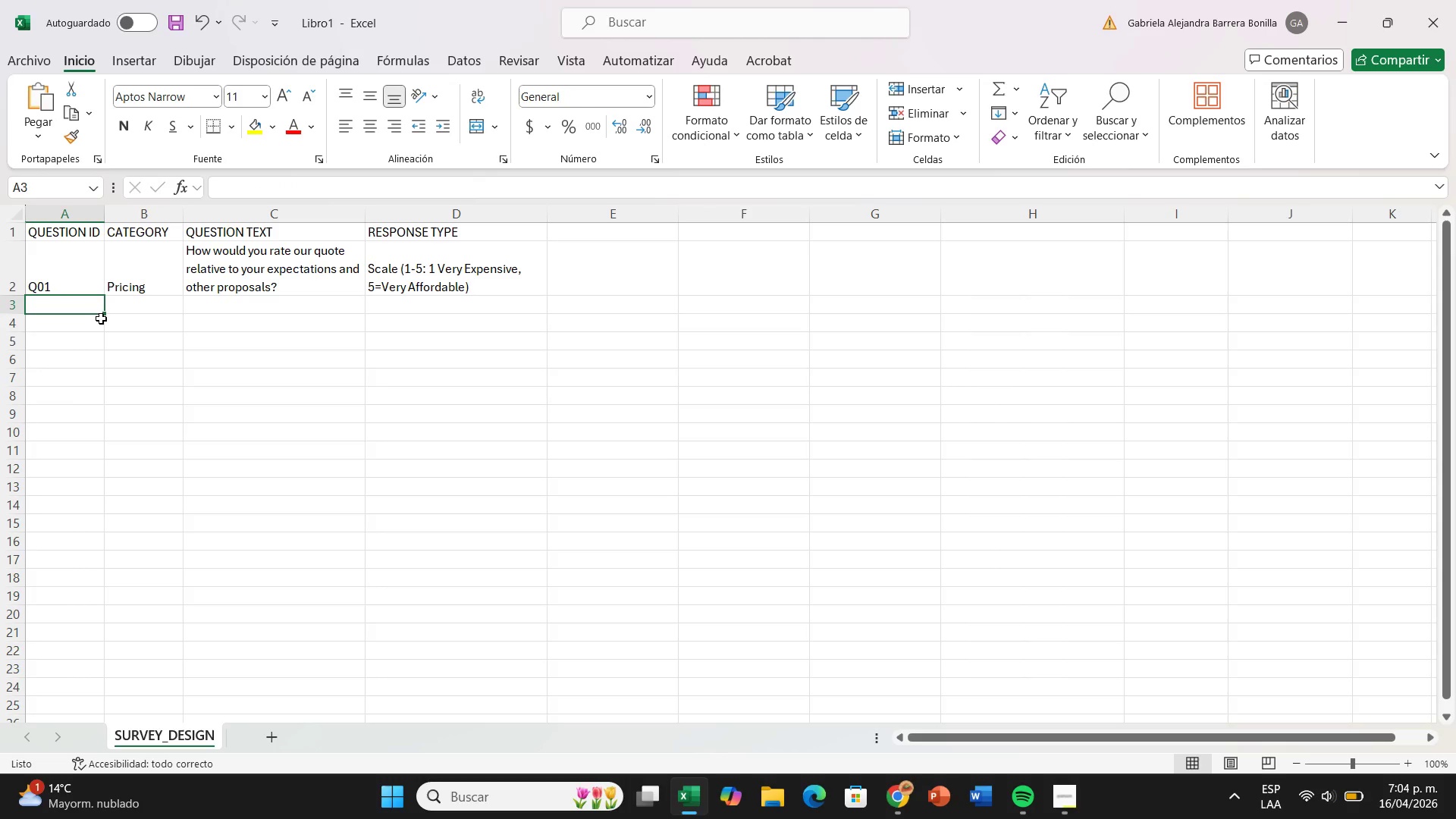 
type(Q002)
 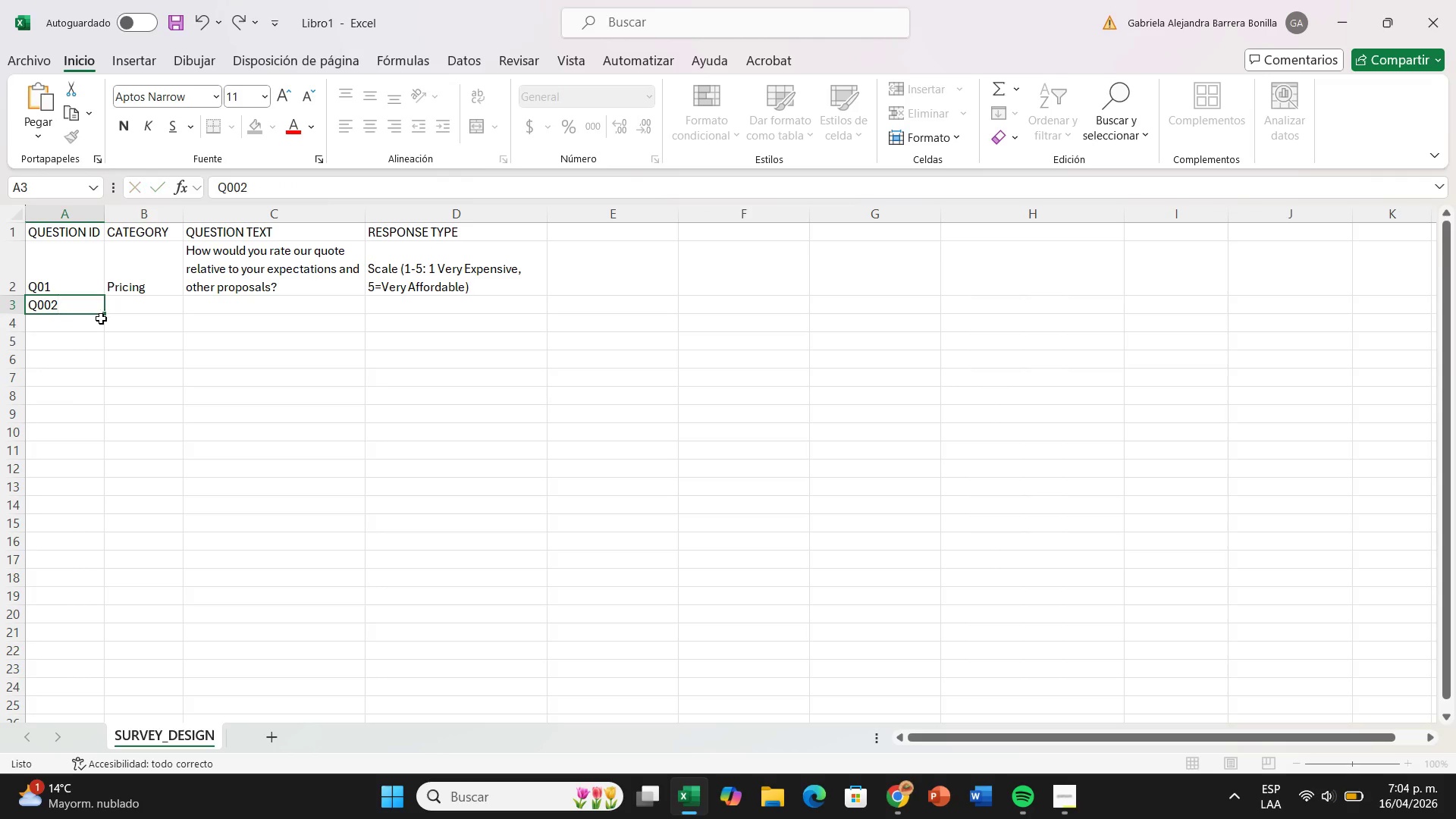 
key(ArrowRight)
 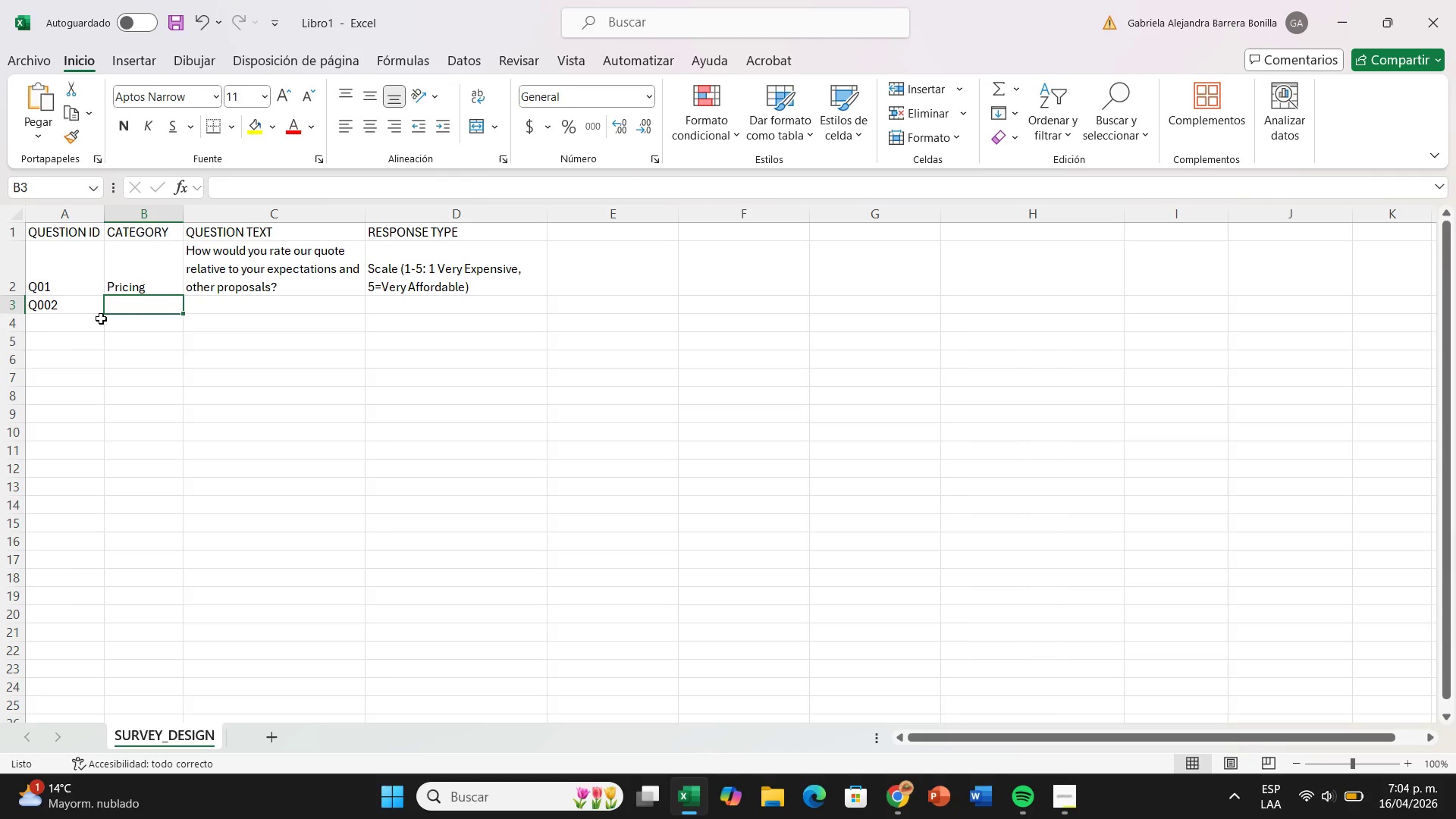 
type(Timeline)
 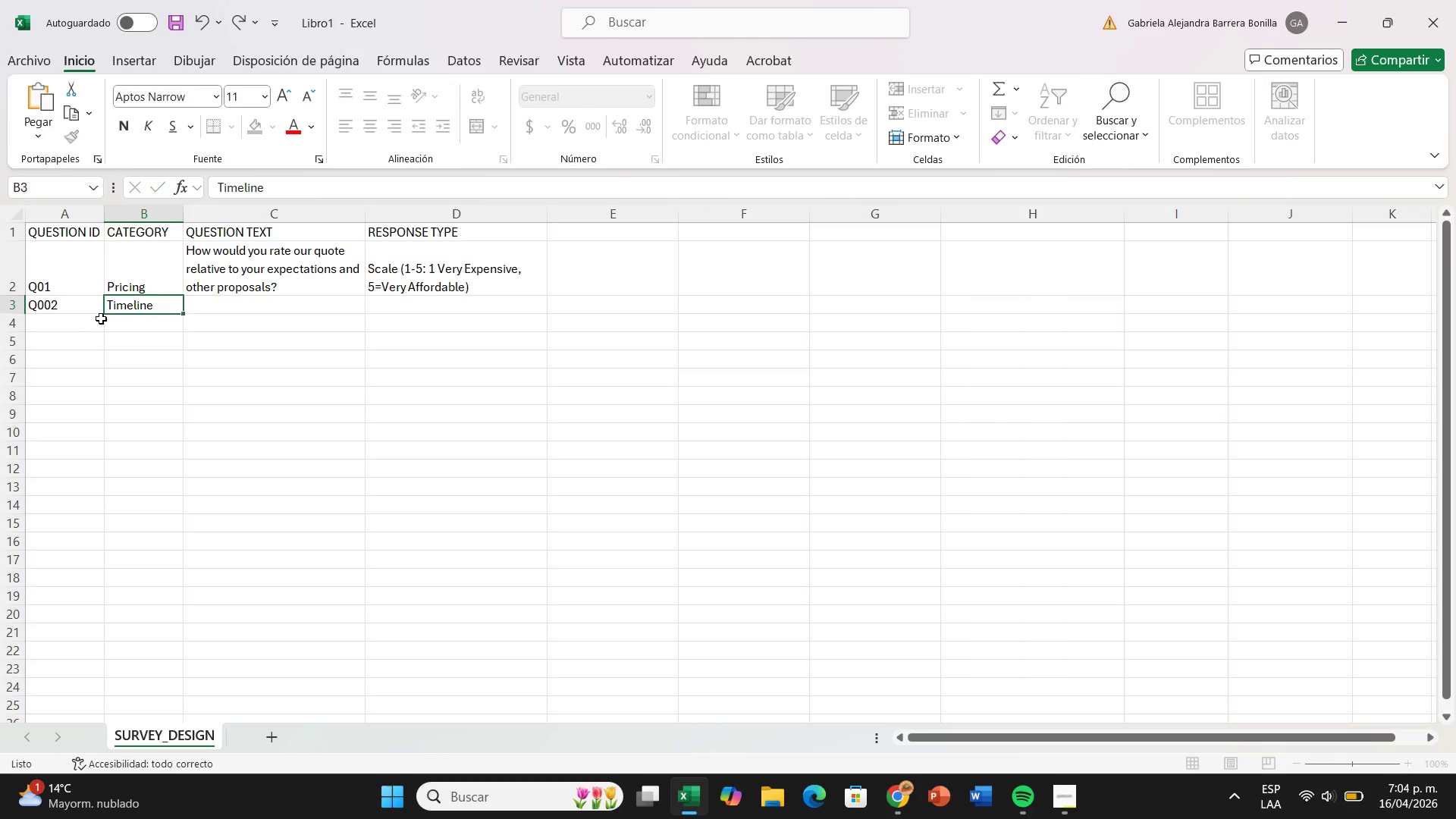 
key(ArrowUp)
 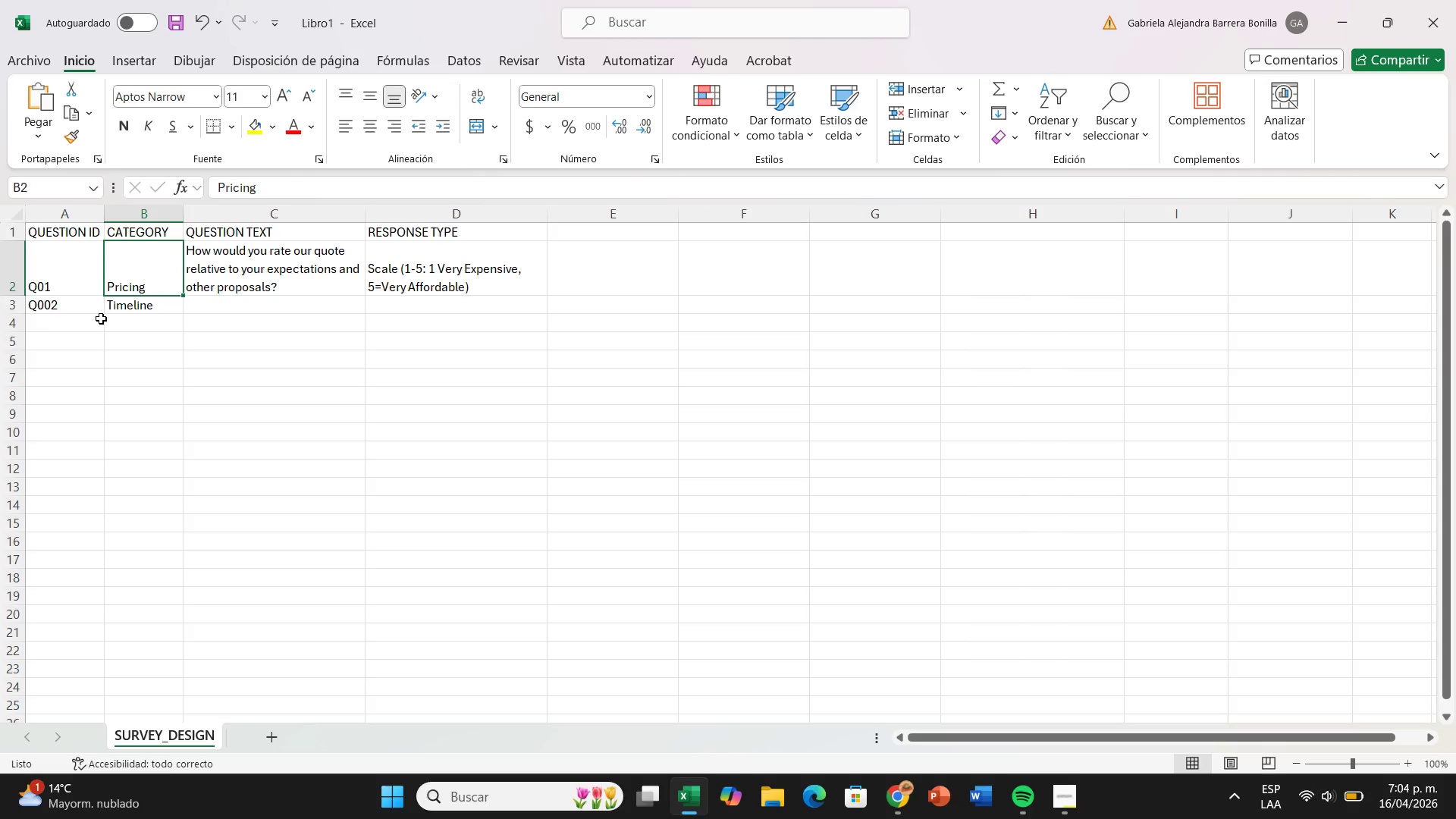 
key(ArrowDown)
 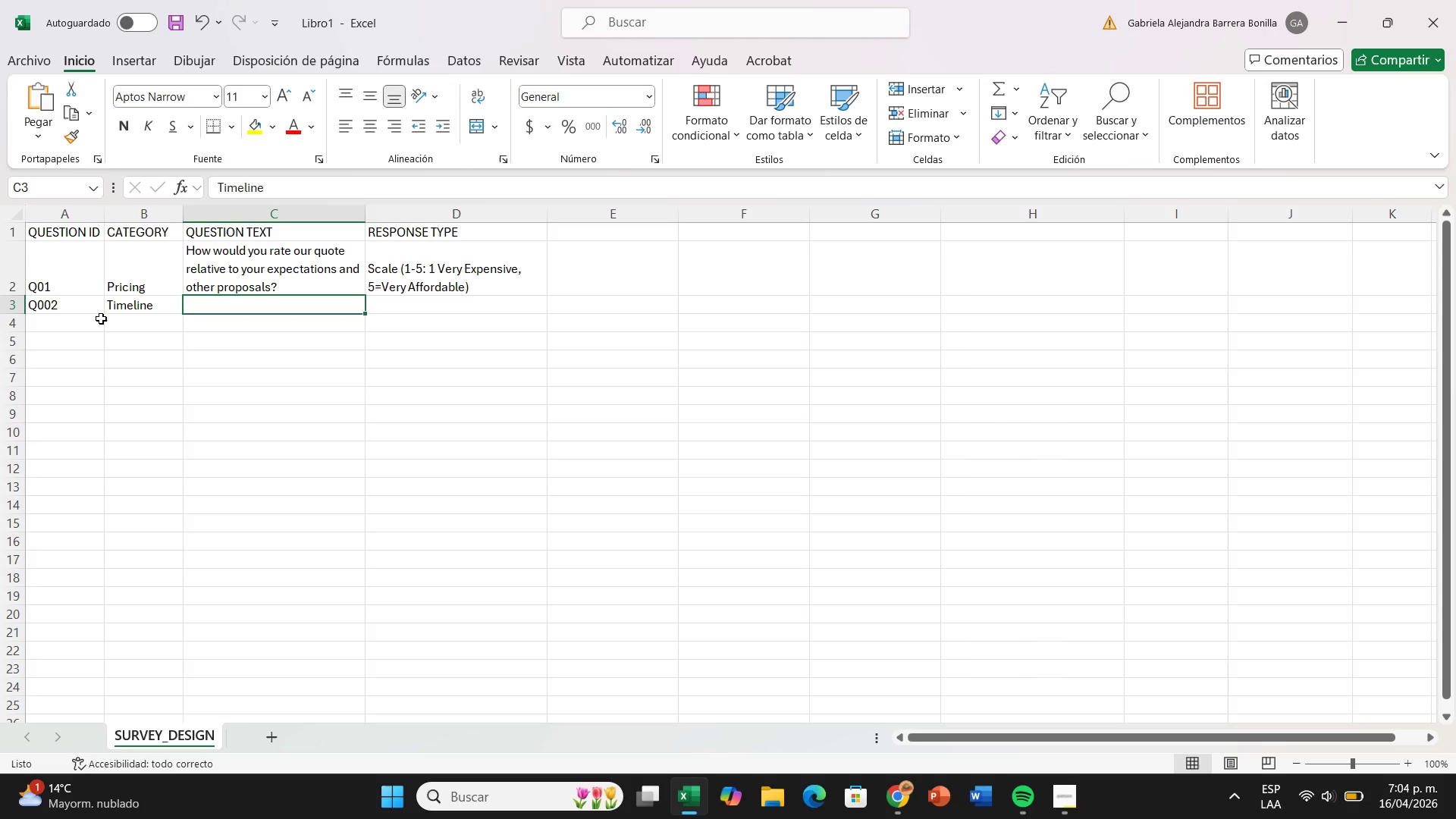 
key(ArrowRight)
 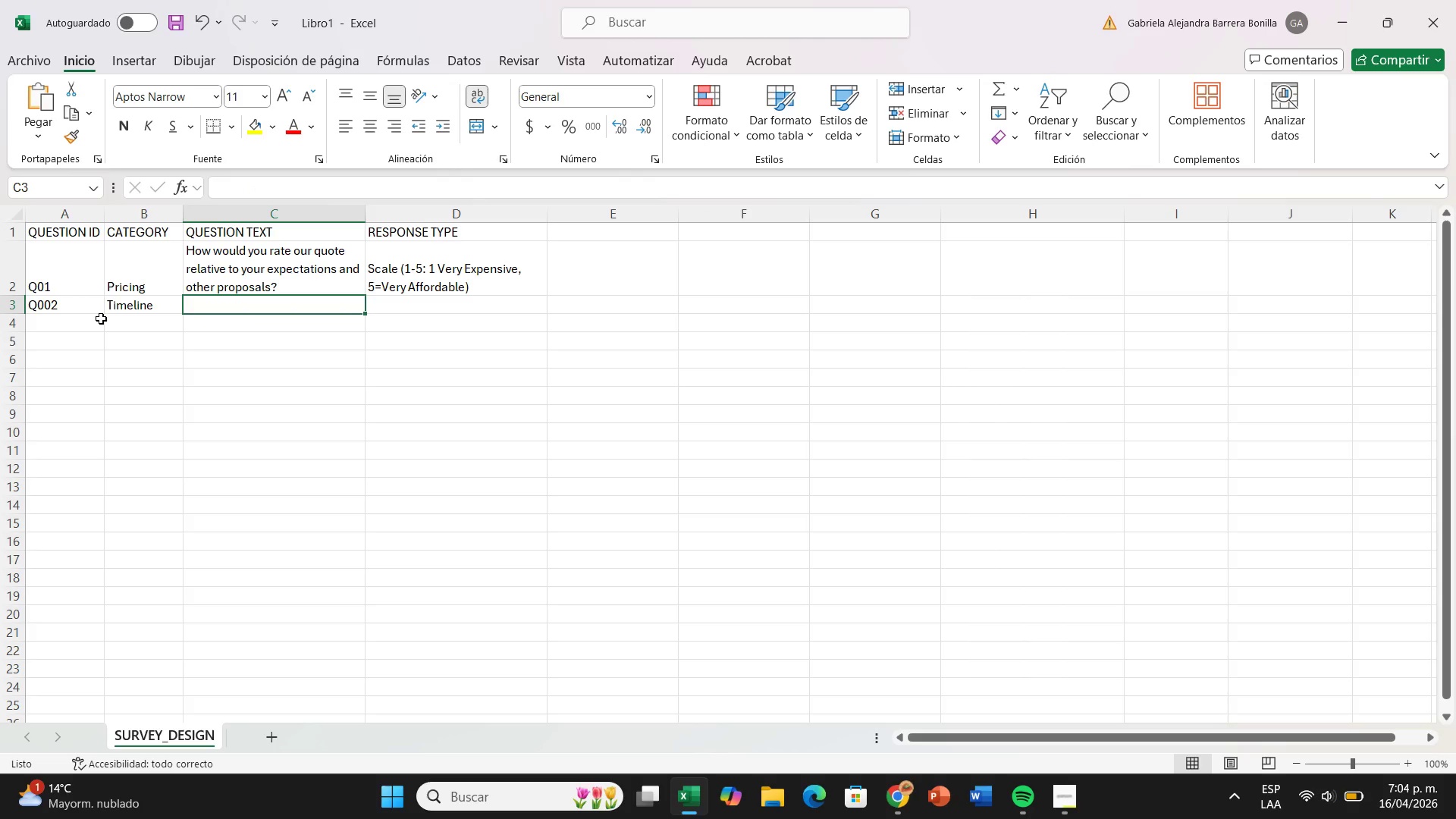 
type(Was our current 12-weel)
key(Backspace)
type(k production lead time a significant d)
key(Backspace)
type(factor in your decision.)
key(Backspace)
type([)
key(Backspace)
type({)
 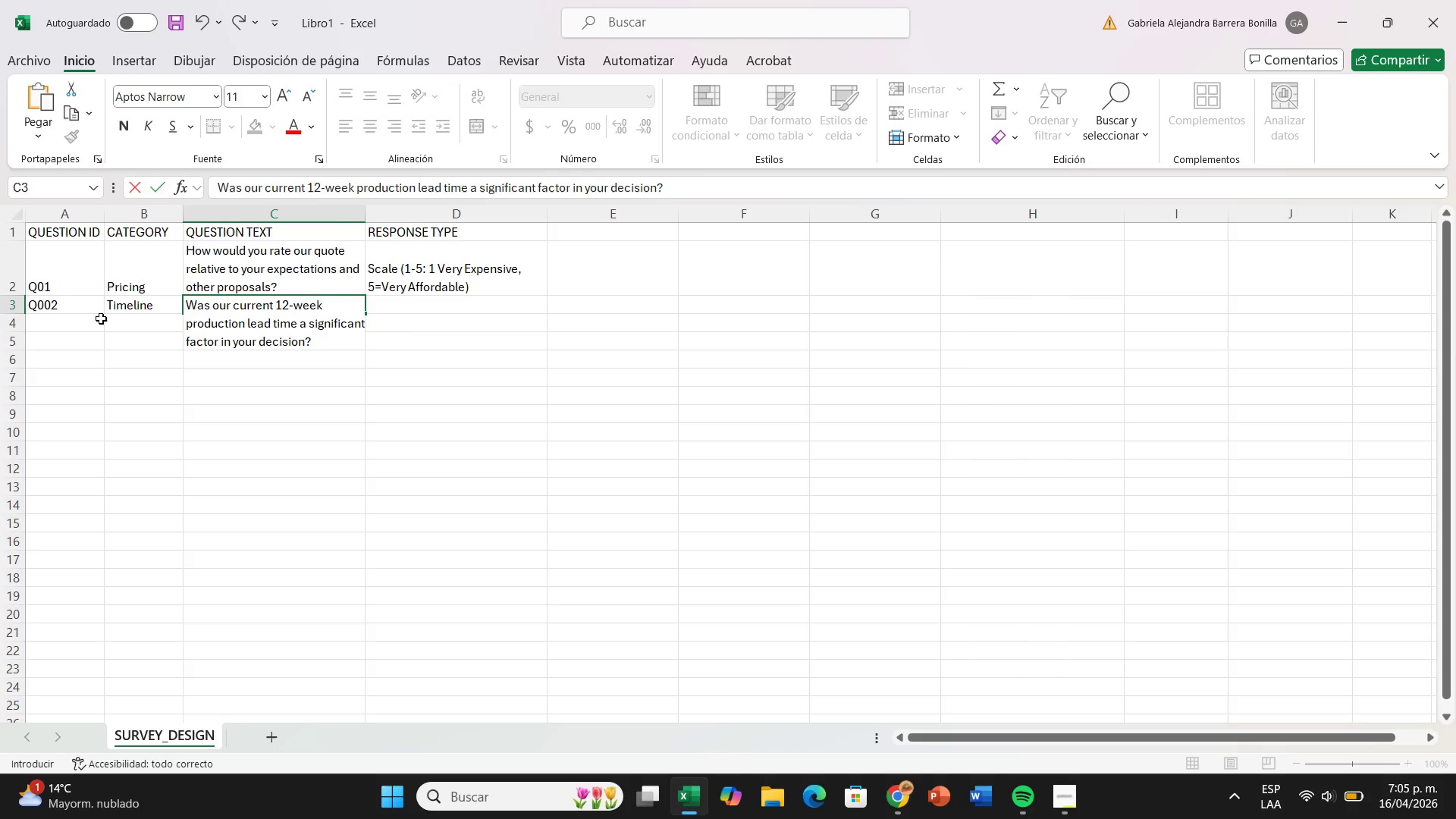 
key(ArrowRight)
 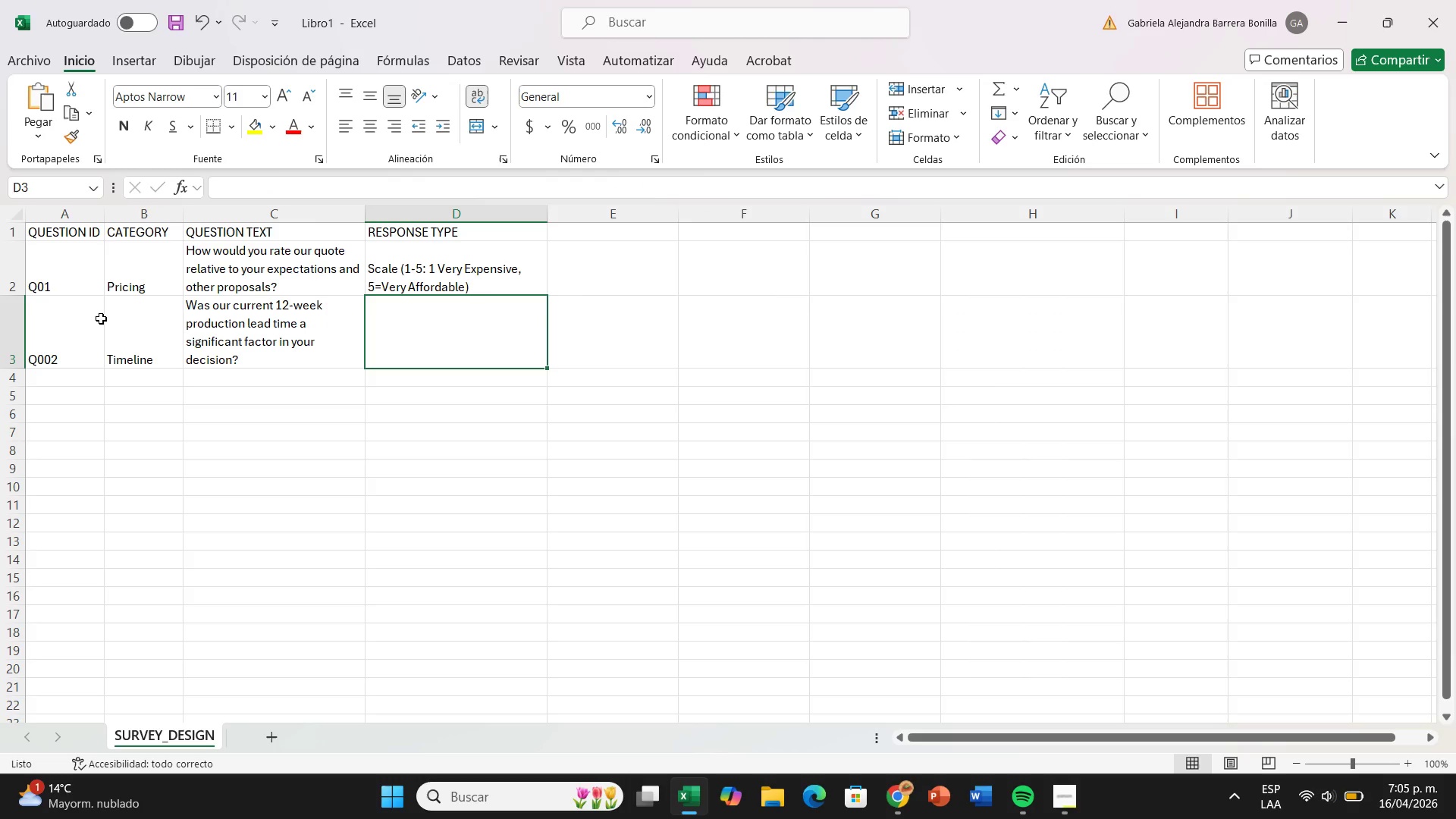 
type(Binary &)
key(Backspace)
type(*Yes&No()
 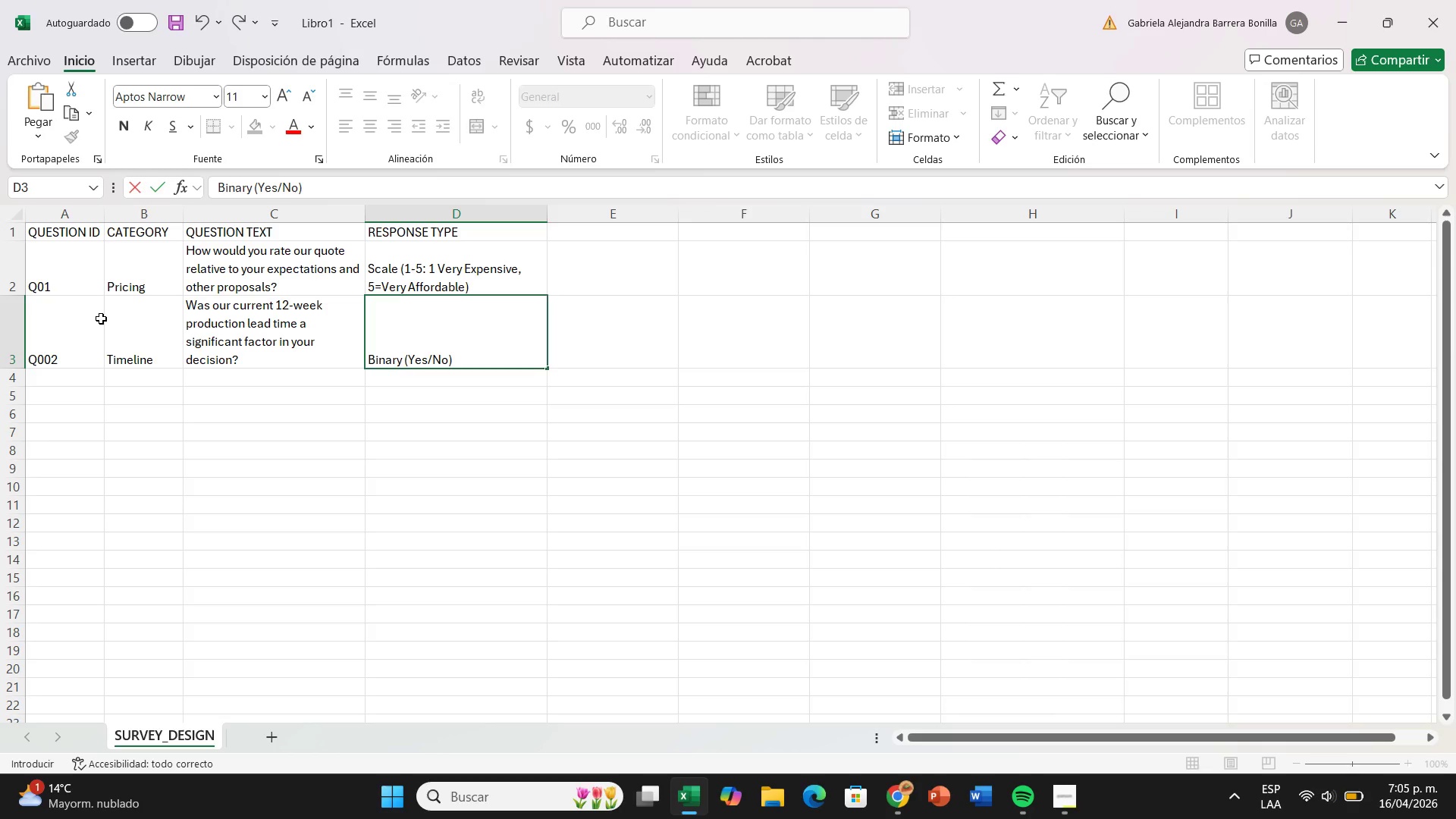 
key(Enter)
 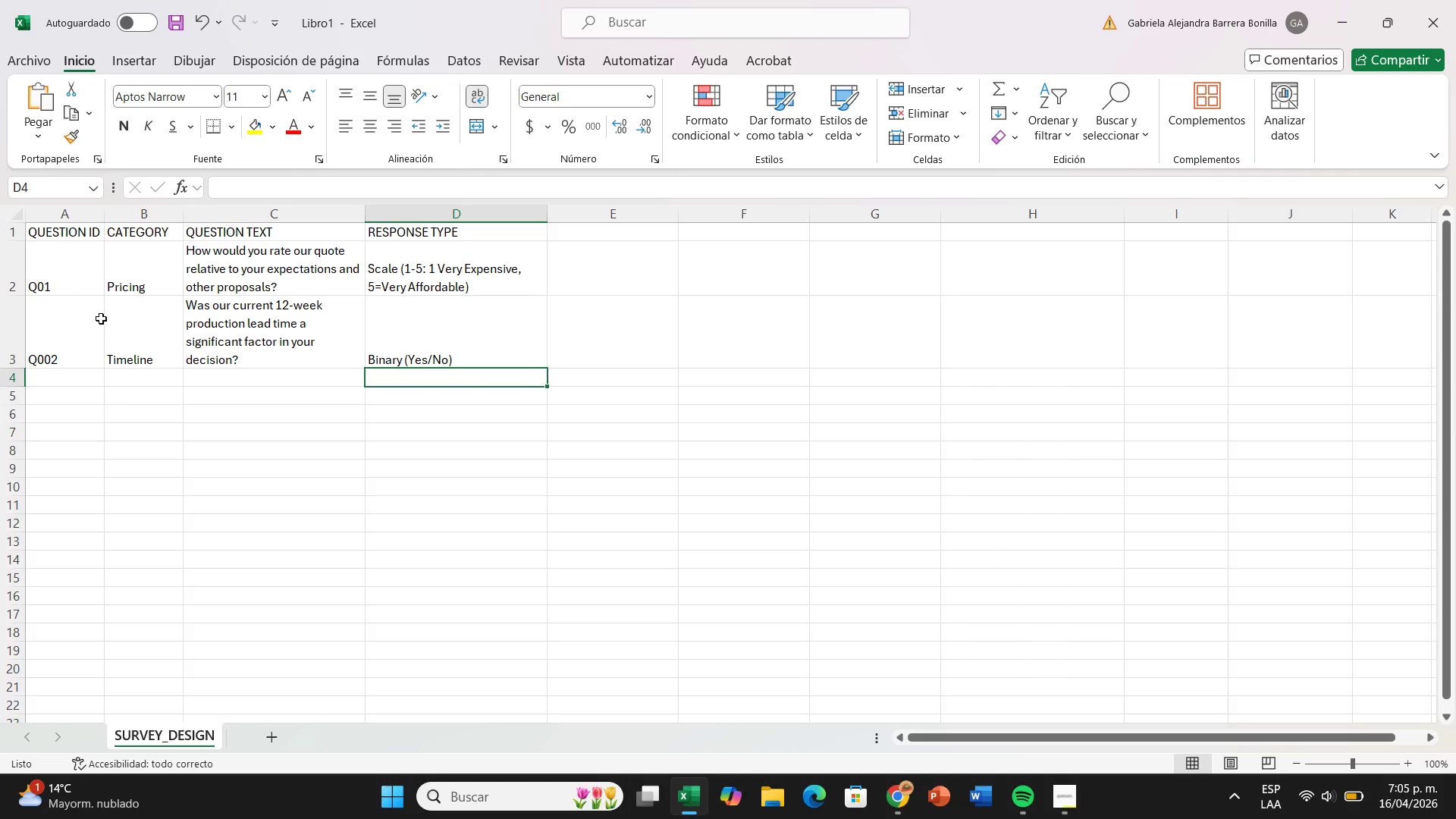 
key(ArrowLeft)
 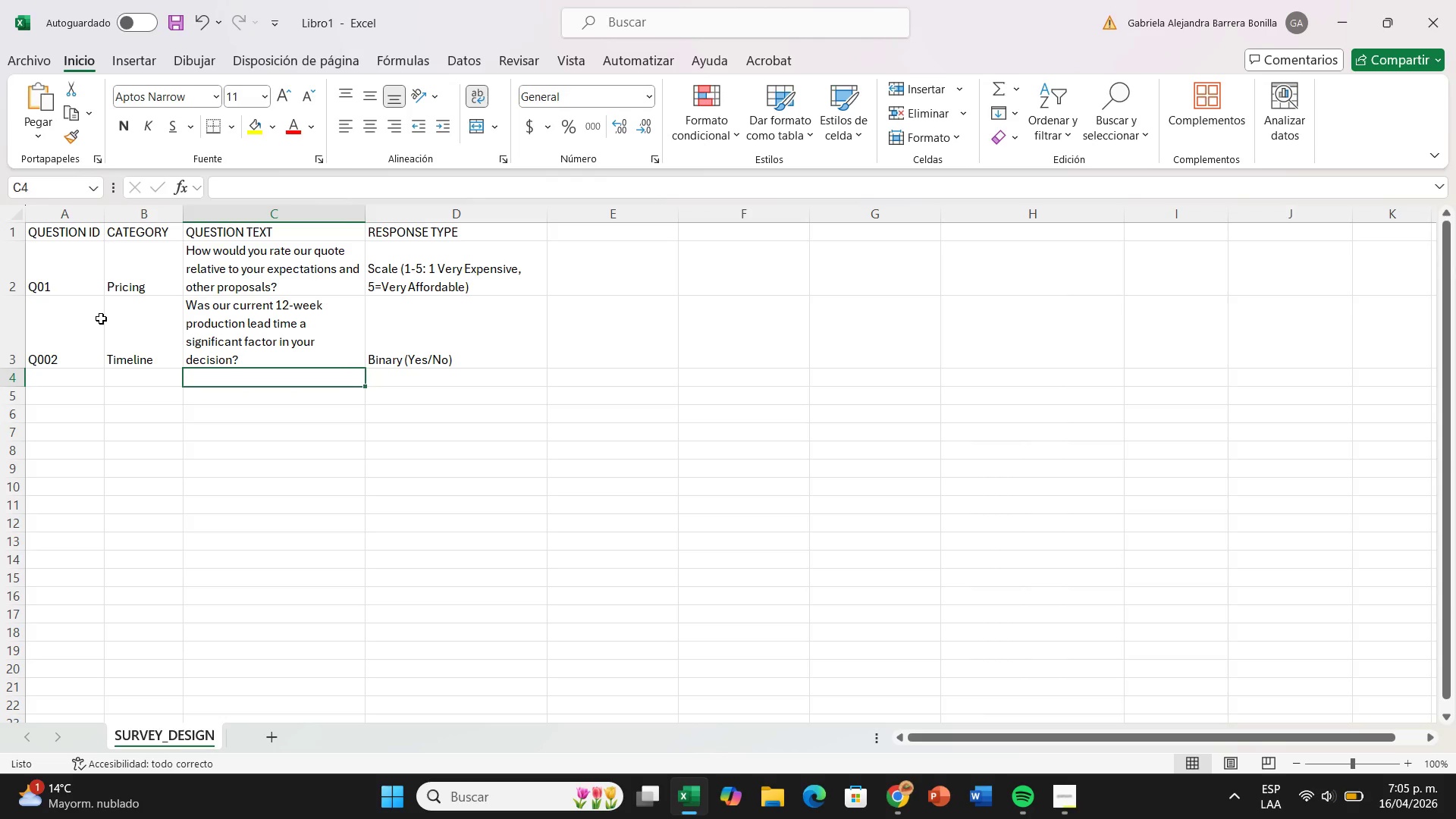 
key(ArrowLeft)
 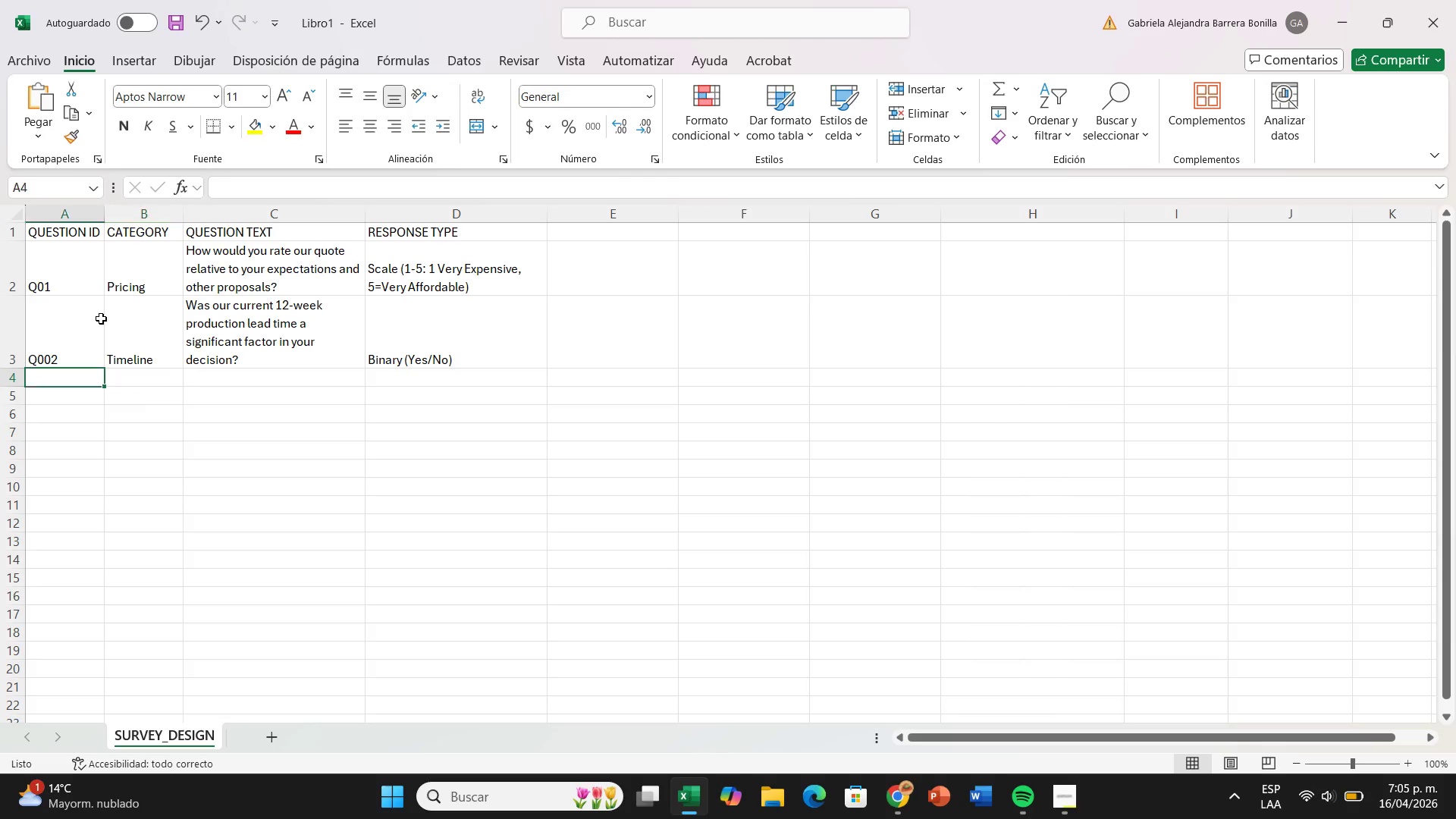 
key(ArrowLeft)
 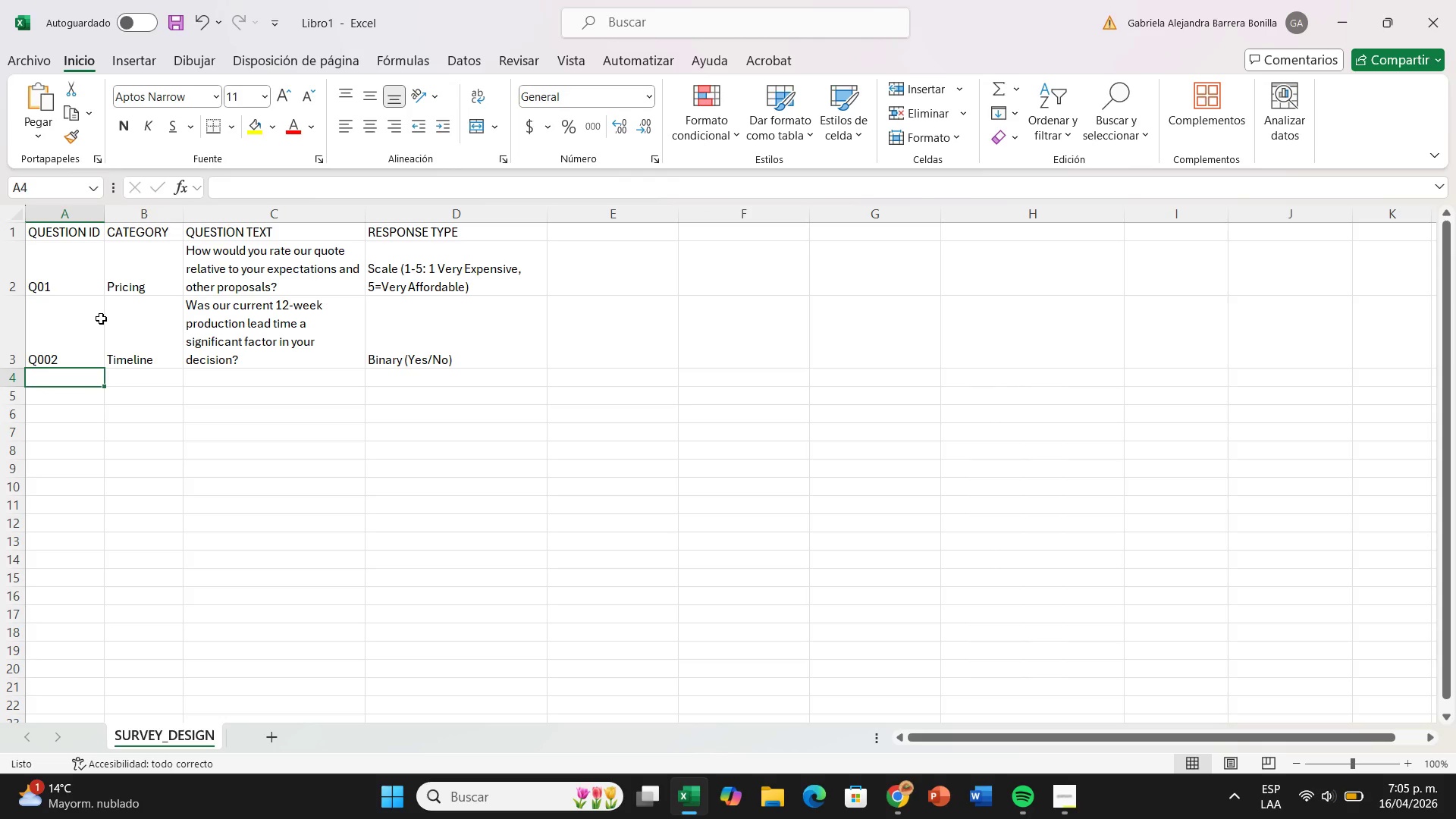 
type(1)
key(Backspace)
type(Q003)
 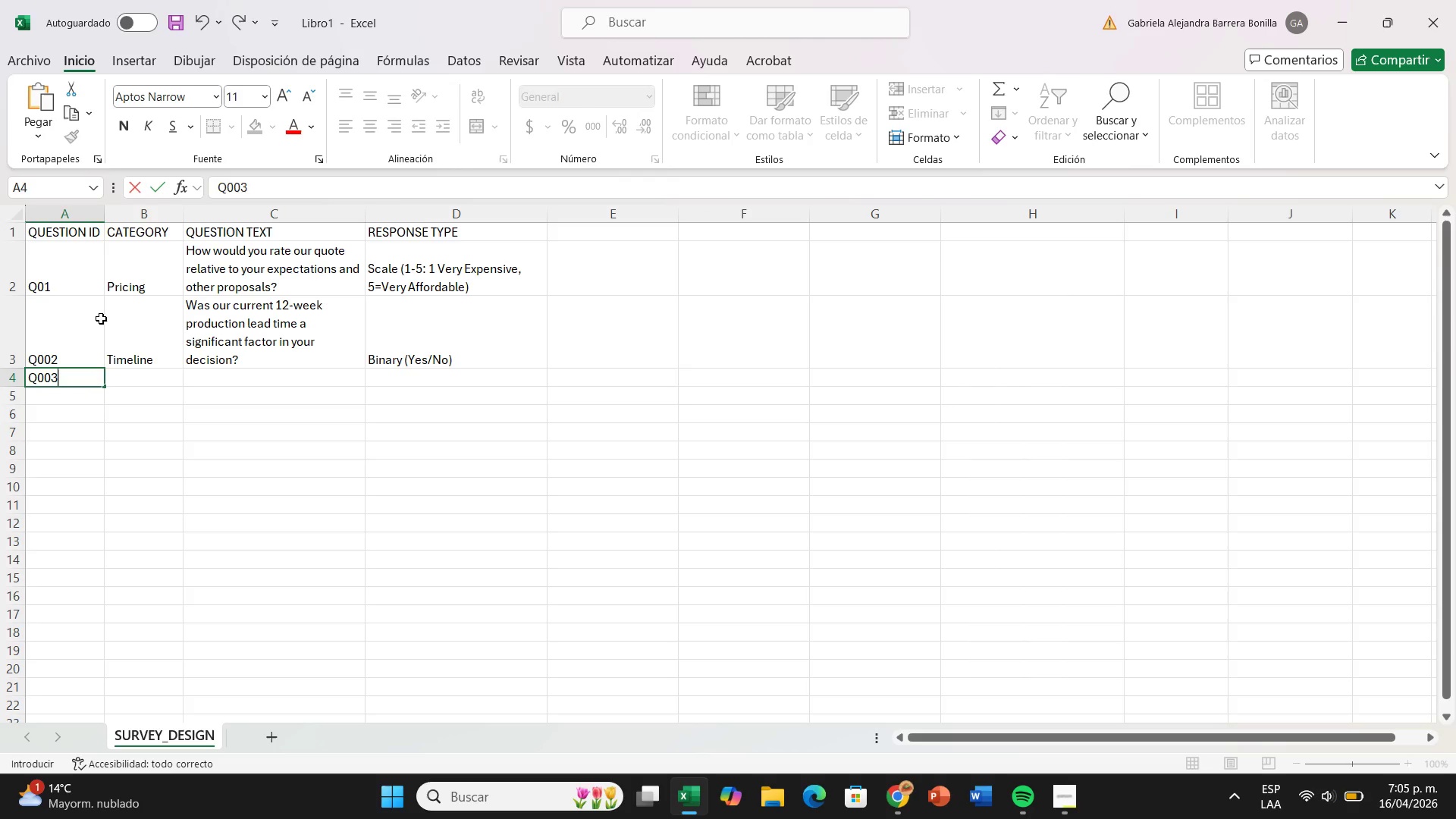 
key(ArrowRight)
 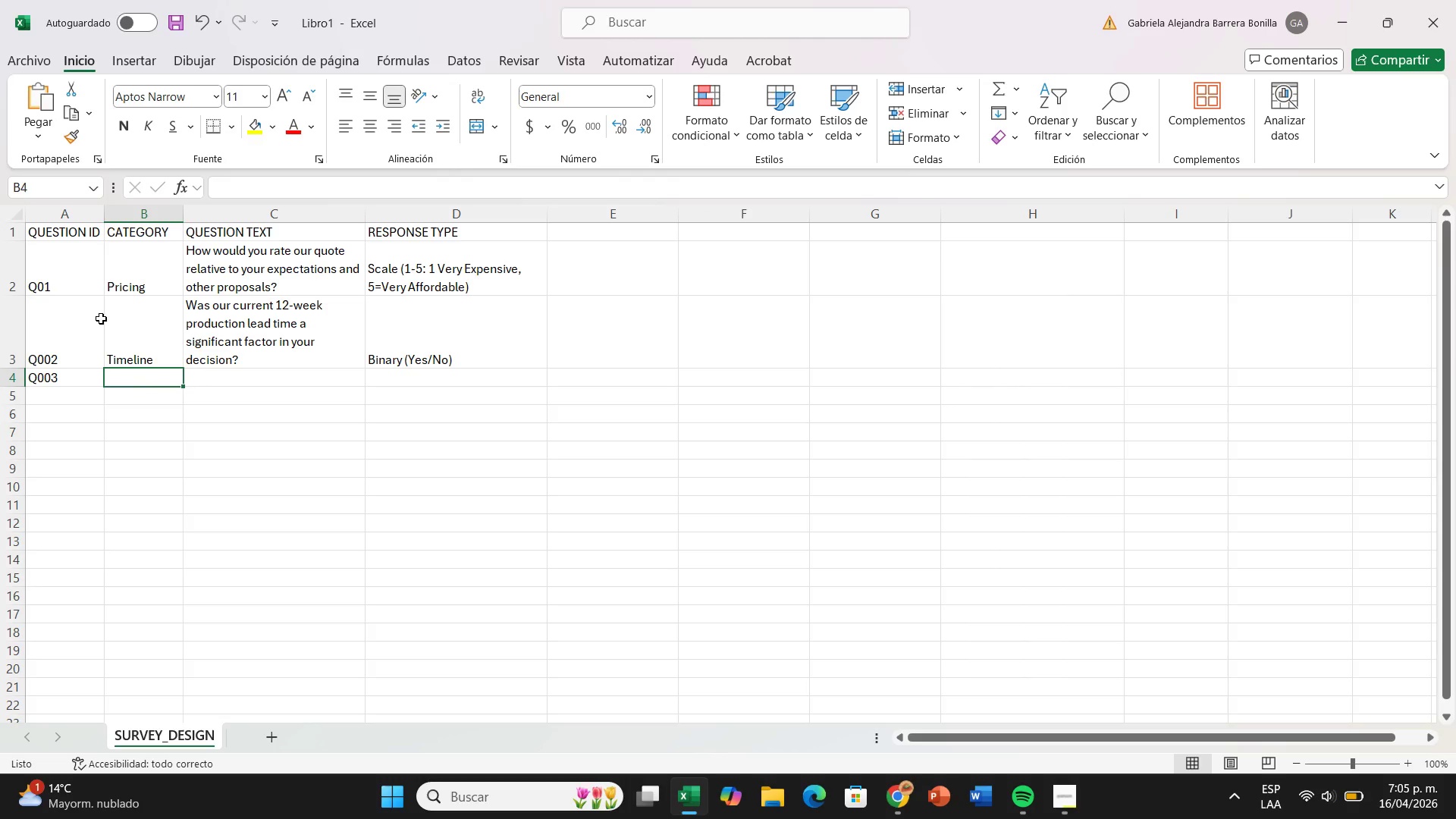 
type(Material)
 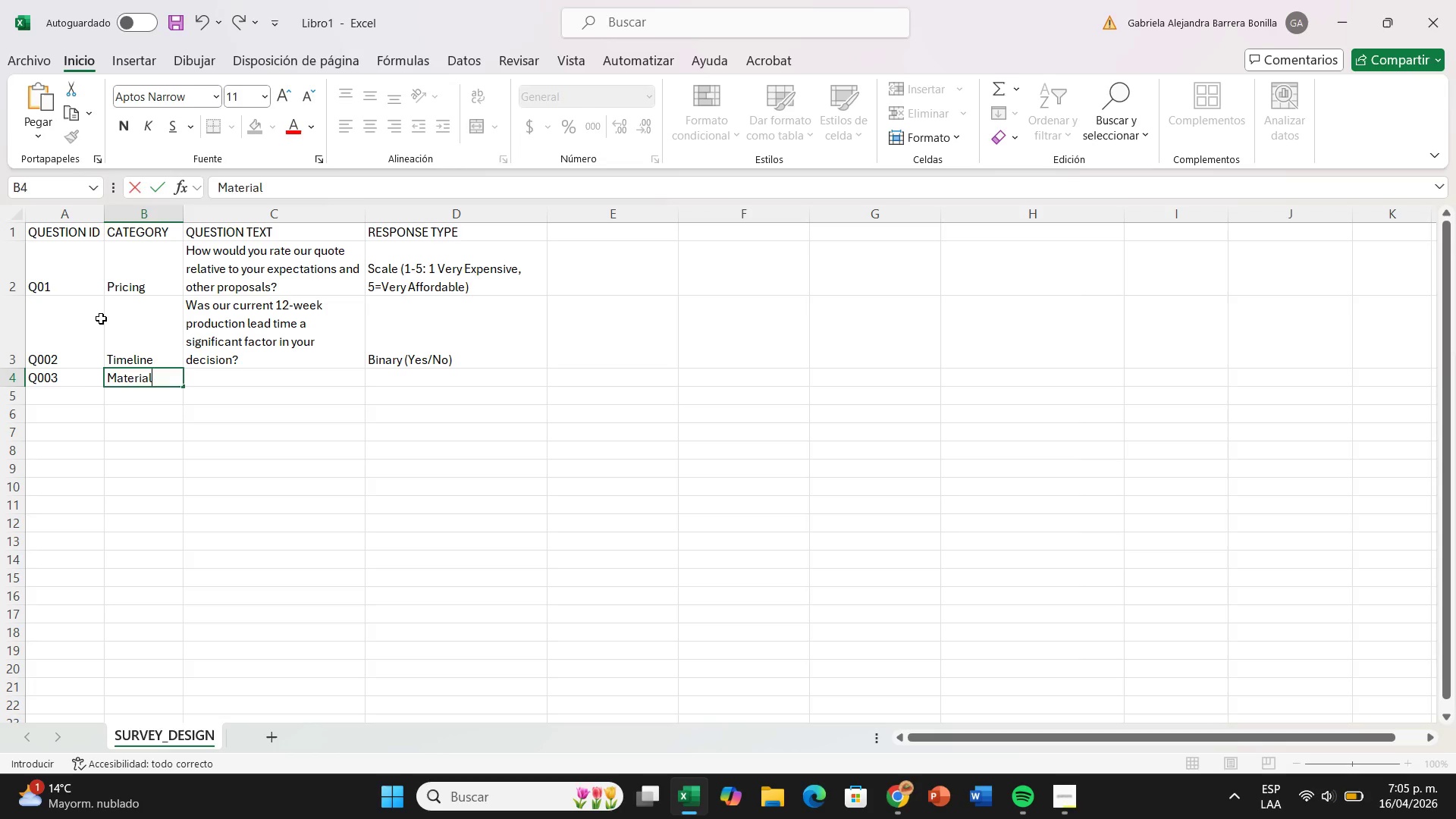 
key(ArrowRight)
 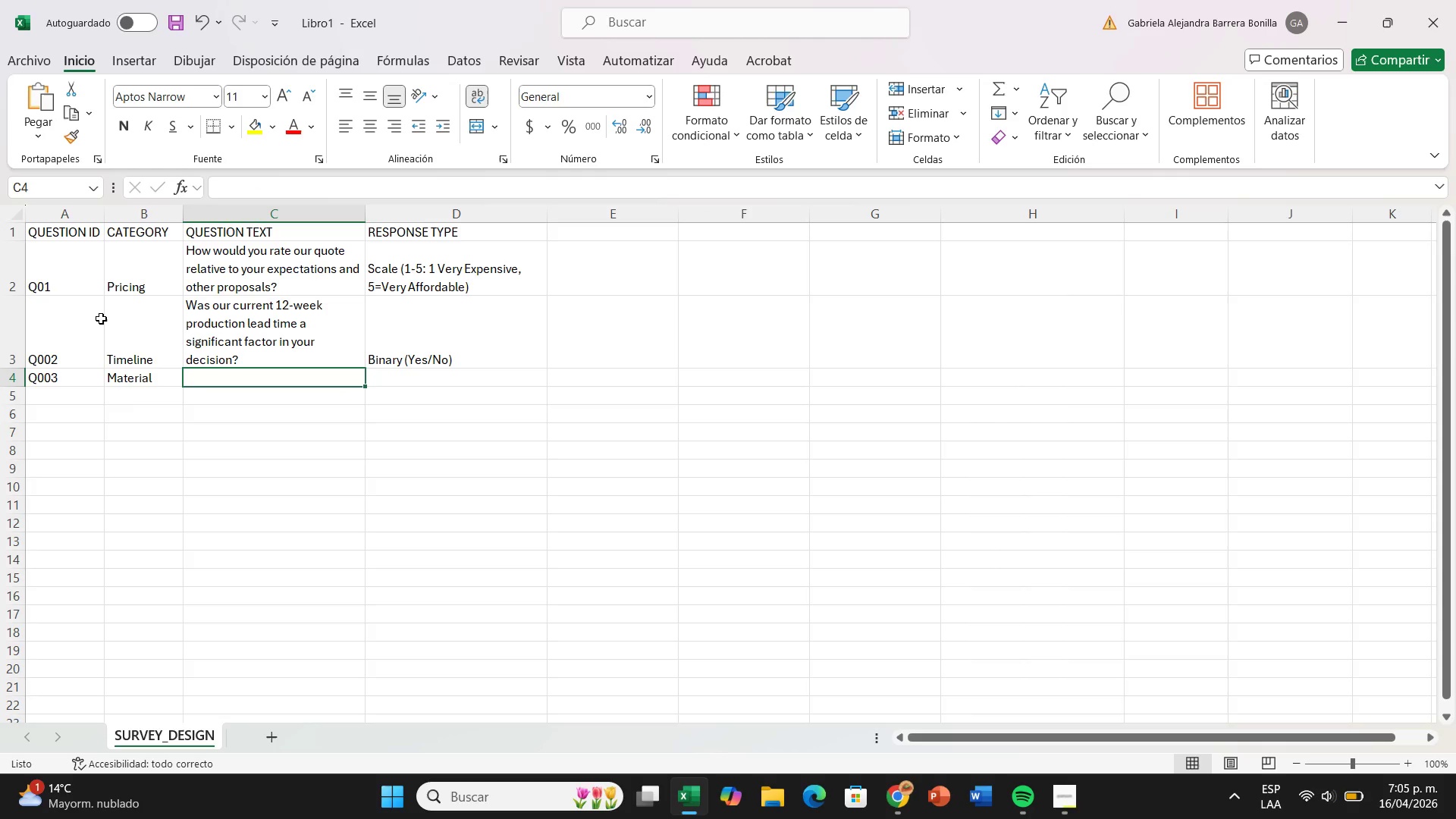 
type(Whic )
key(Backspace)
type(h Mar)
key(Backspace)
type(terial cc)
key(Backspace)
type(ategory were you primarily looking for in p)
key(Backspace)
type(your project{)
 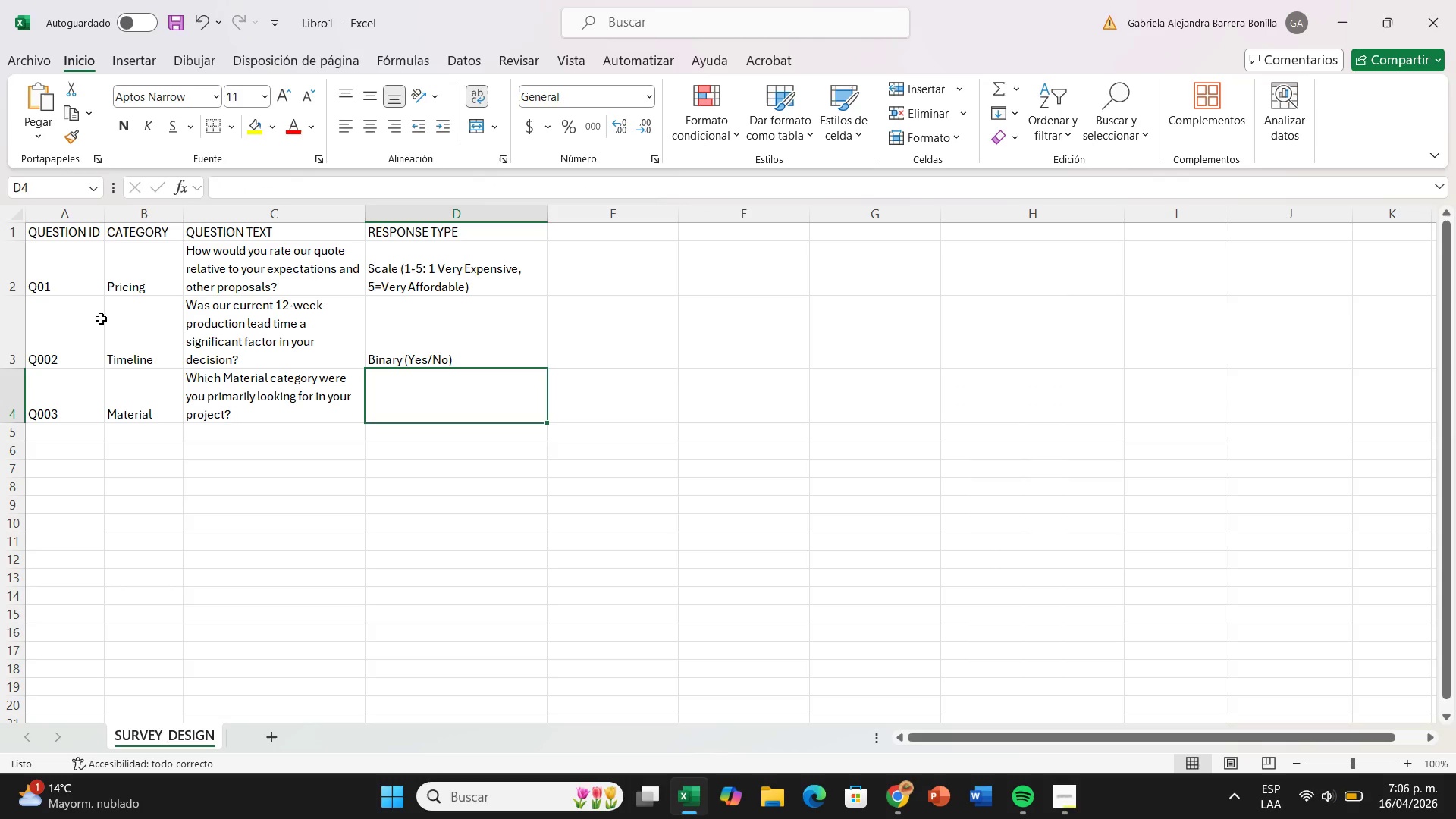 
 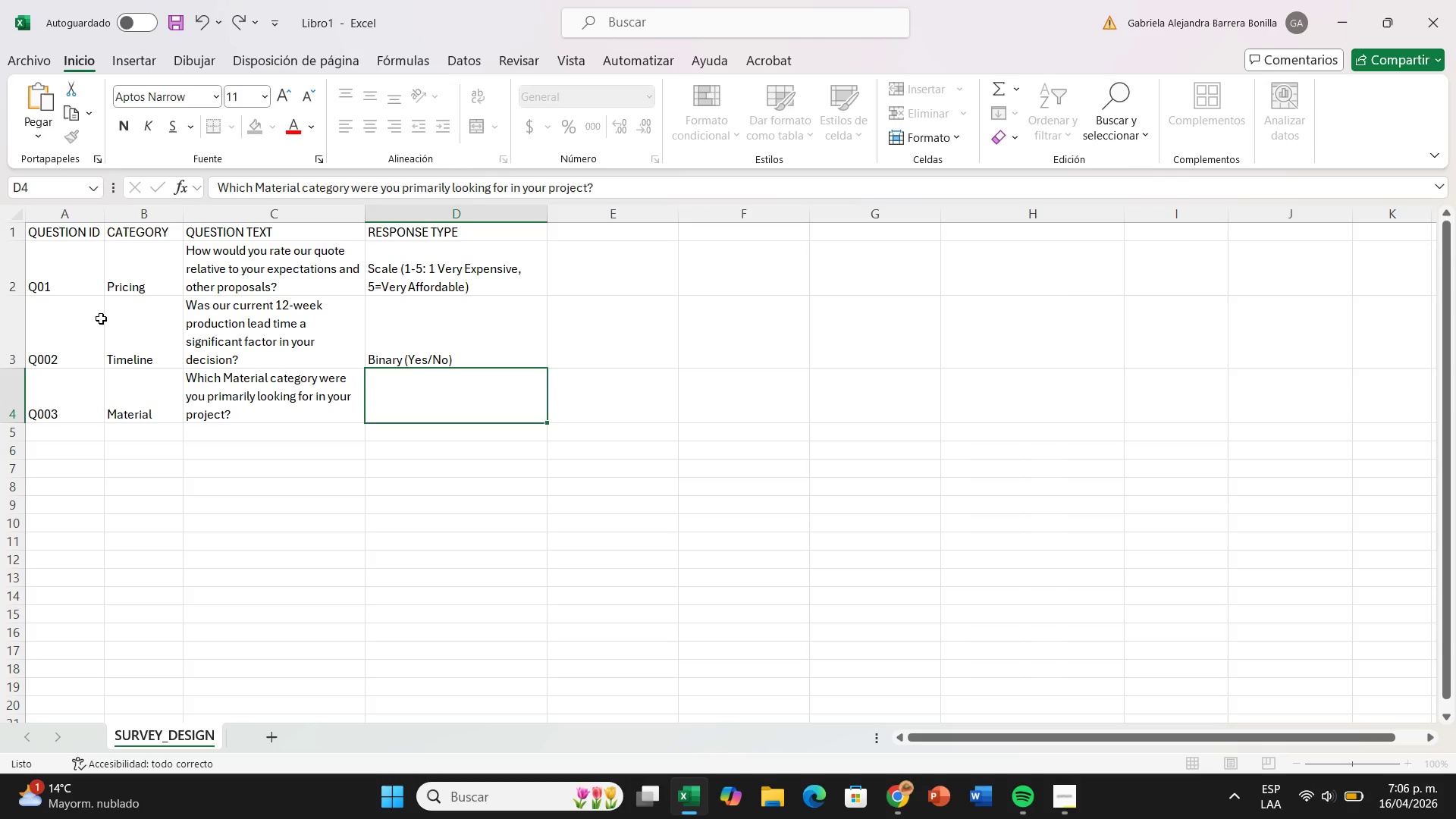 
key(ArrowRight)
 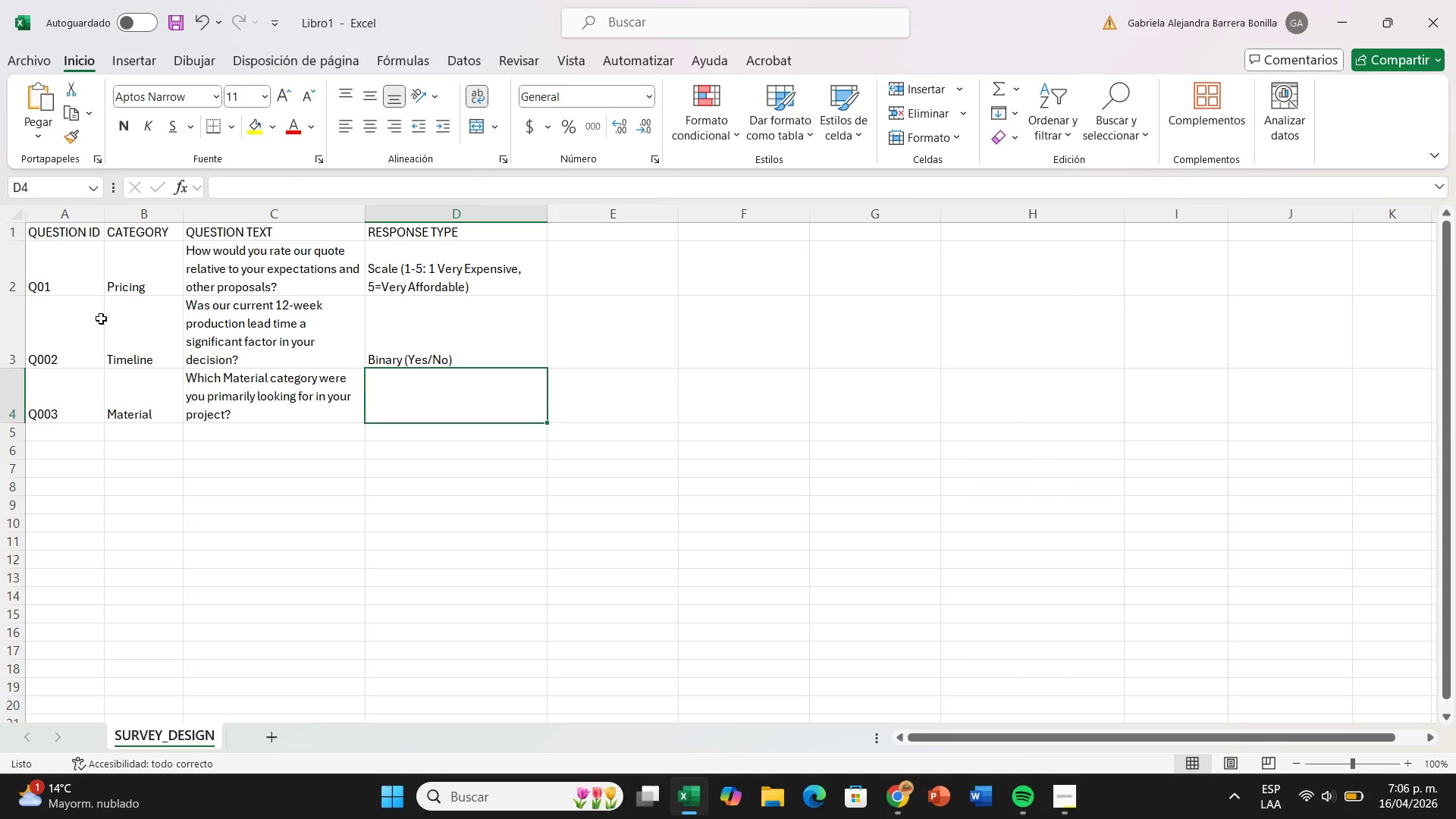 
type(Selection *Reclaimed Wood< Modern Laminate<)
key(Backspace)
type(,)
 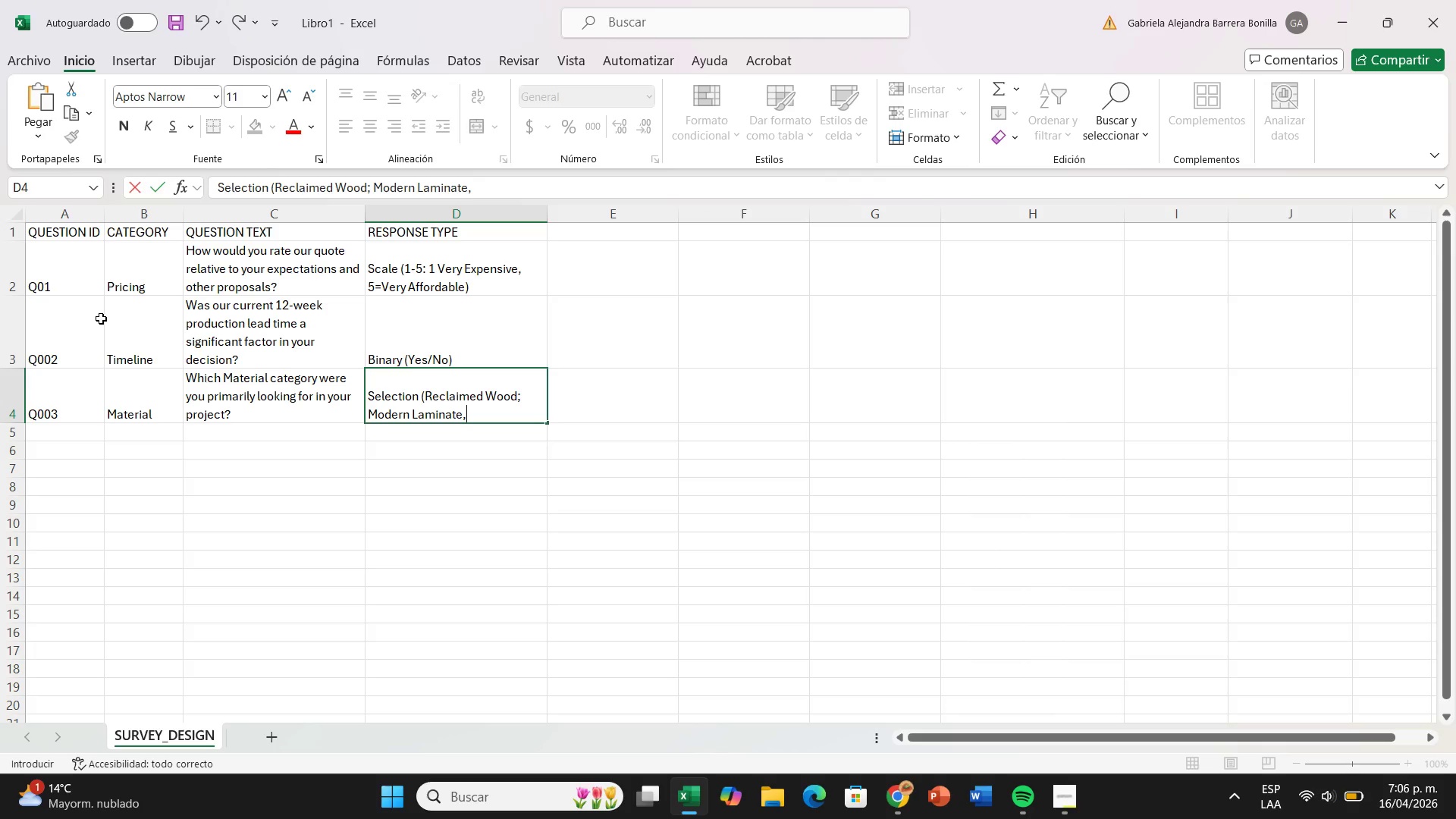 
key(ArrowUp)
 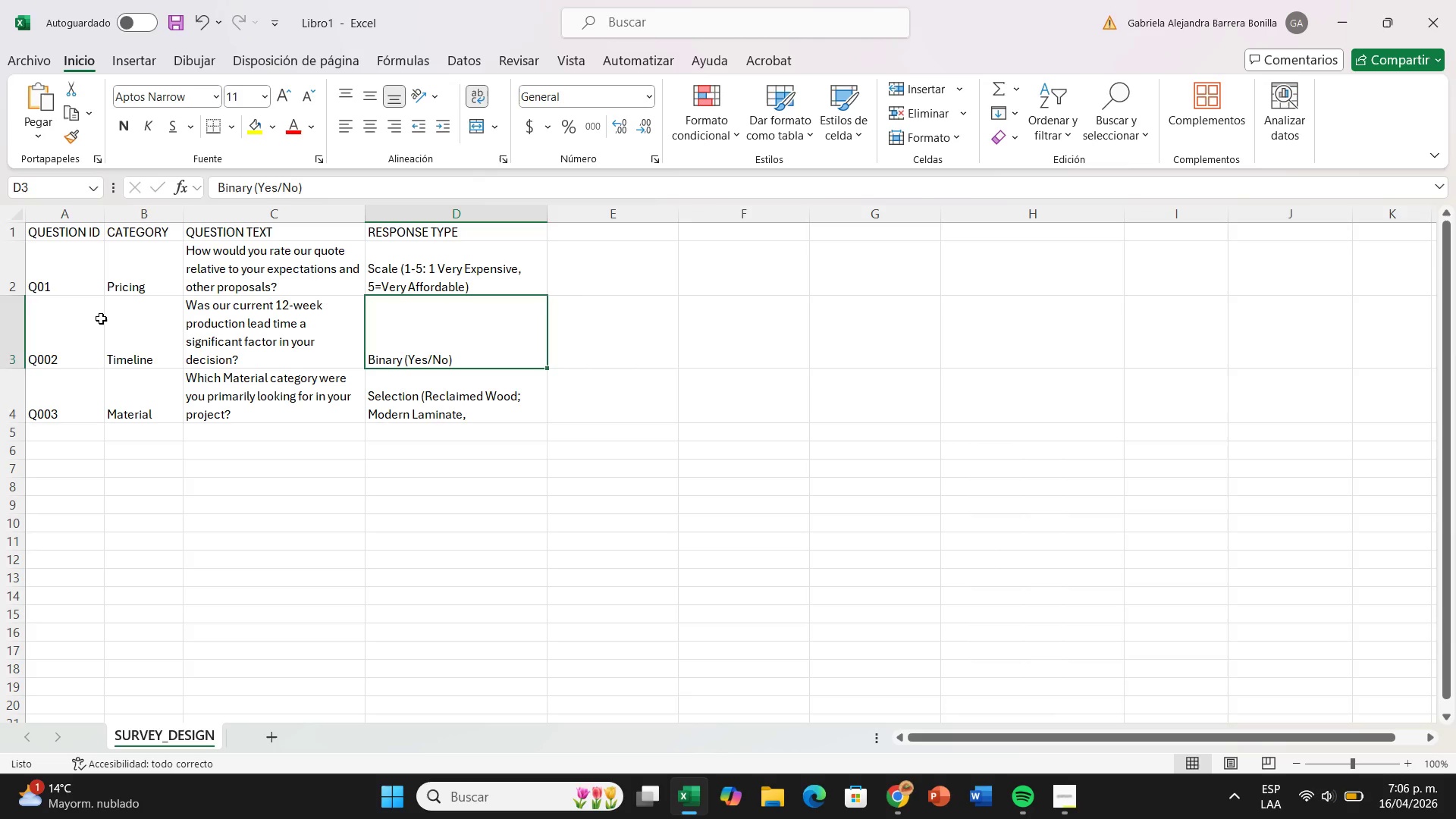 
key(ArrowDown)
 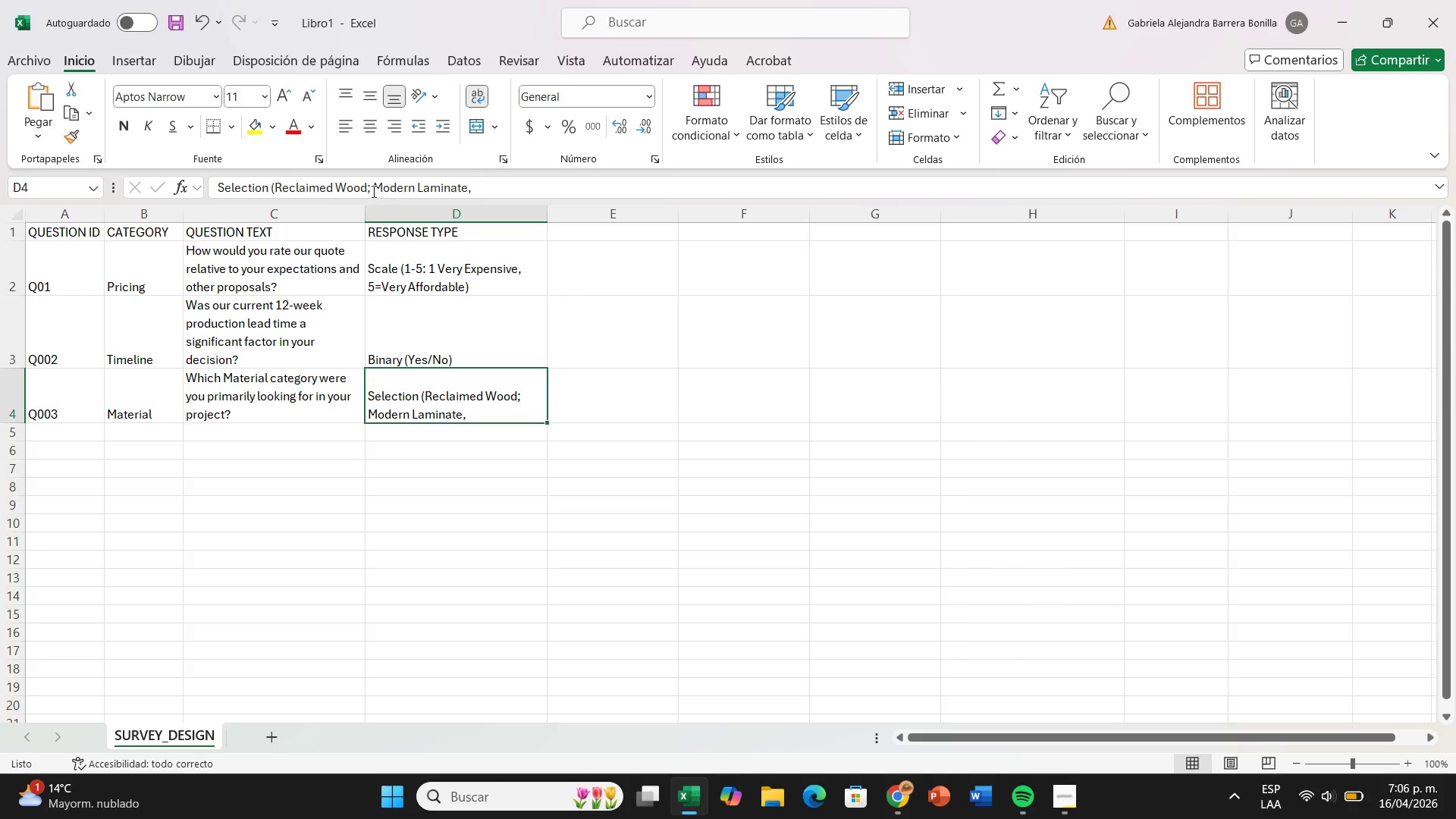 
left_click([371, 184])
 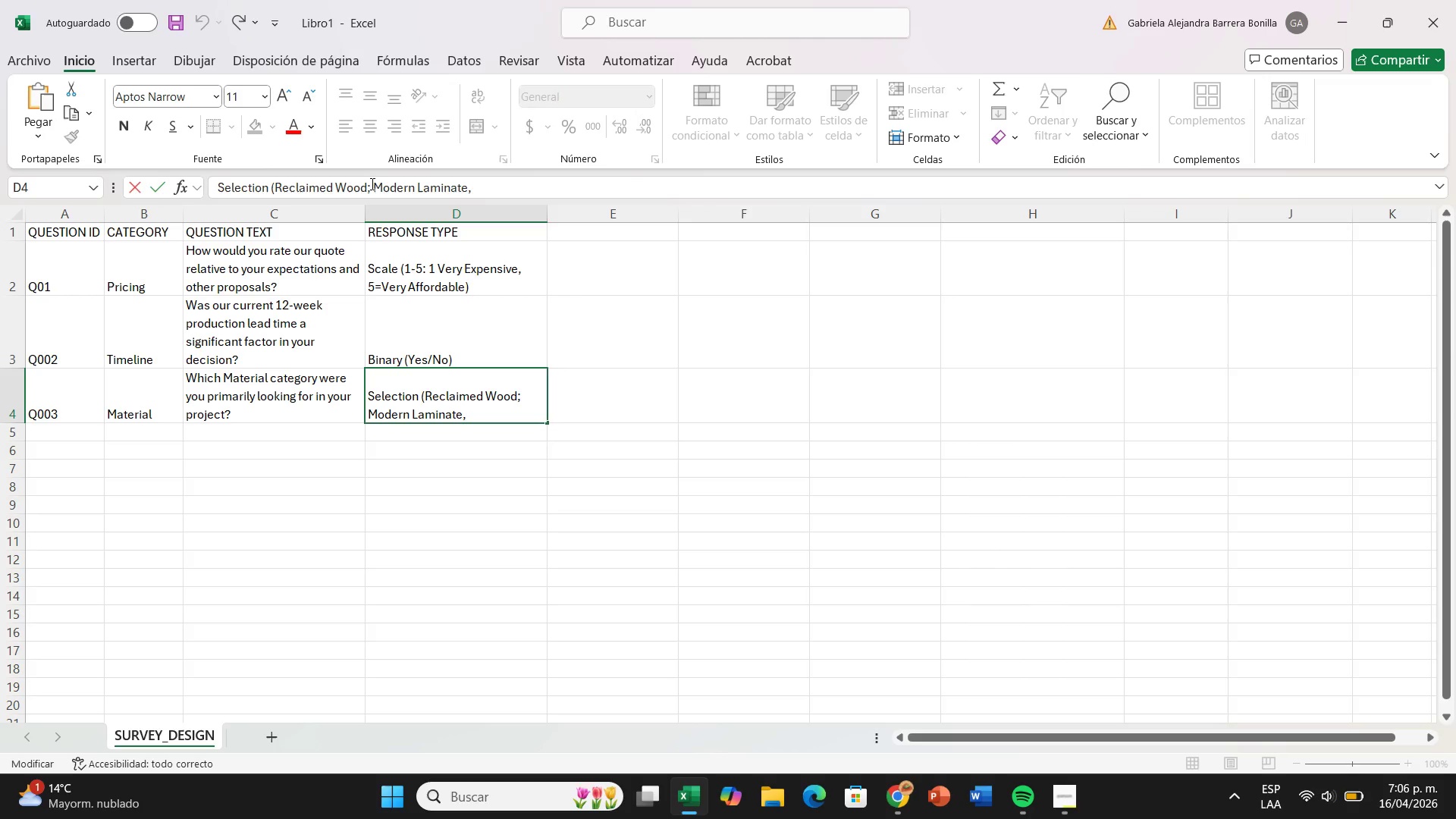 
key(Backspace)
 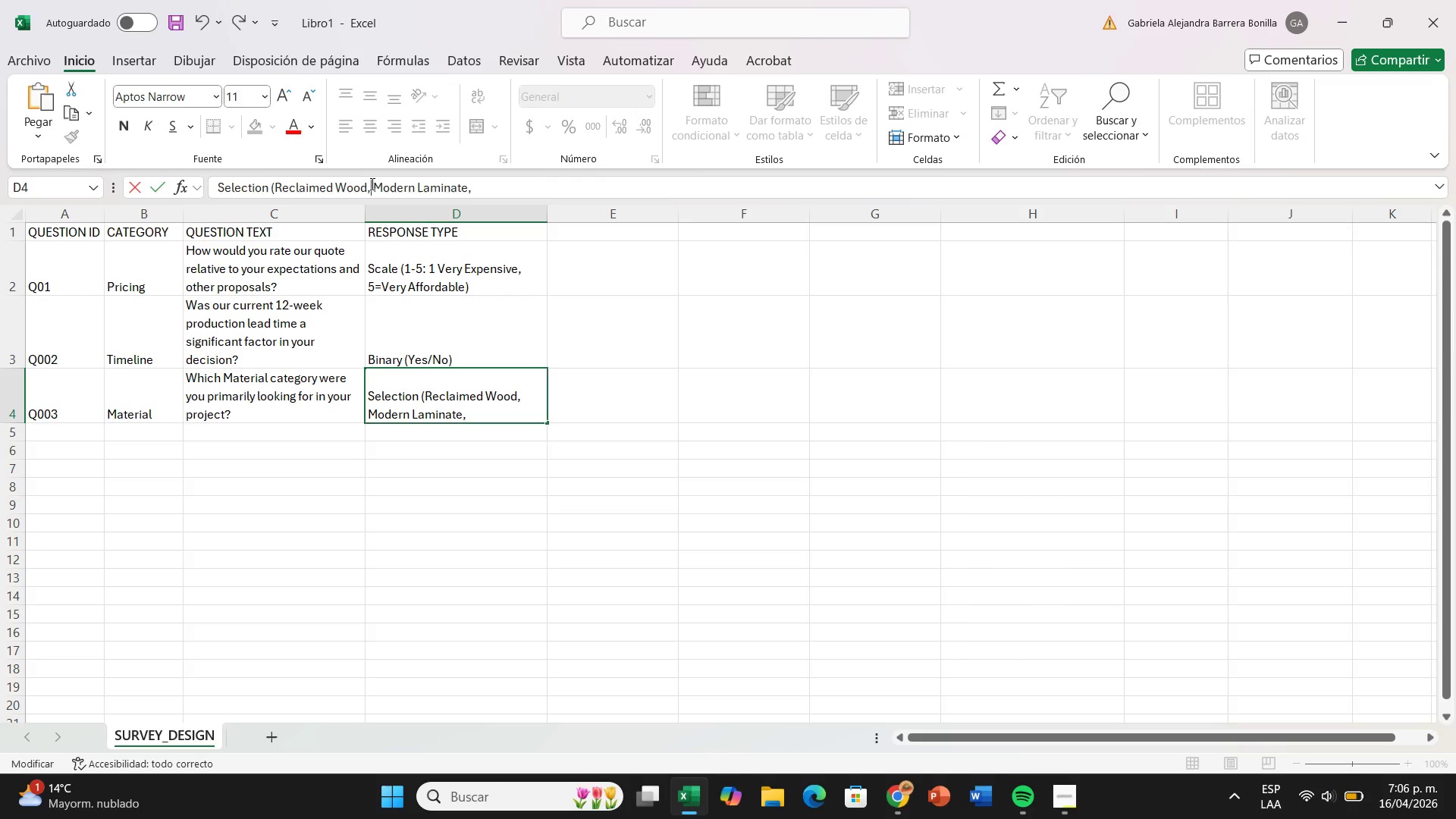 
key(Comma)
 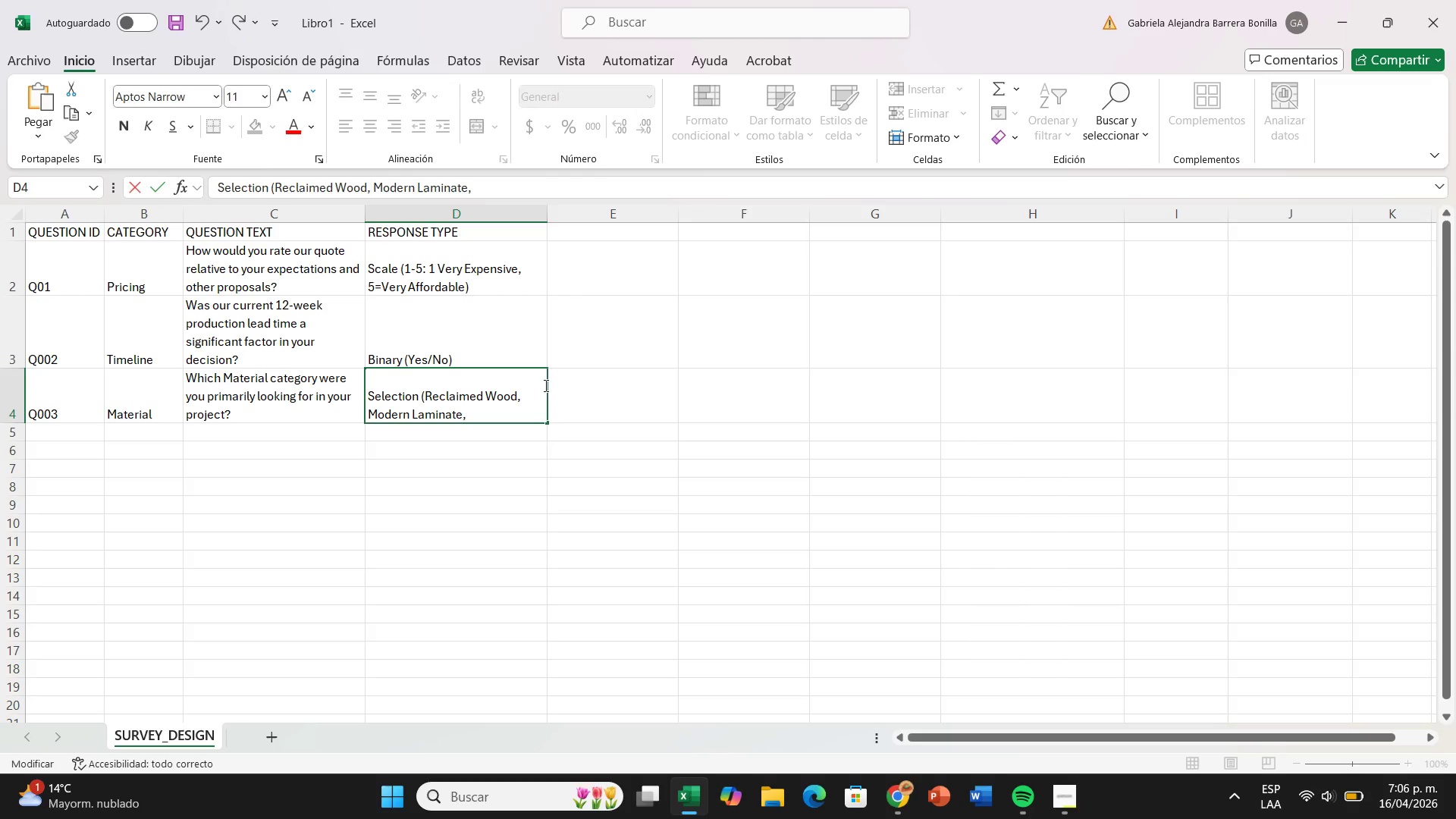 
left_click([518, 413])
 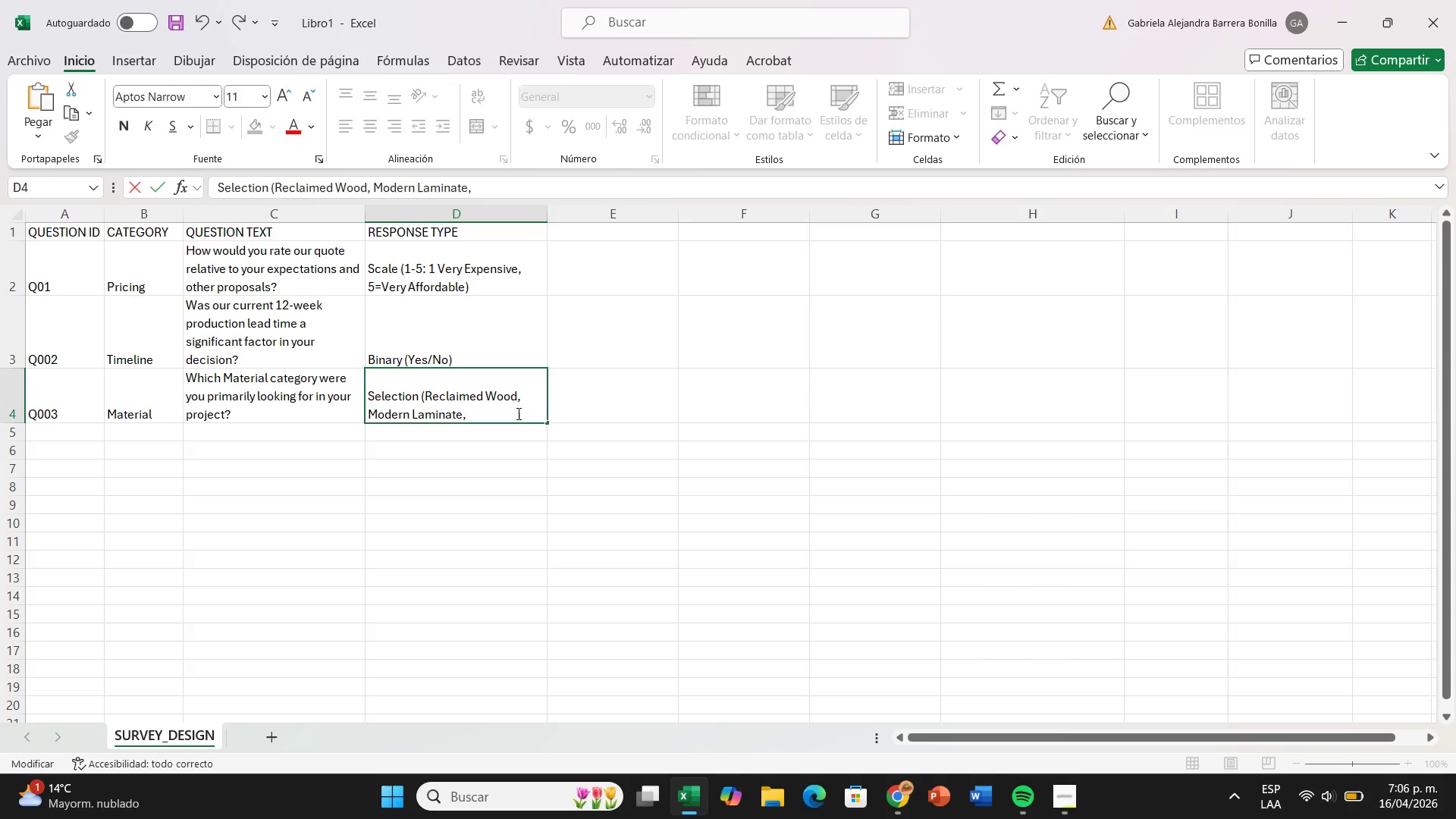 
type( Solid Hardwood()
 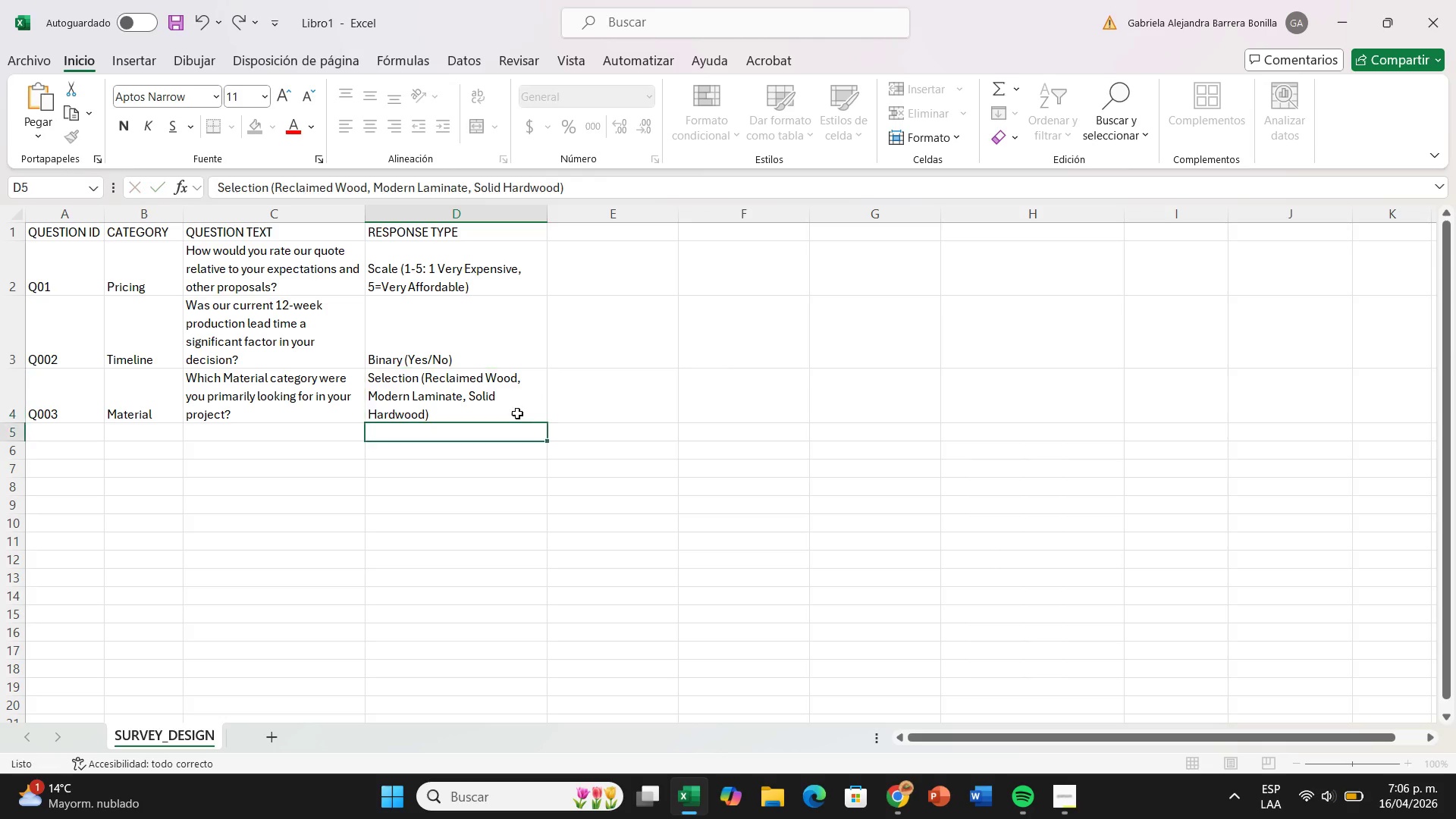 
 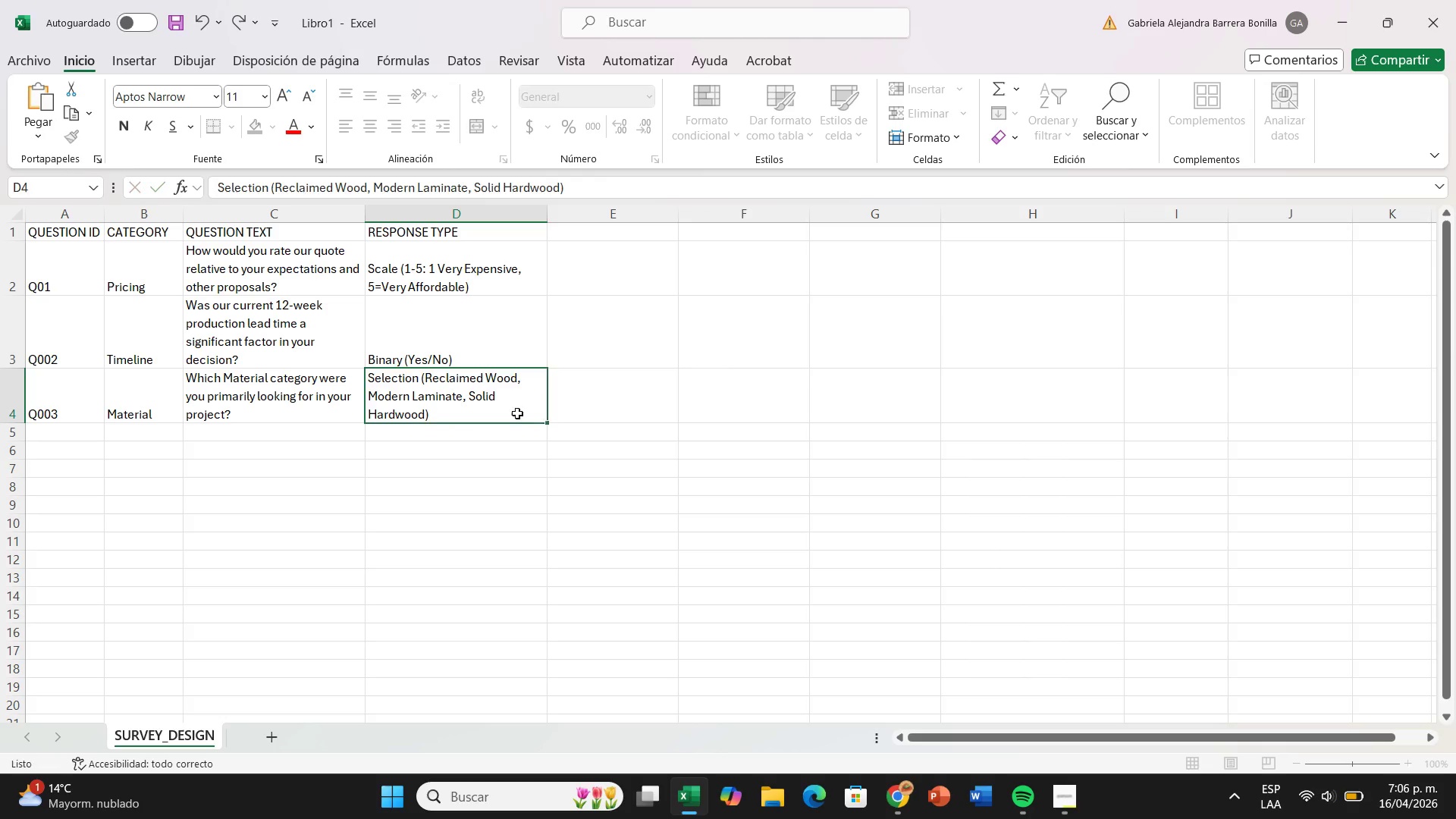 
key(Enter)
 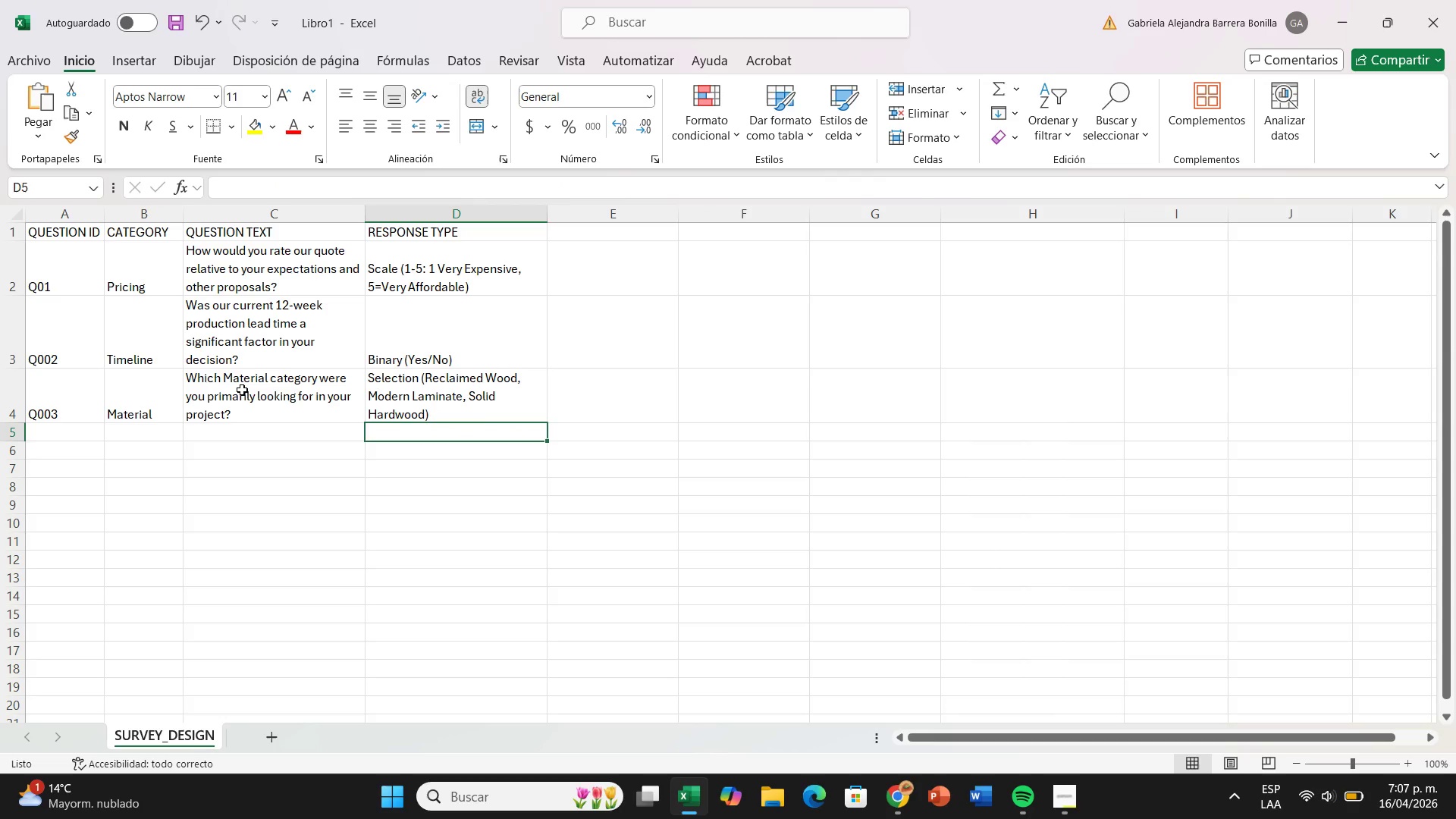 
double_click([236, 385])
 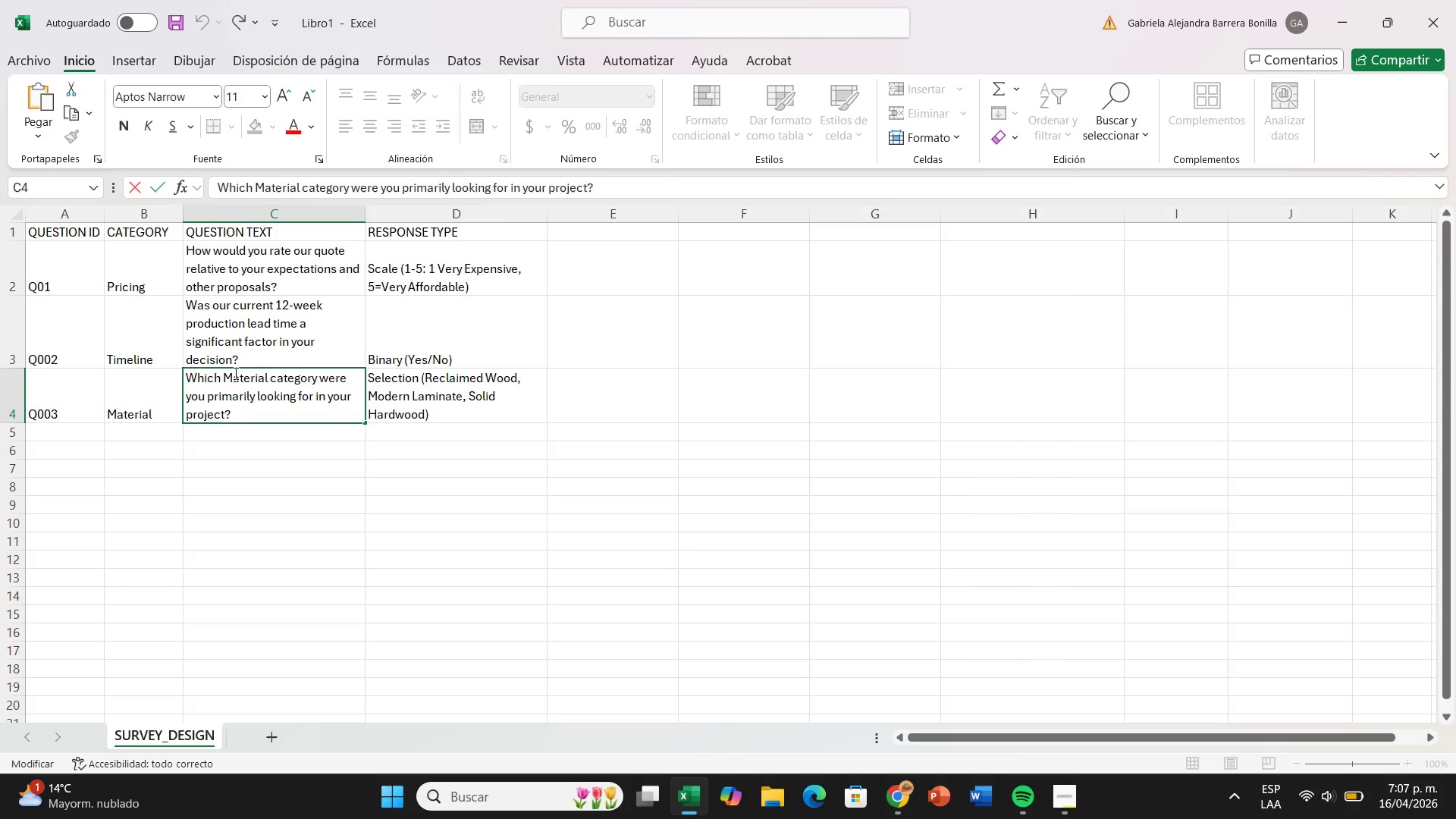 
key(Backspace)
 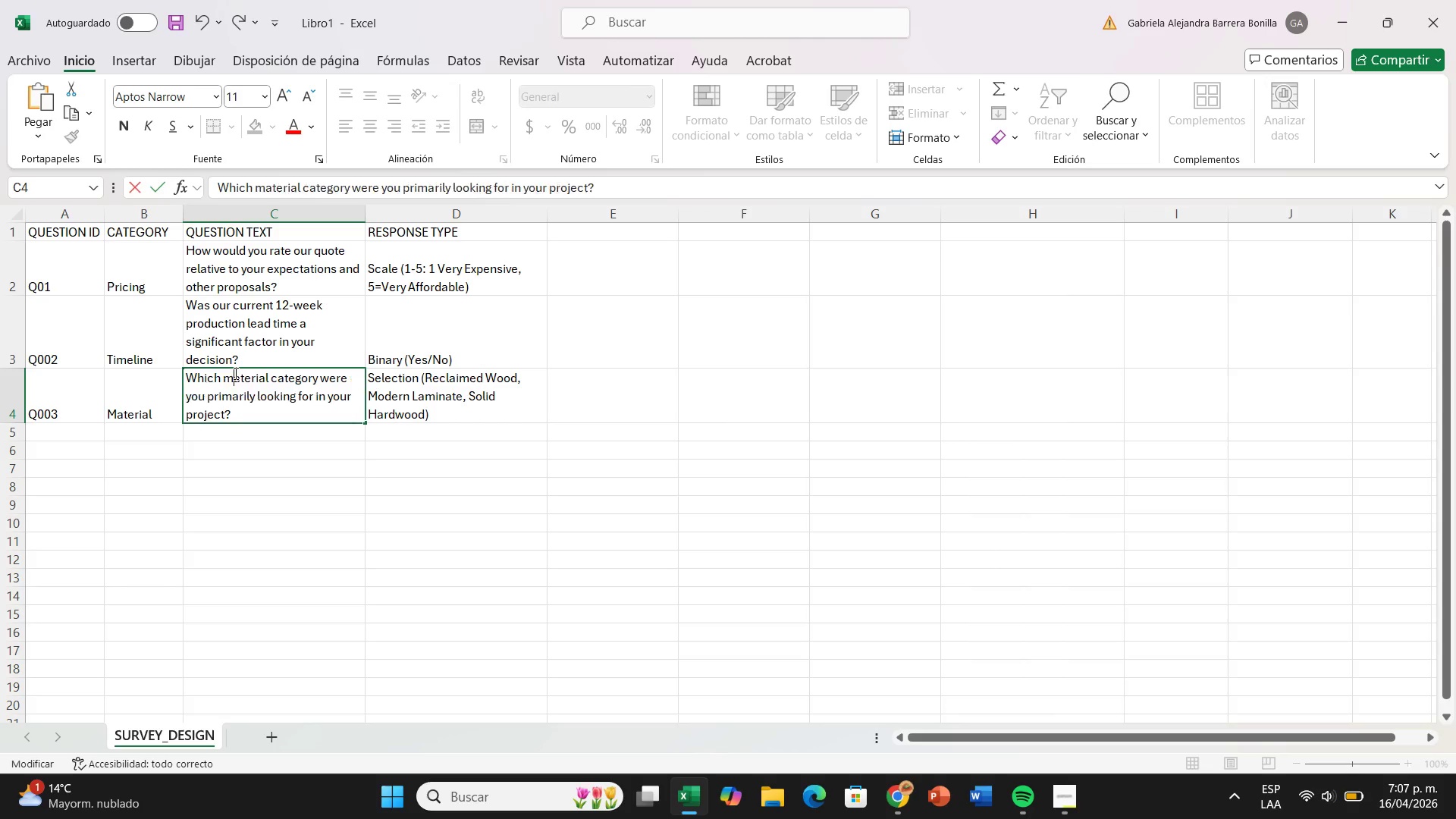 
key(M)
 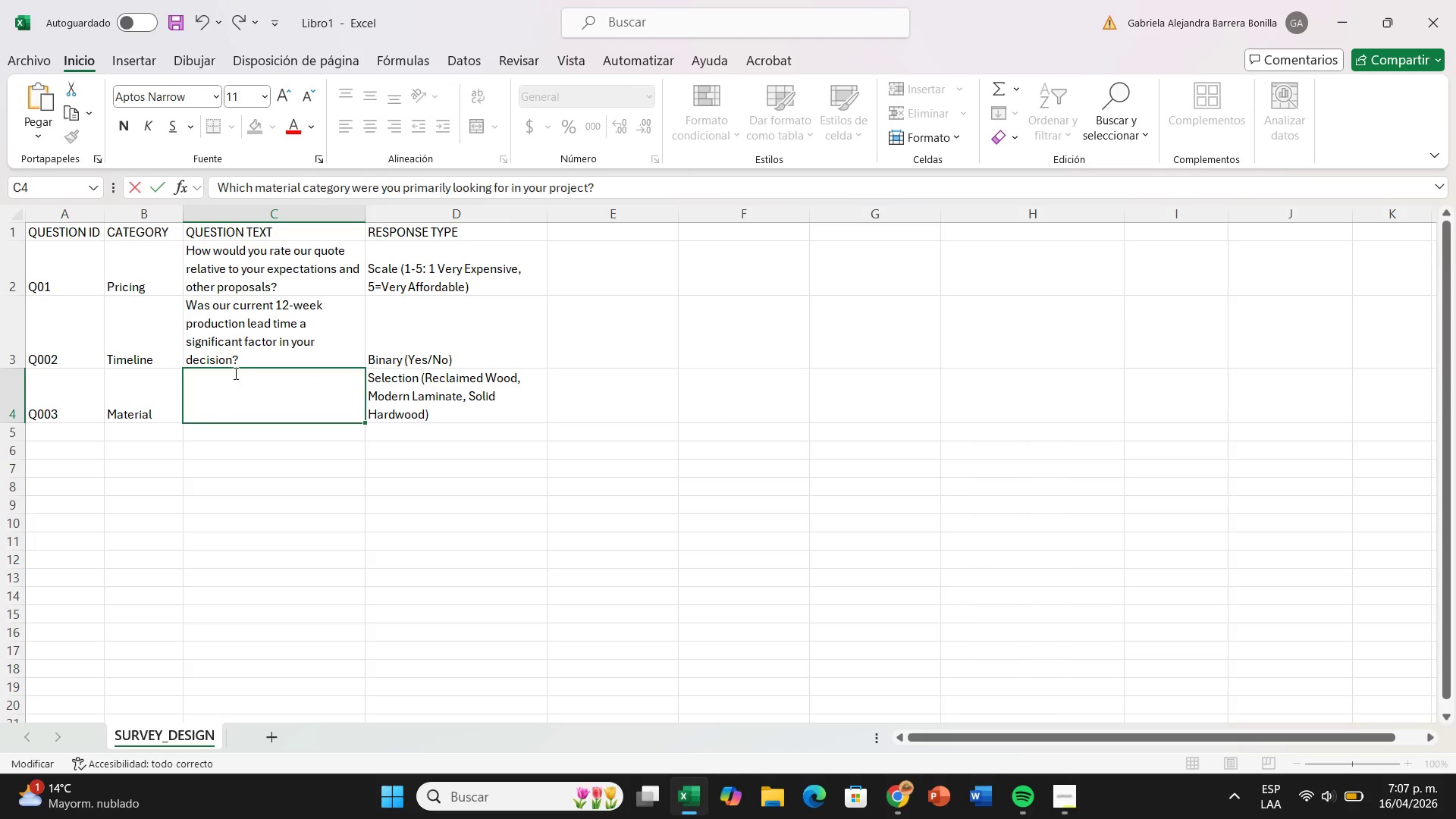 
key(Enter)
 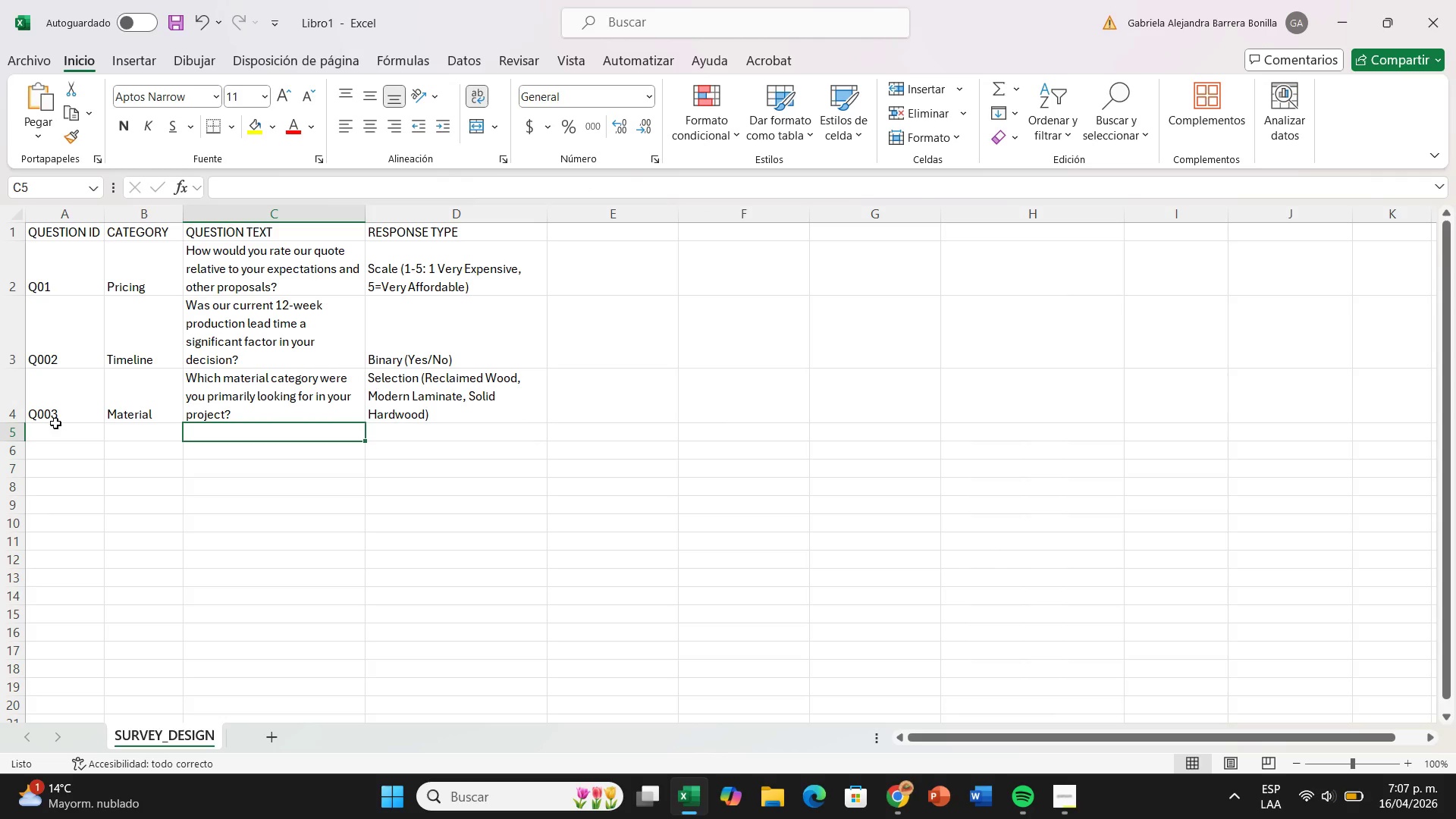 
left_click([55, 426])
 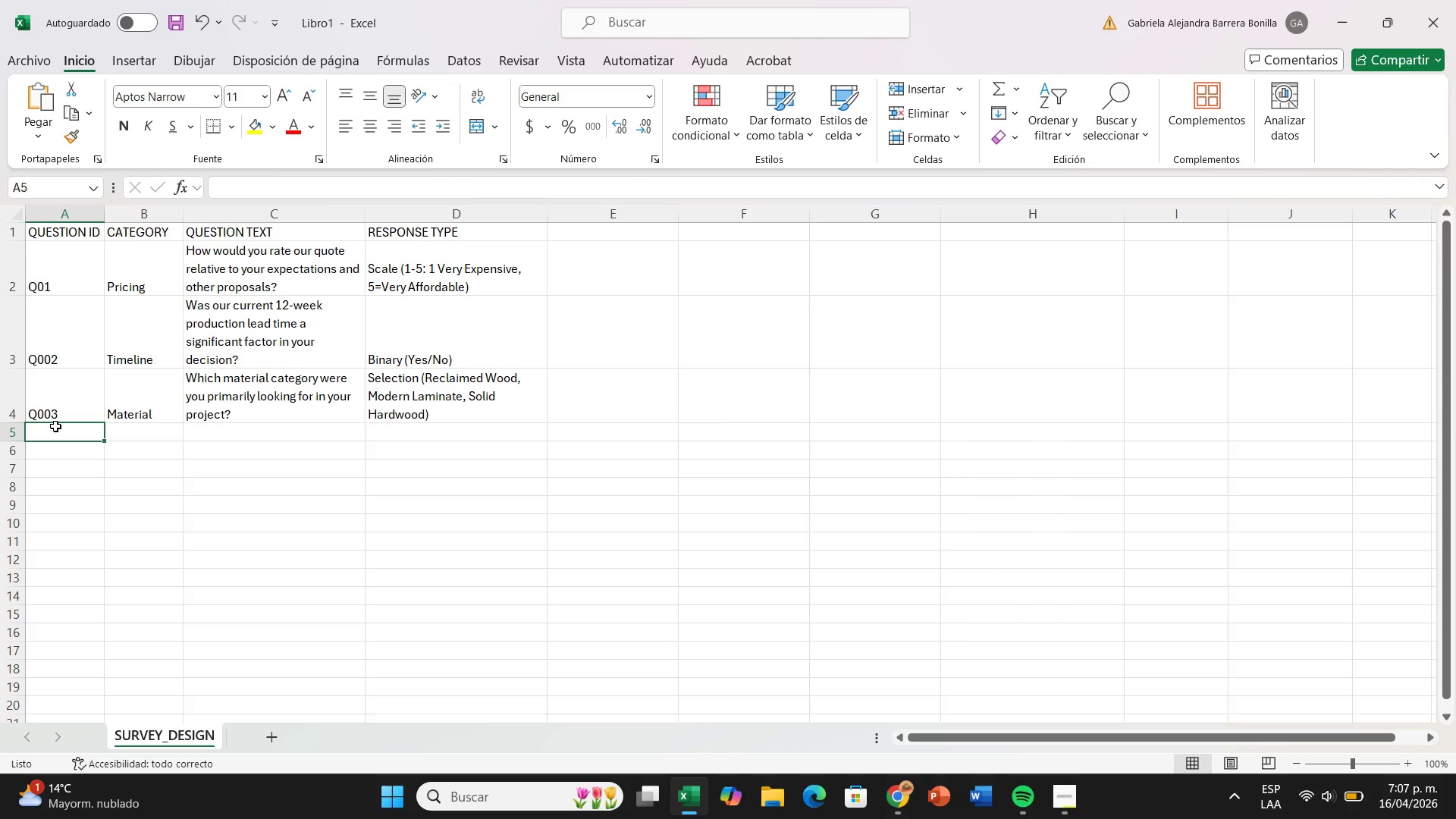 
type(Q004)
 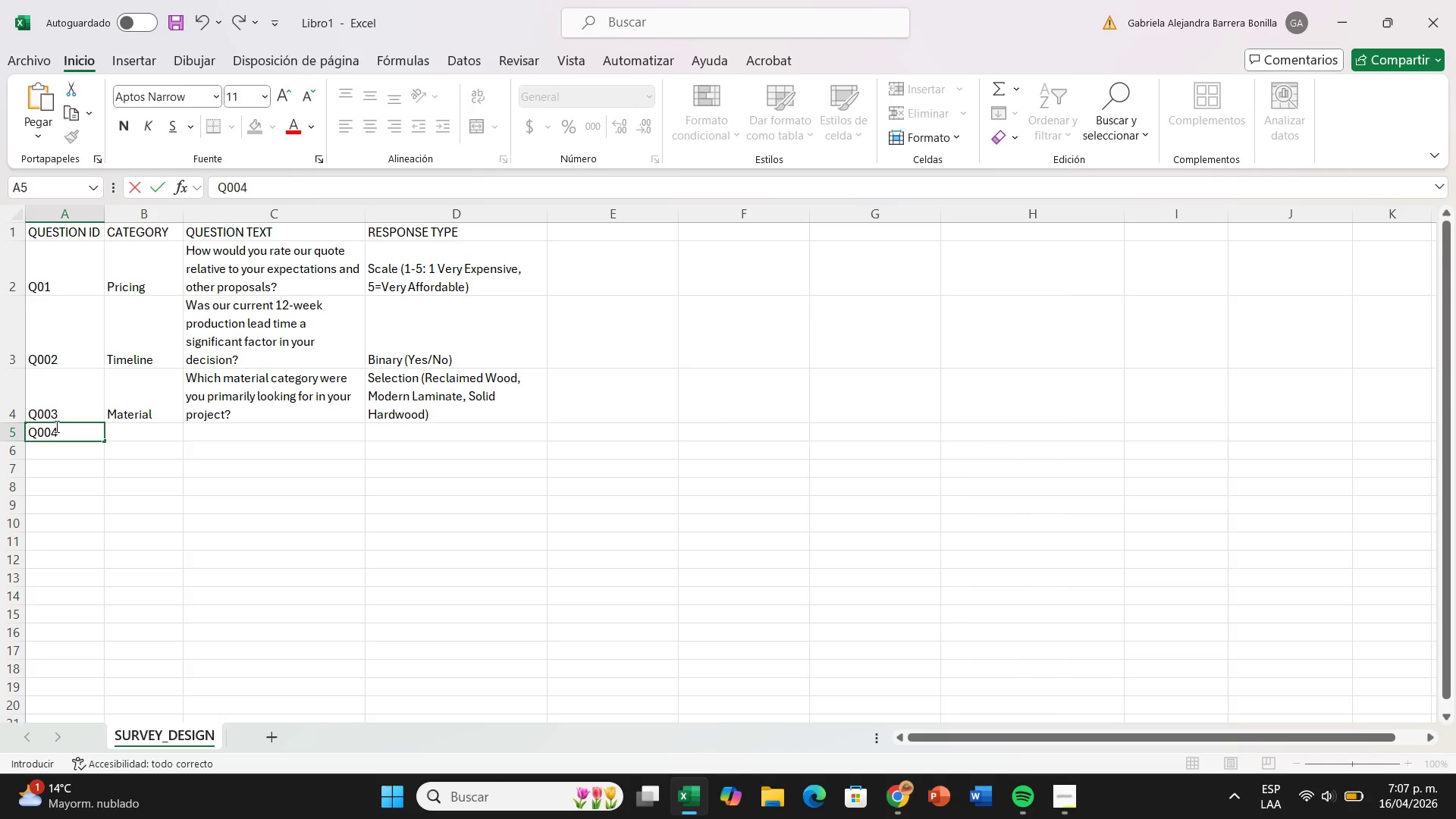 
key(ArrowRight)
 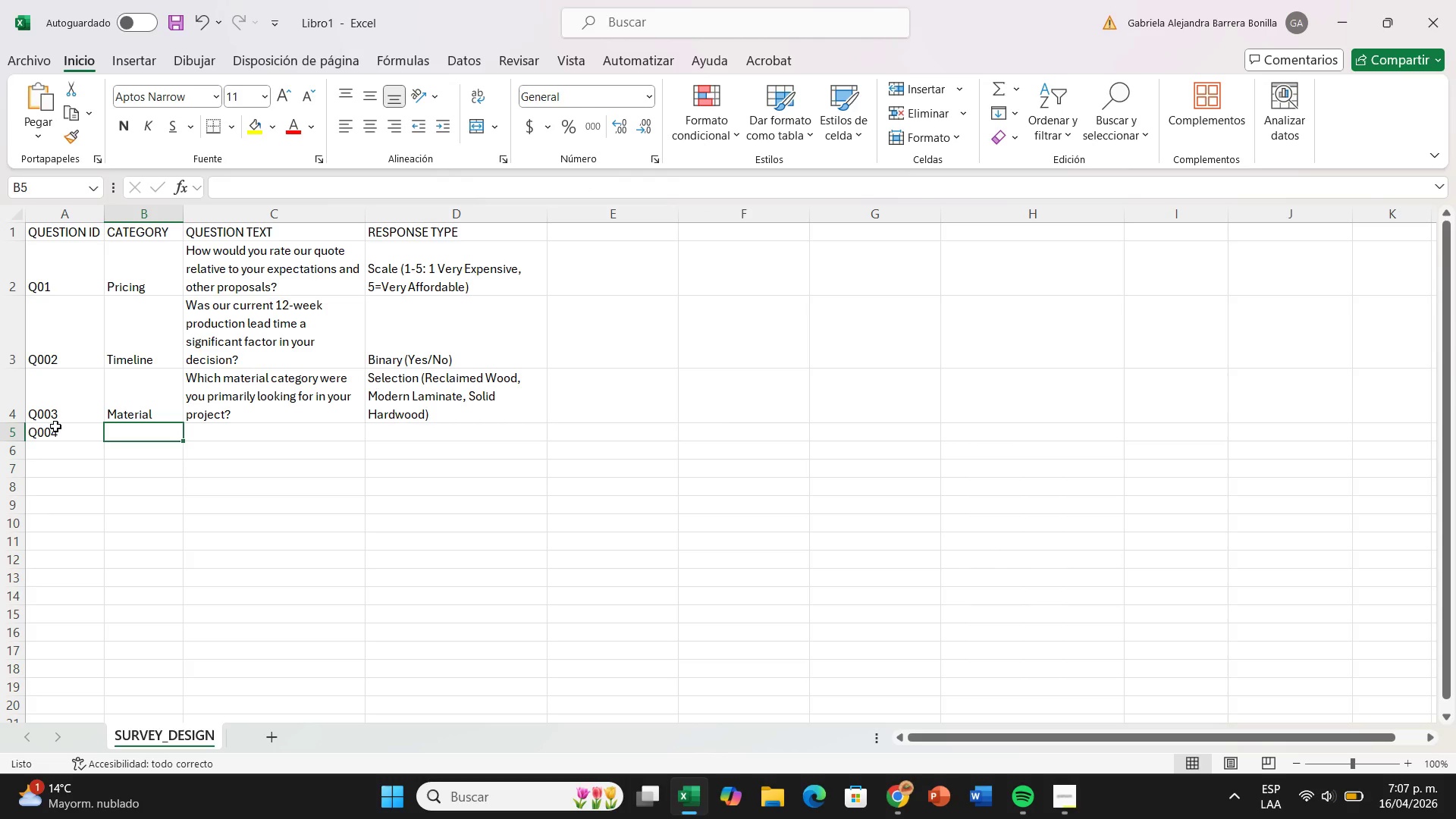 
type(Competition)
 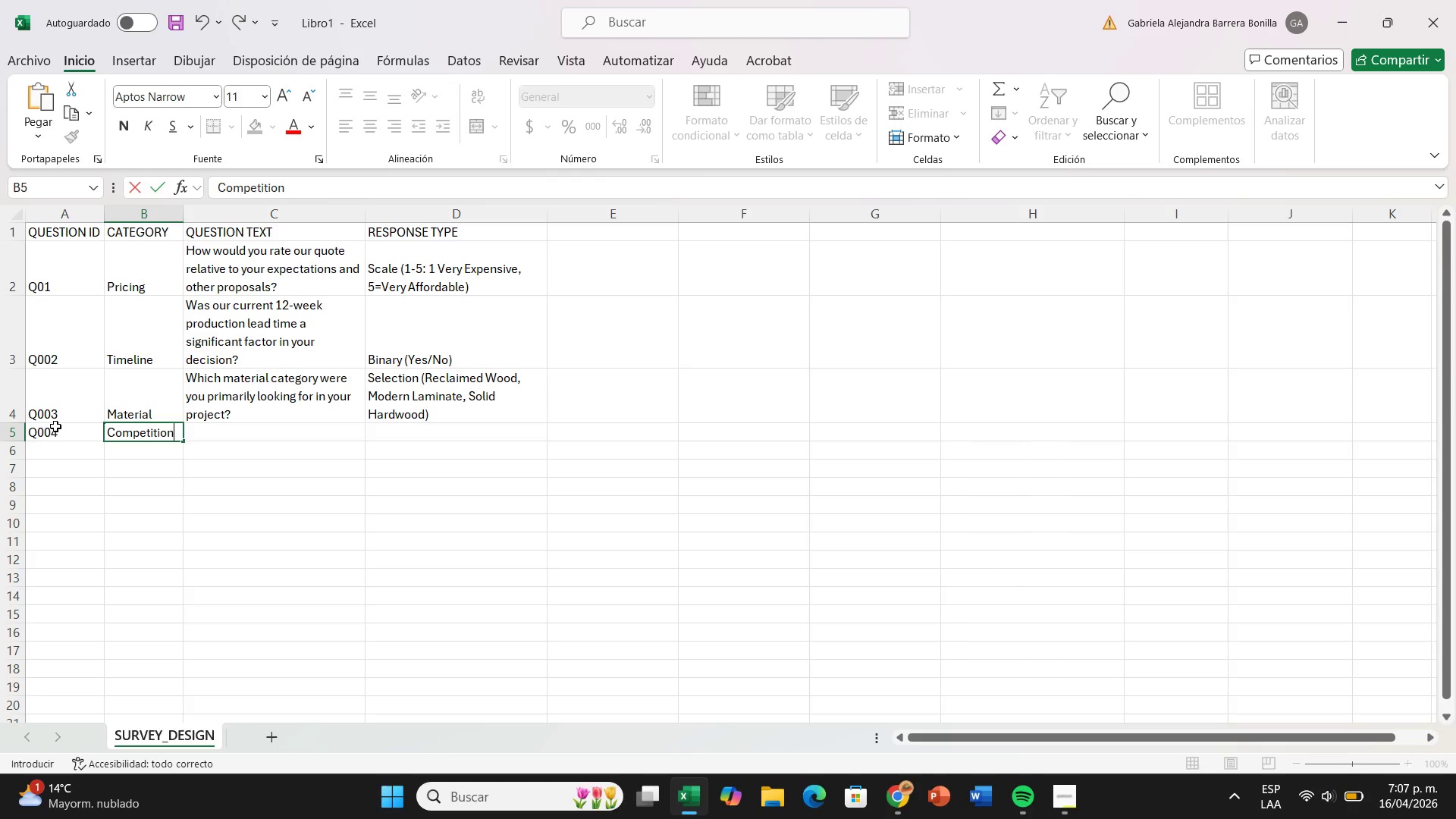 
key(ArrowRight)
 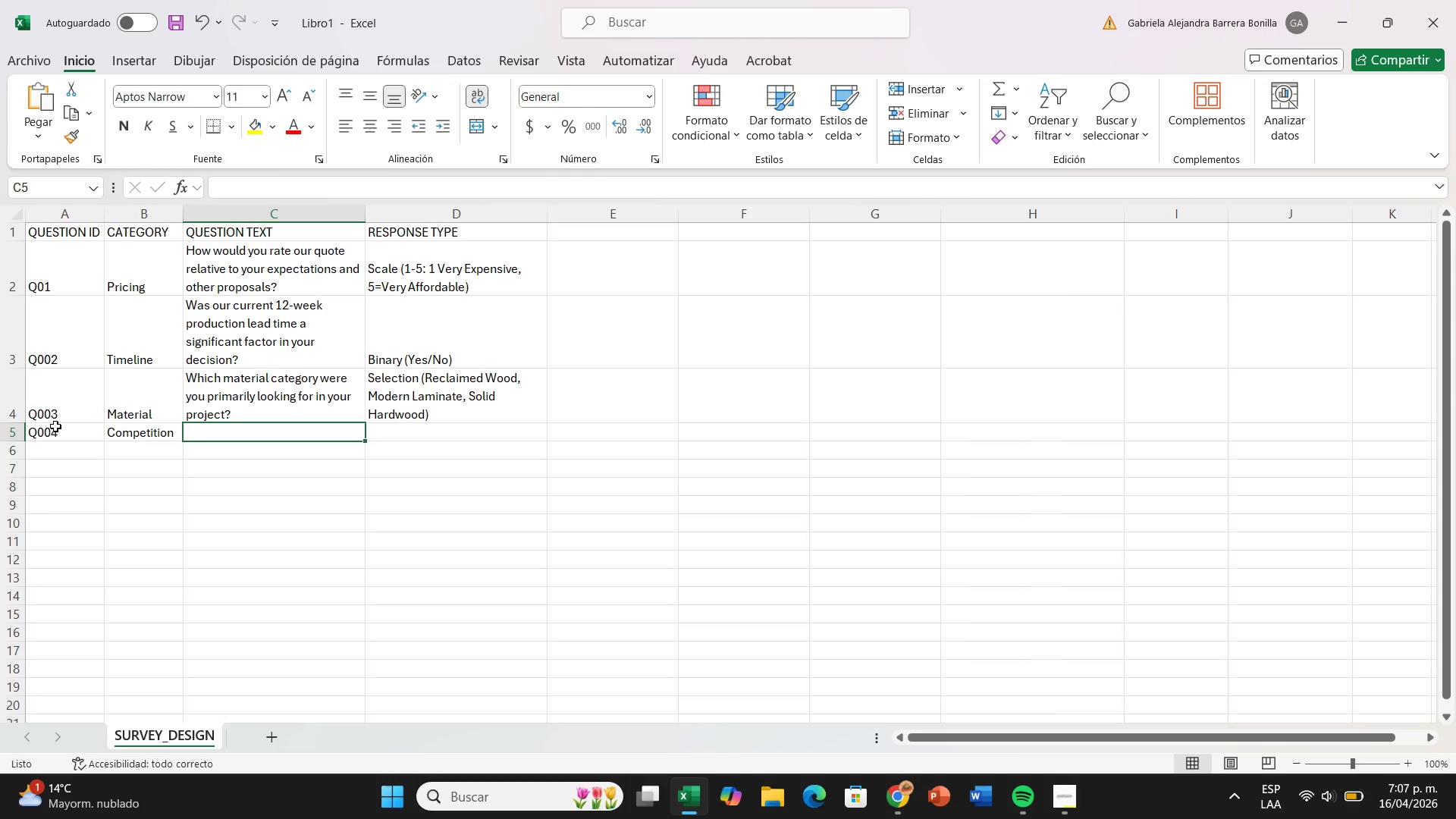 
type(What was the main reason choose )
key(Backspace)
key(Backspace)
key(Backspace)
key(Backspace)
type(se ani)
key(Backspace)
type(o)
 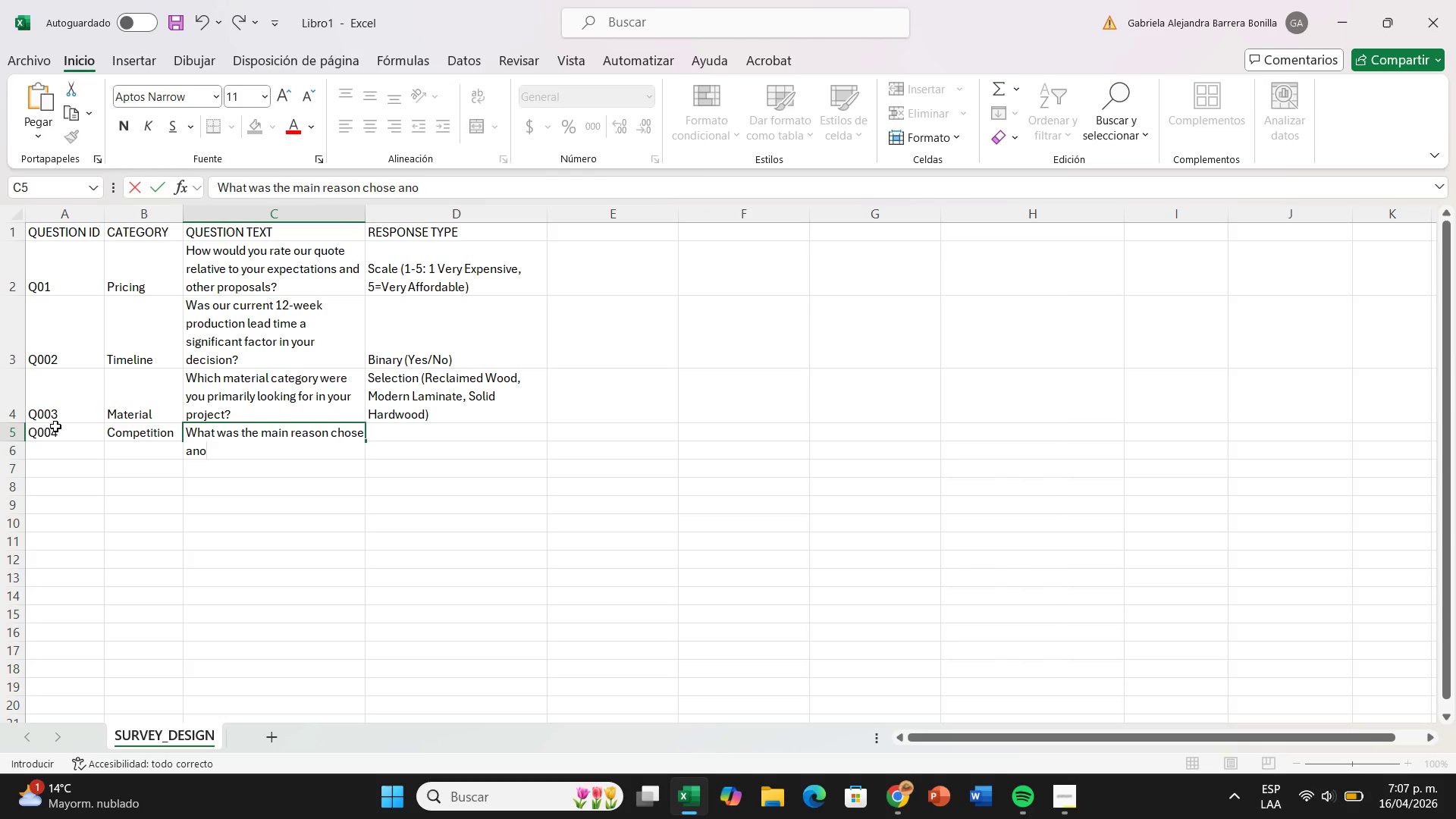 
key(Backspace)
key(Backspace)
key(Backspace)
key(Backspace)
key(Backspace)
key(Backspace)
type(ose)
 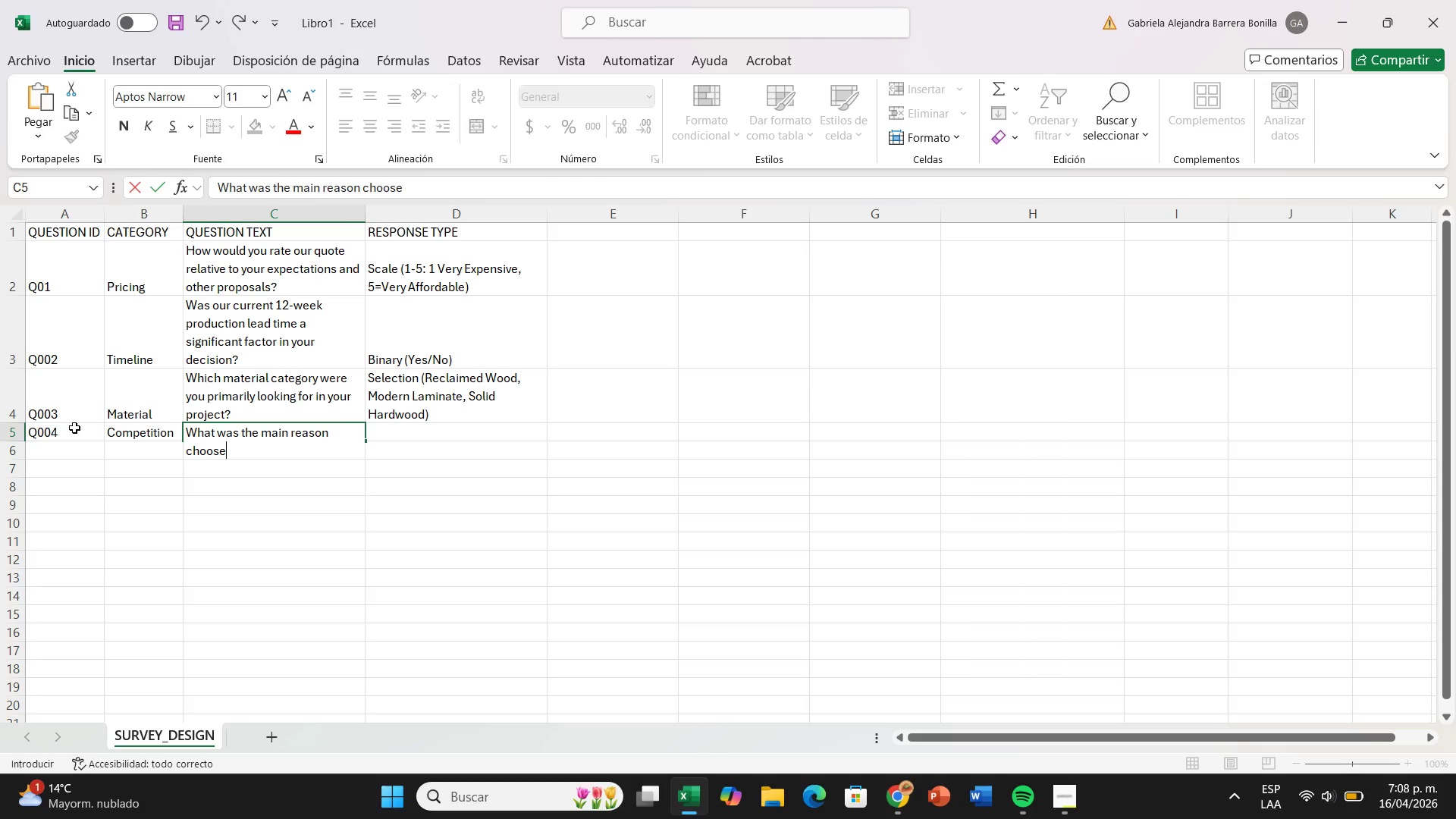 
wait(25.7)
 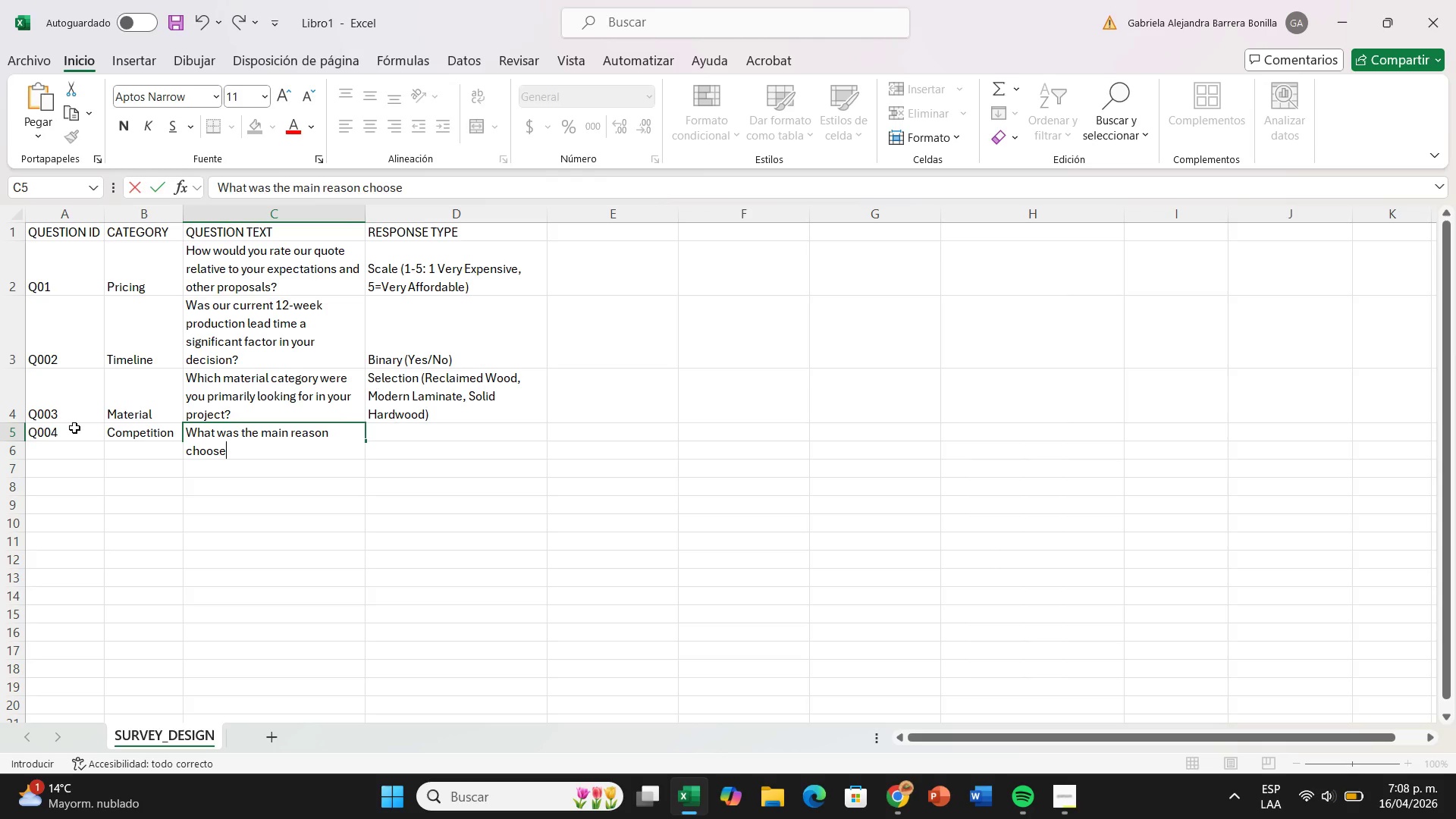 
type(you )
 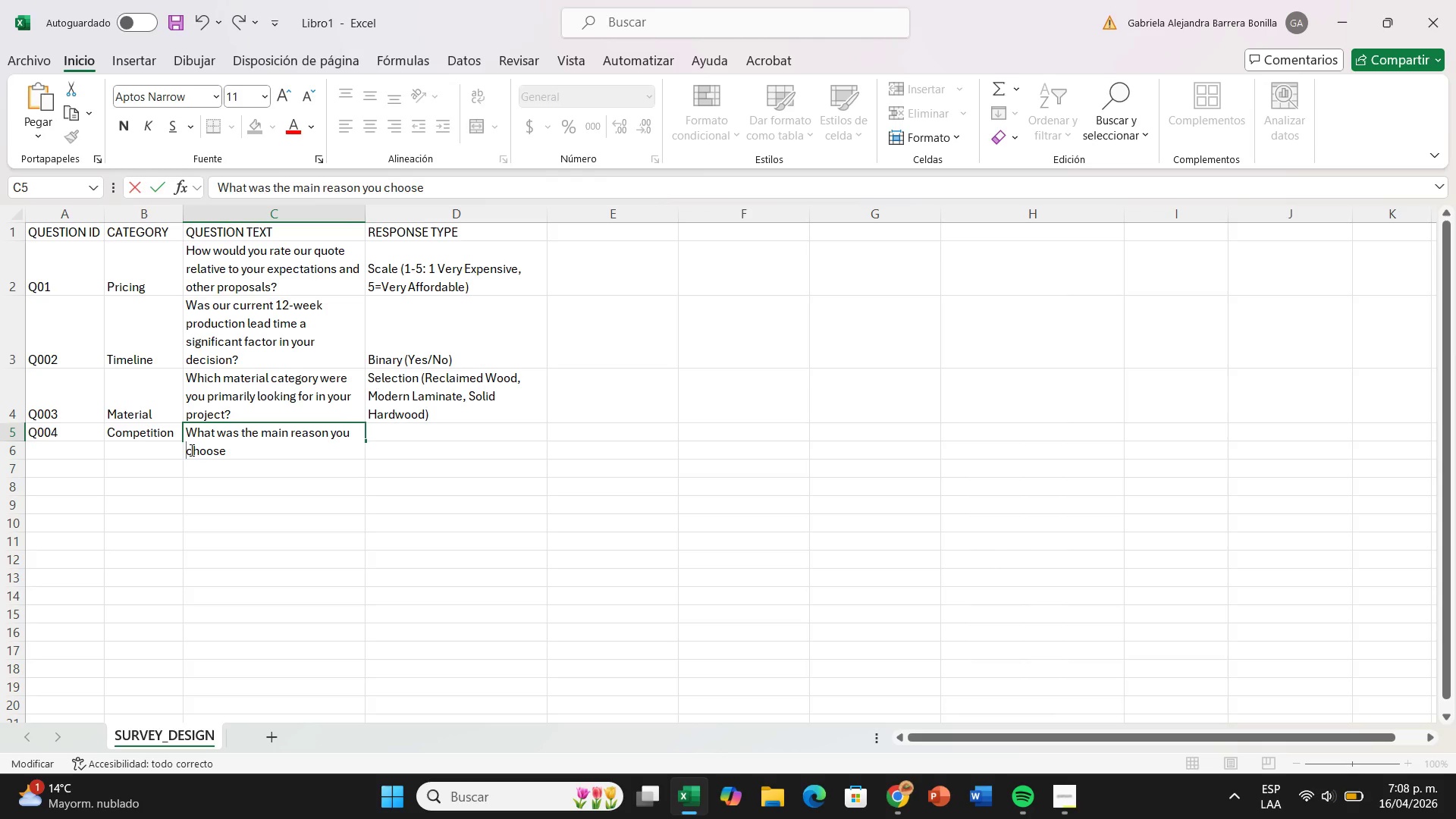 
hold_key(key=ArrowRight, duration=1.12)
 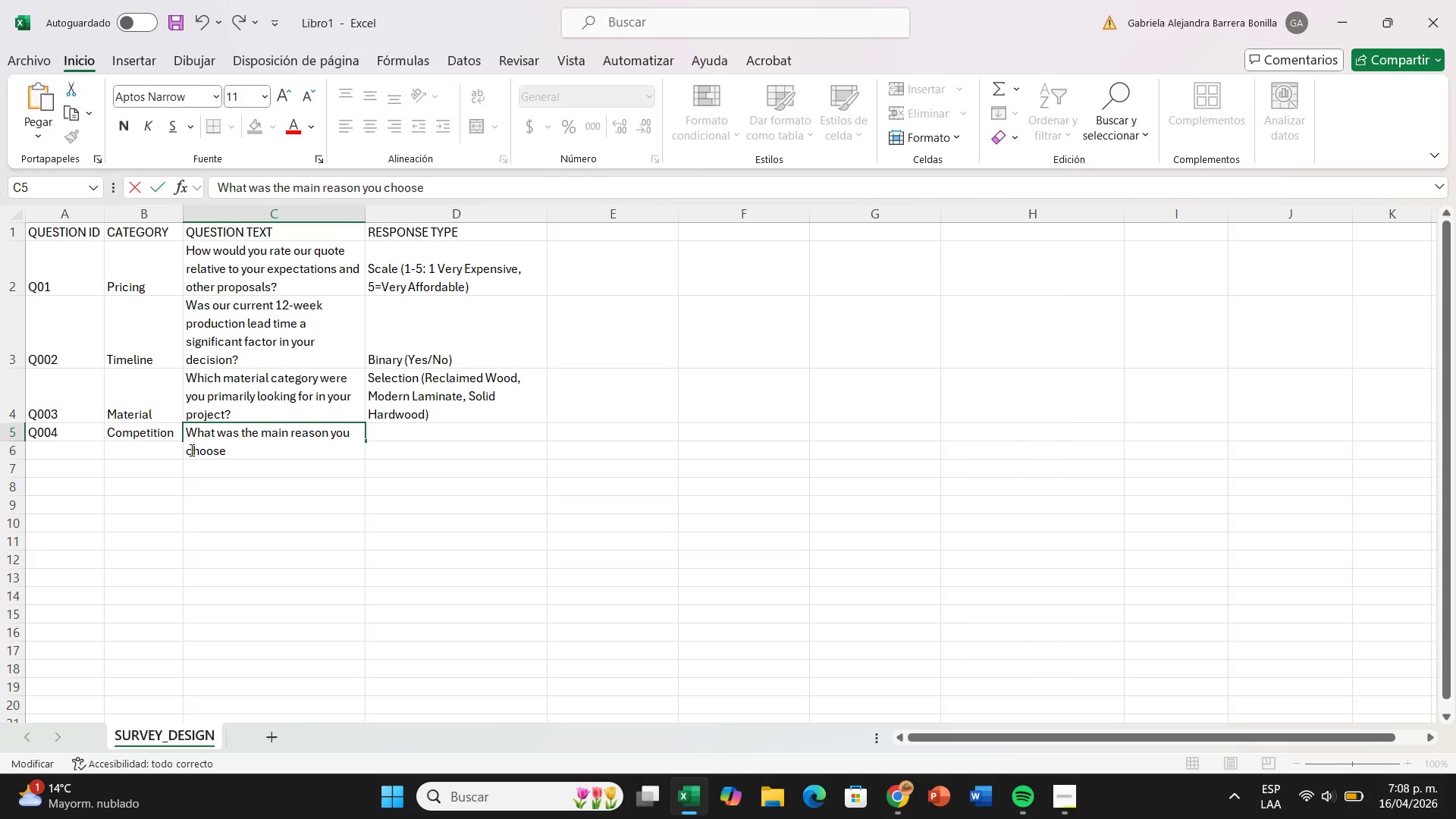 
type( another provided ])
key(Backspace)
key(Backspace)
key(Backspace)
type(r or decidred)
key(Backspace)
key(Backspace)
key(Backspace)
type(ed not to proceed{)
 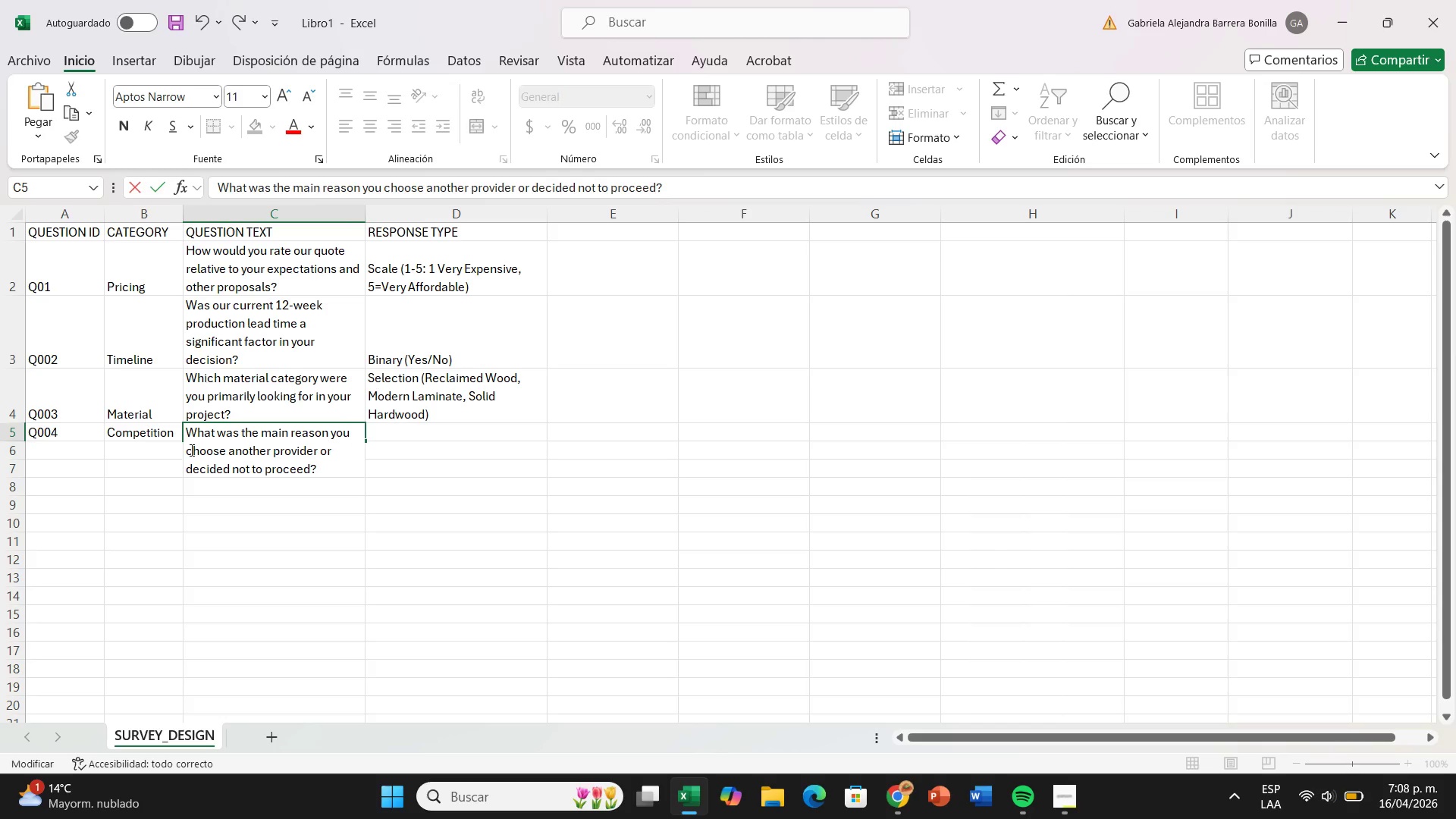 
key(ArrowRight)
 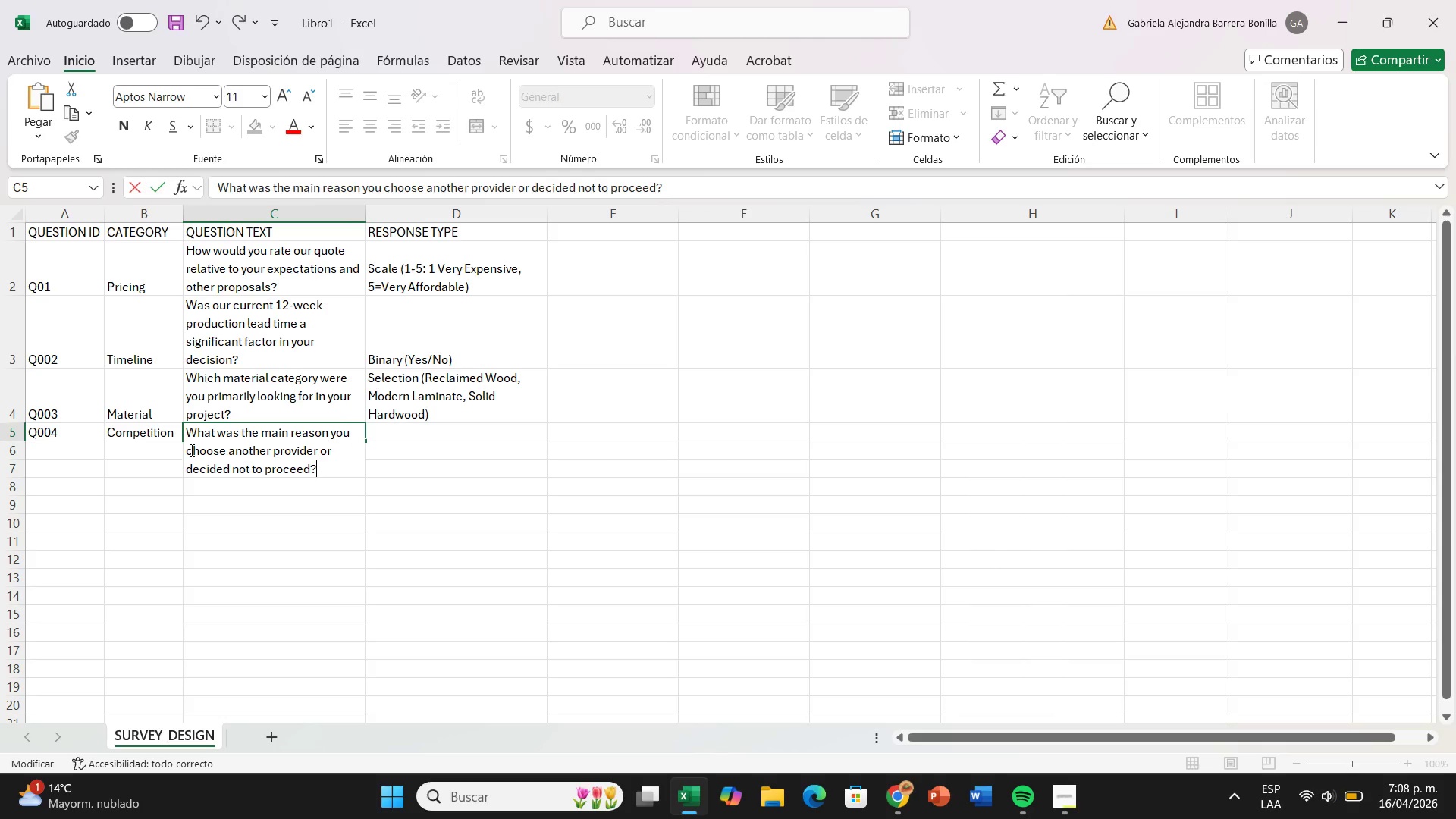 
key(Enter)
 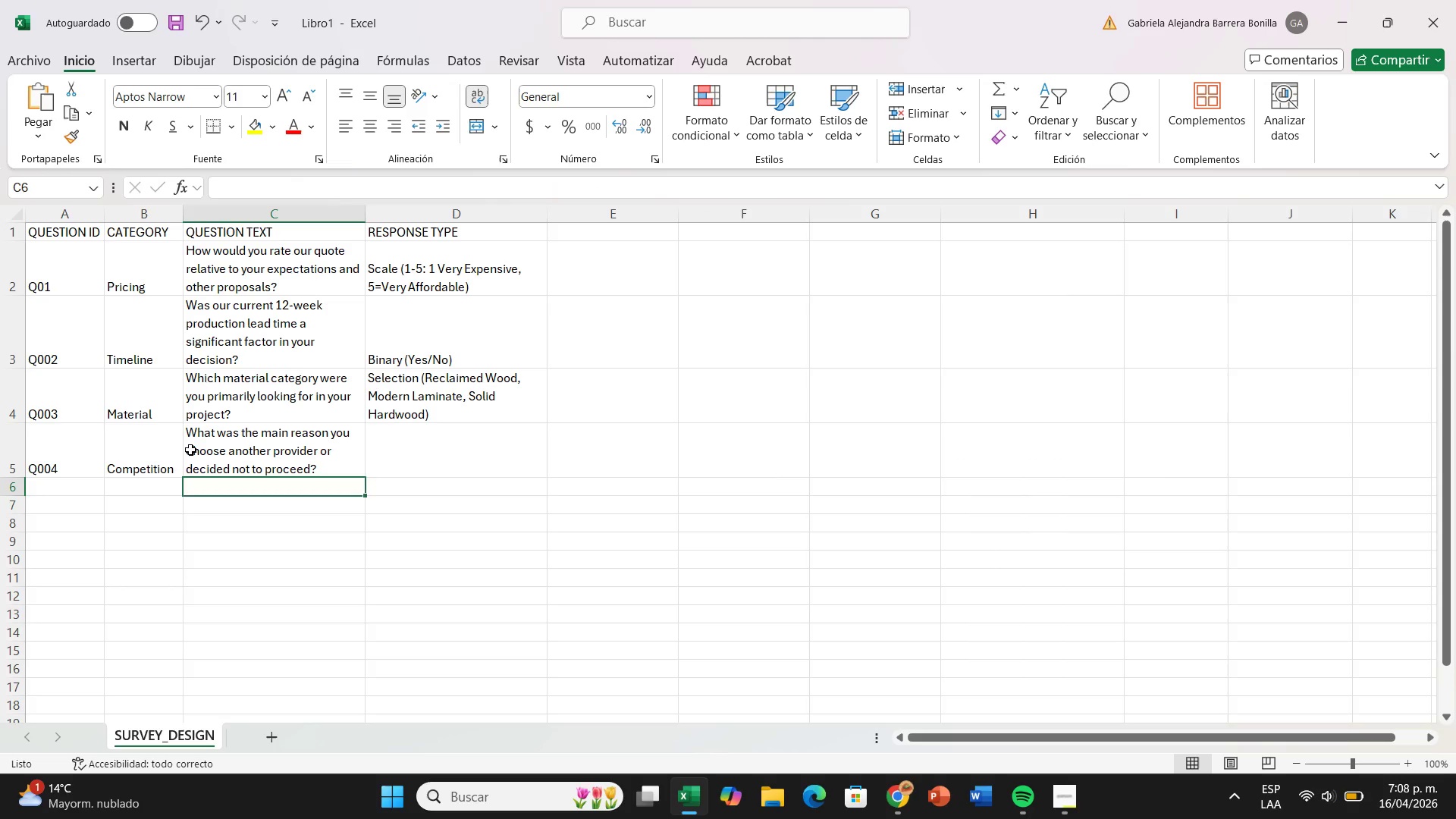 
key(ArrowRight)
 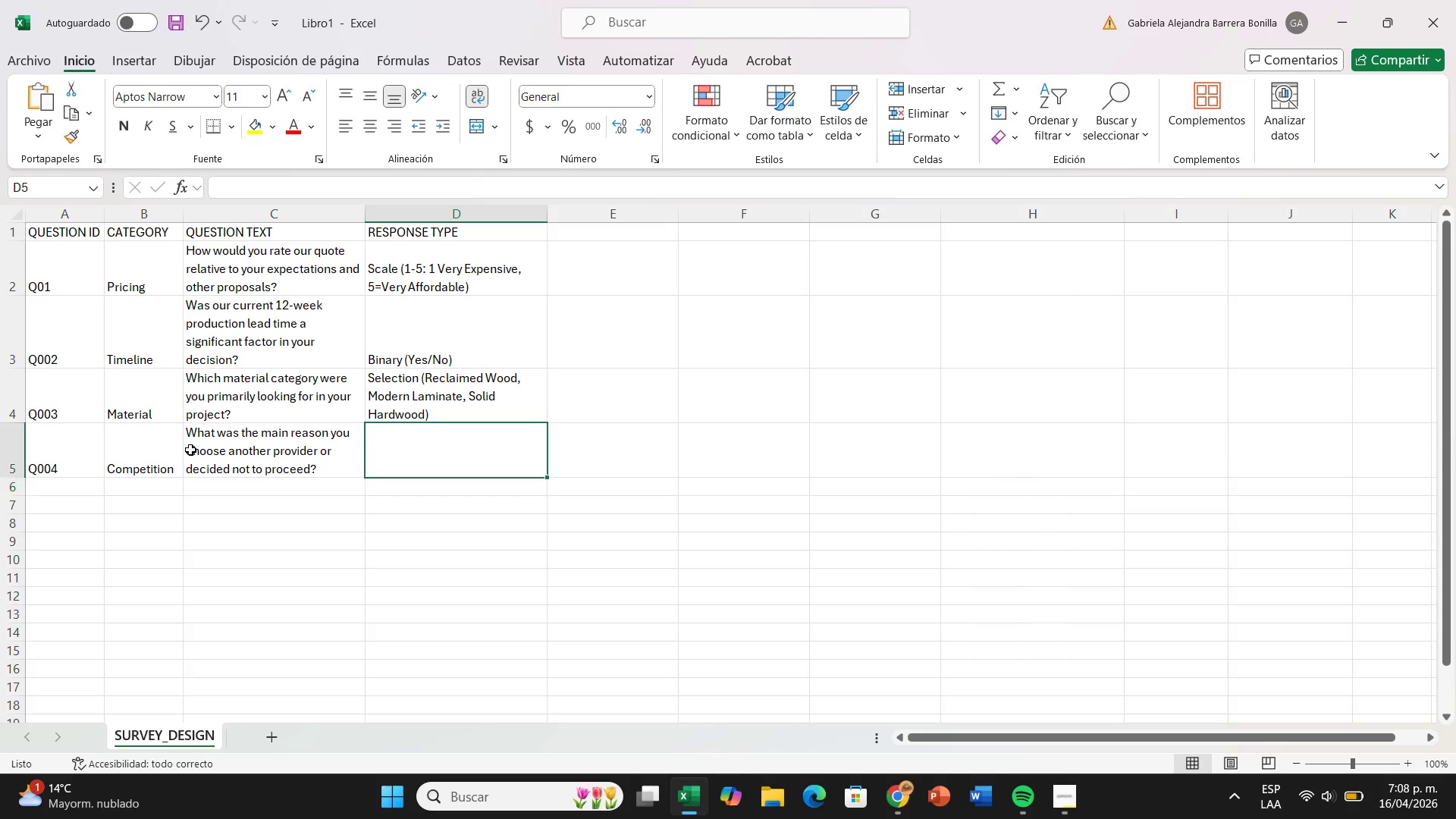 
key(ArrowUp)
 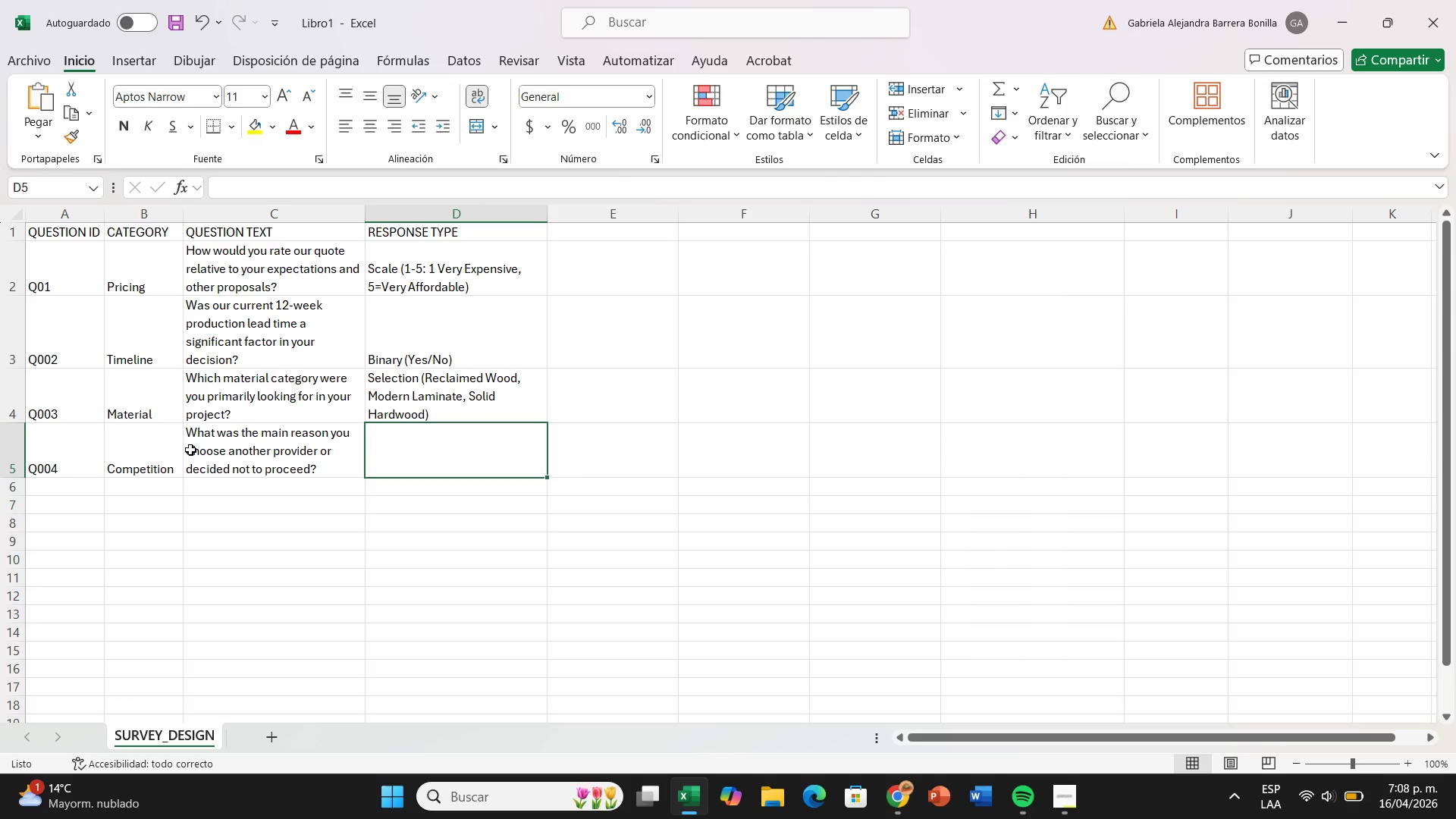 
type(Selection *Price, Lead Time, Design Style, No Budget()
 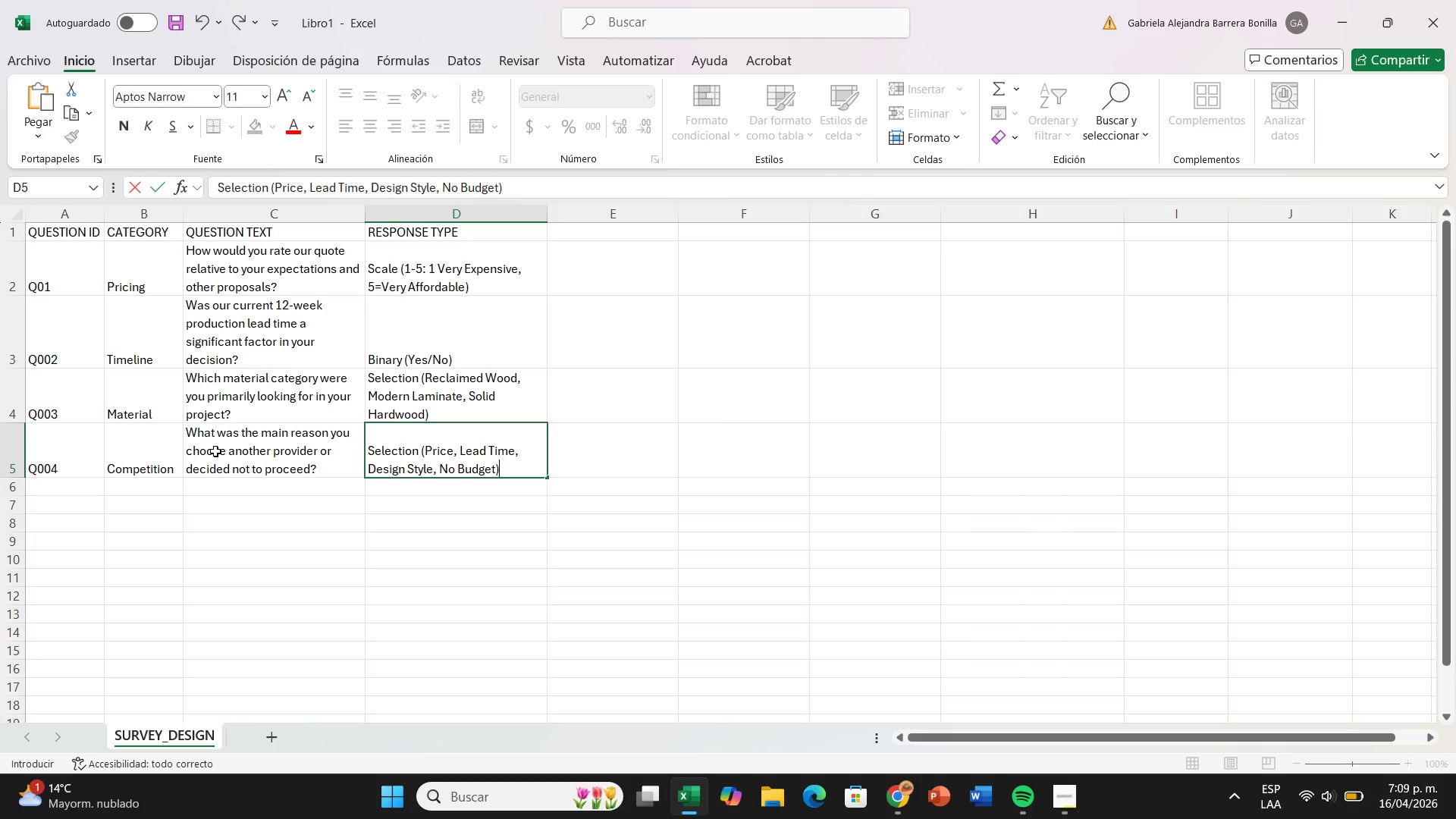 
key(ArrowDown)
 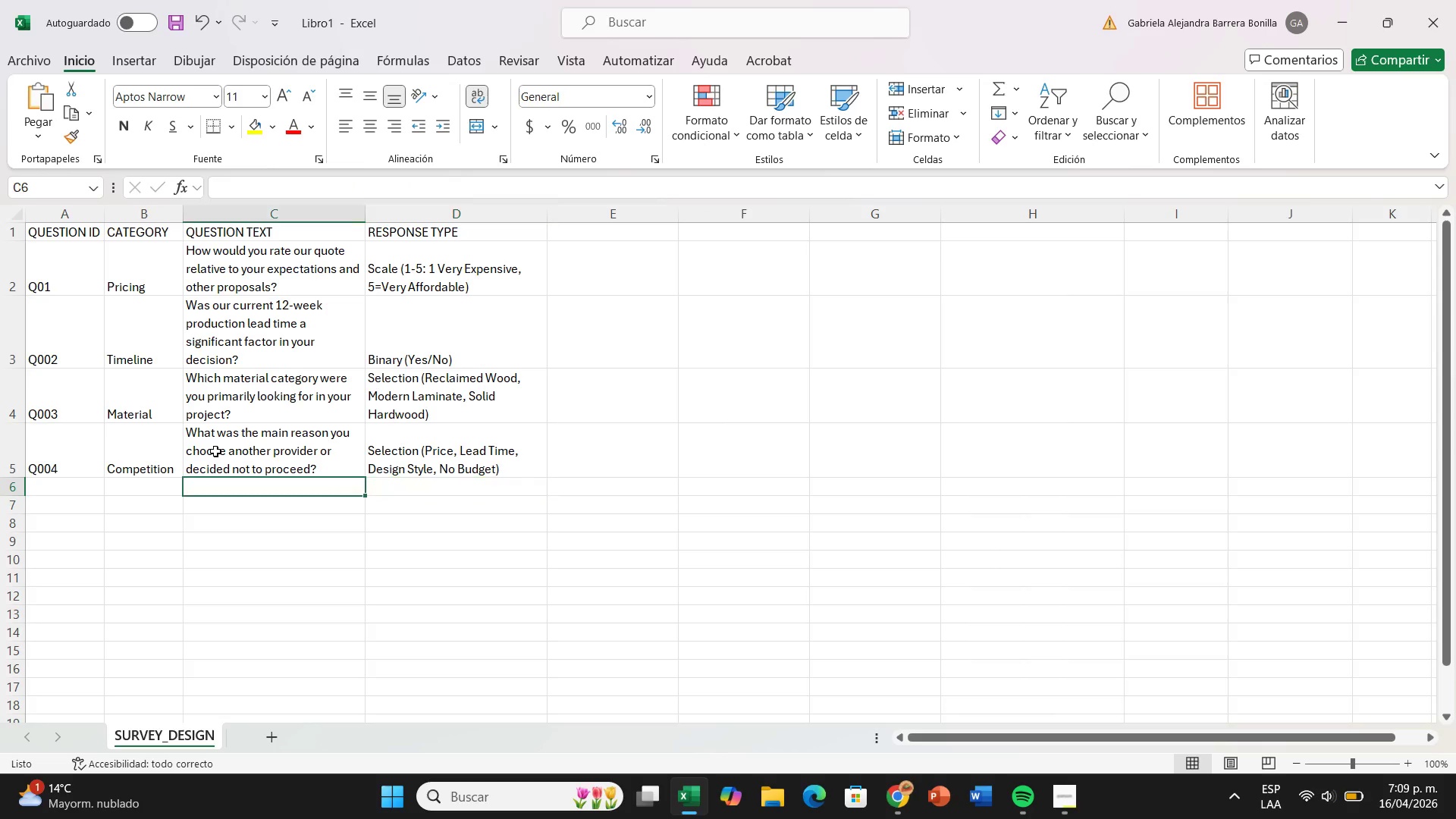 
hold_key(key=ArrowLeft, duration=0.64)
 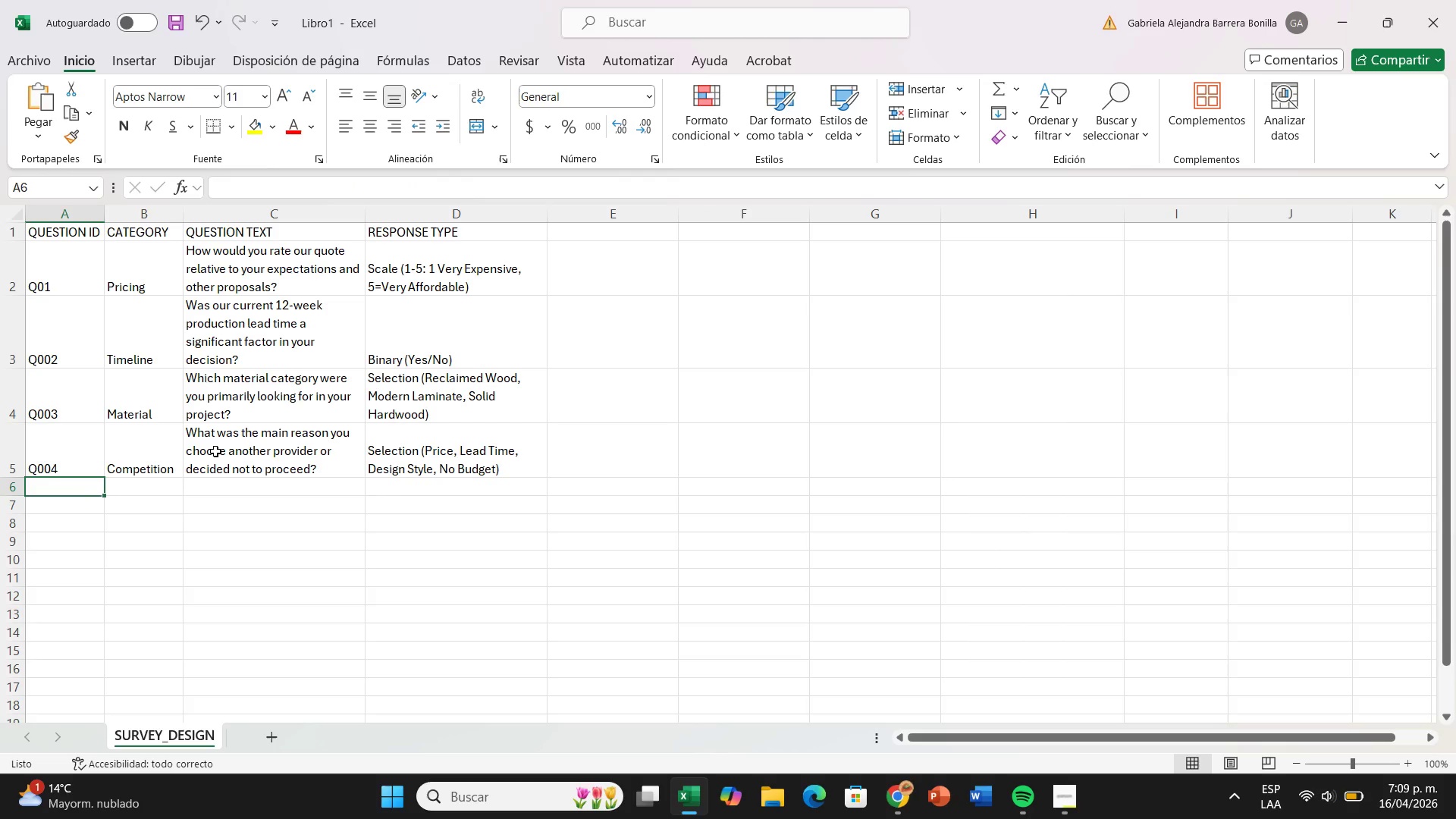 
type(Q005)
 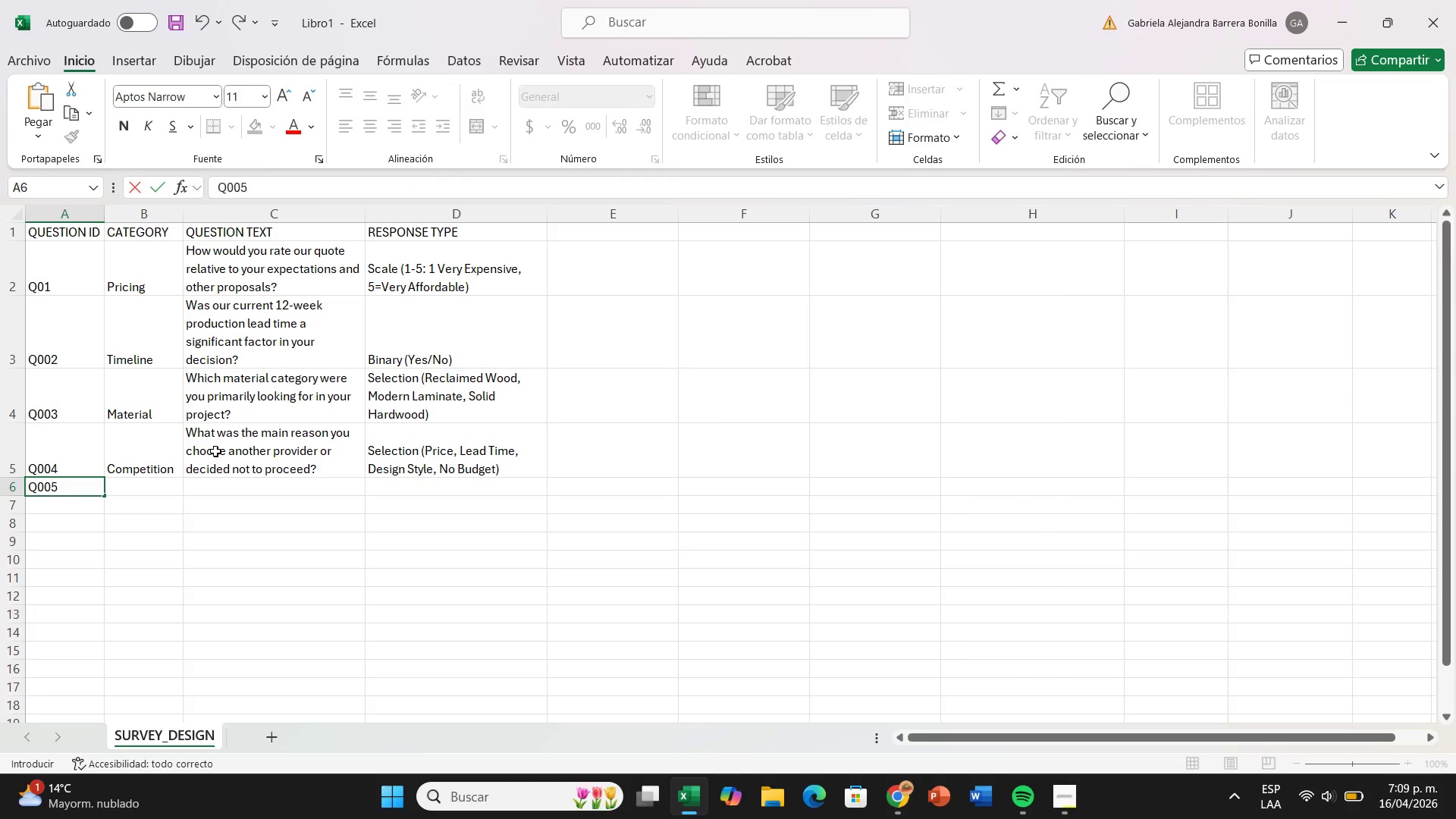 
key(ArrowRight)
 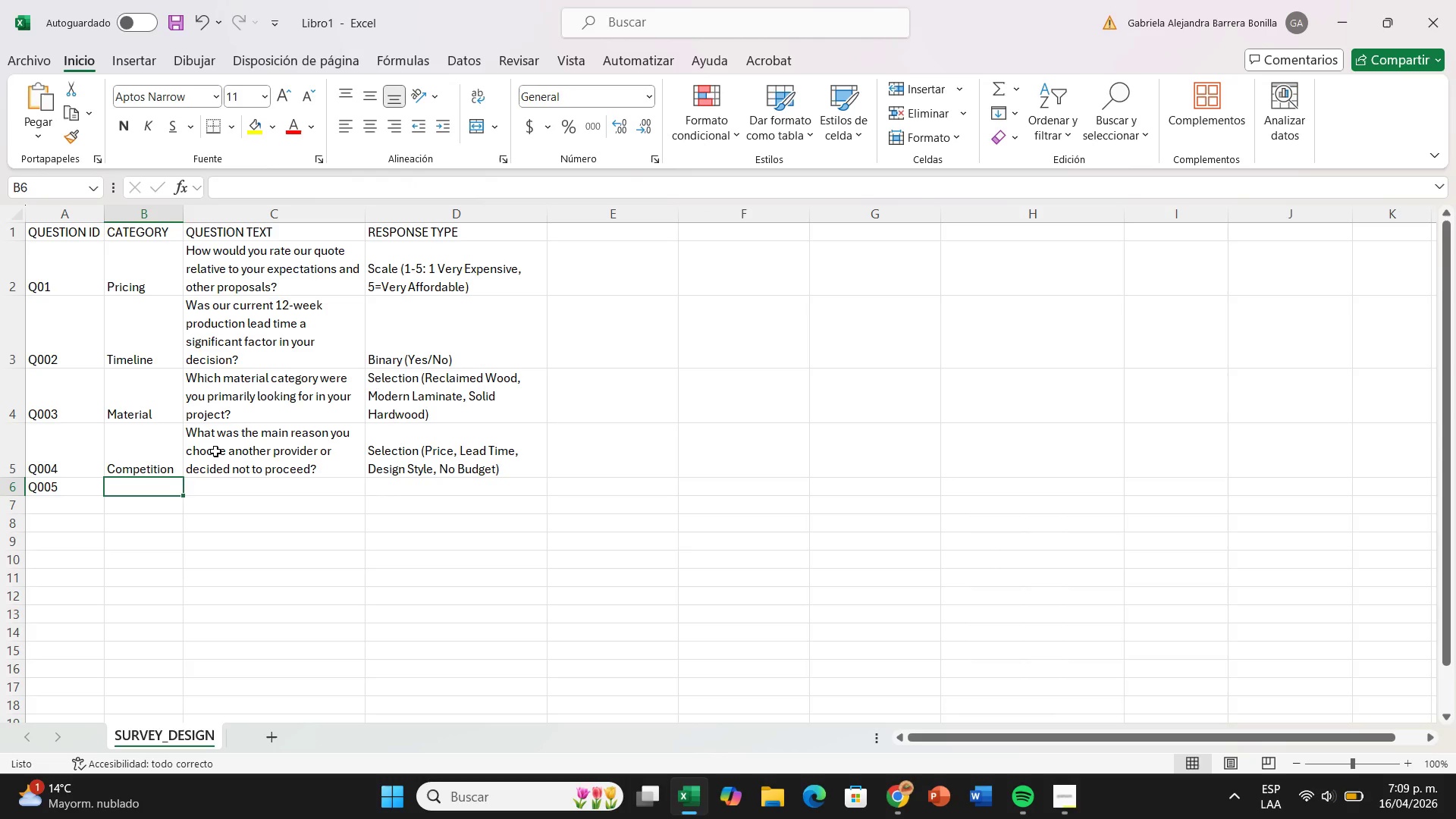 
type(Design)
 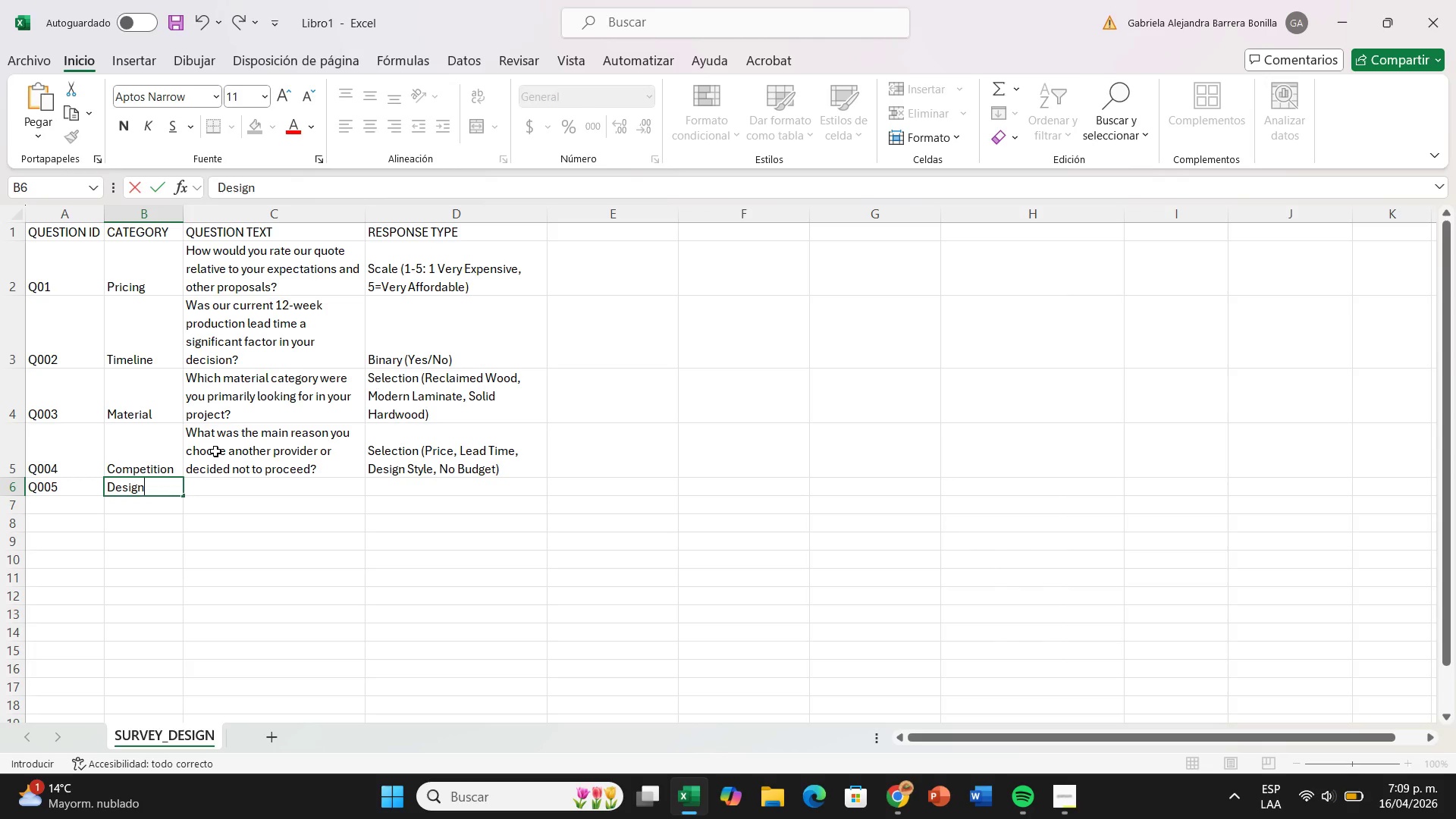 
key(ArrowRight)
 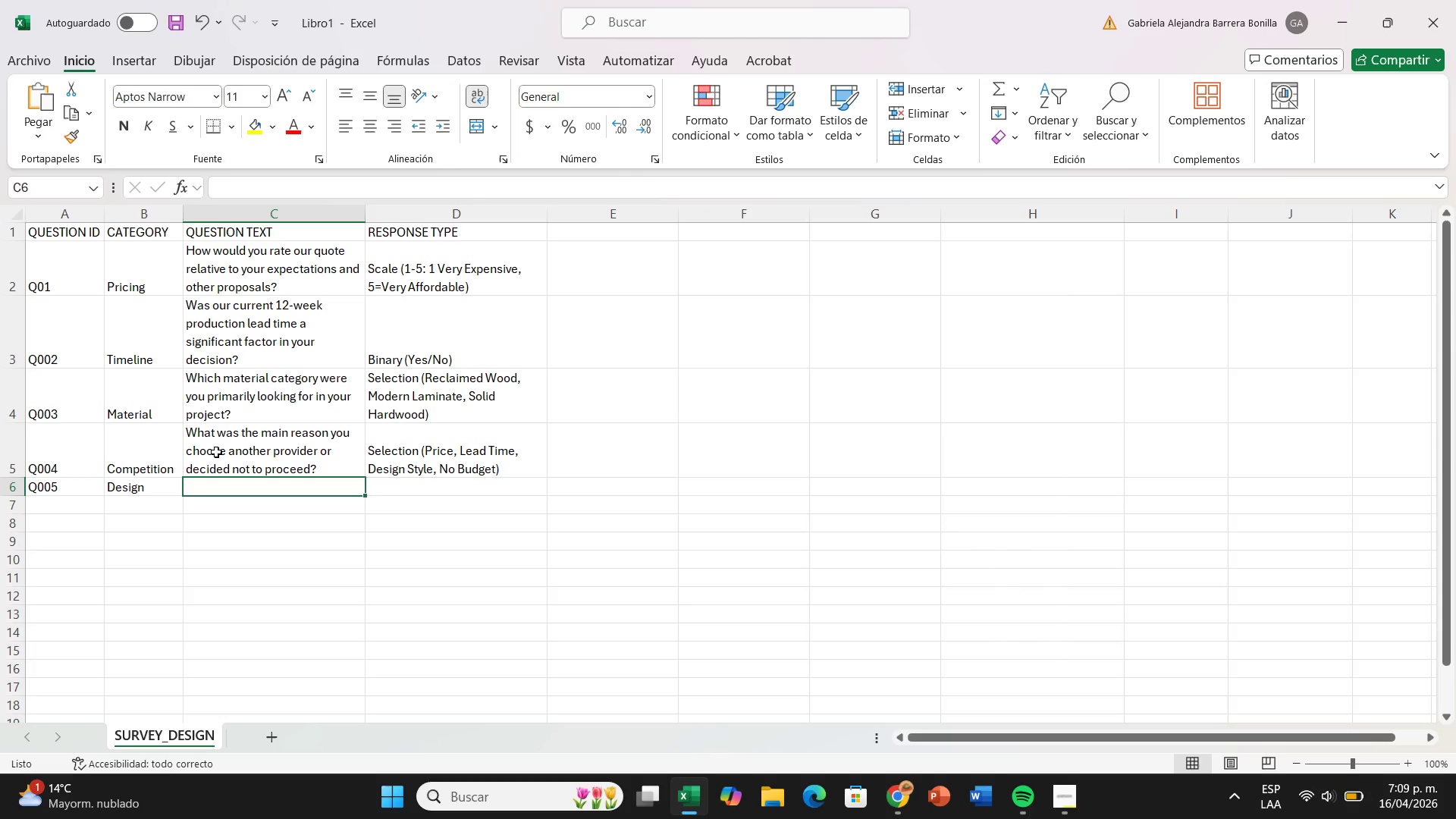 
type(Did yp)
key(Backspace)
type(ou feel our initial design concept aligned with yoru)
key(Backspace)
key(Backspace)
type(ur aesthethic)
key(Backspace)
key(Backspace)
key(Backspace)
type(ic visii)
key(Backspace)
type(on{)
 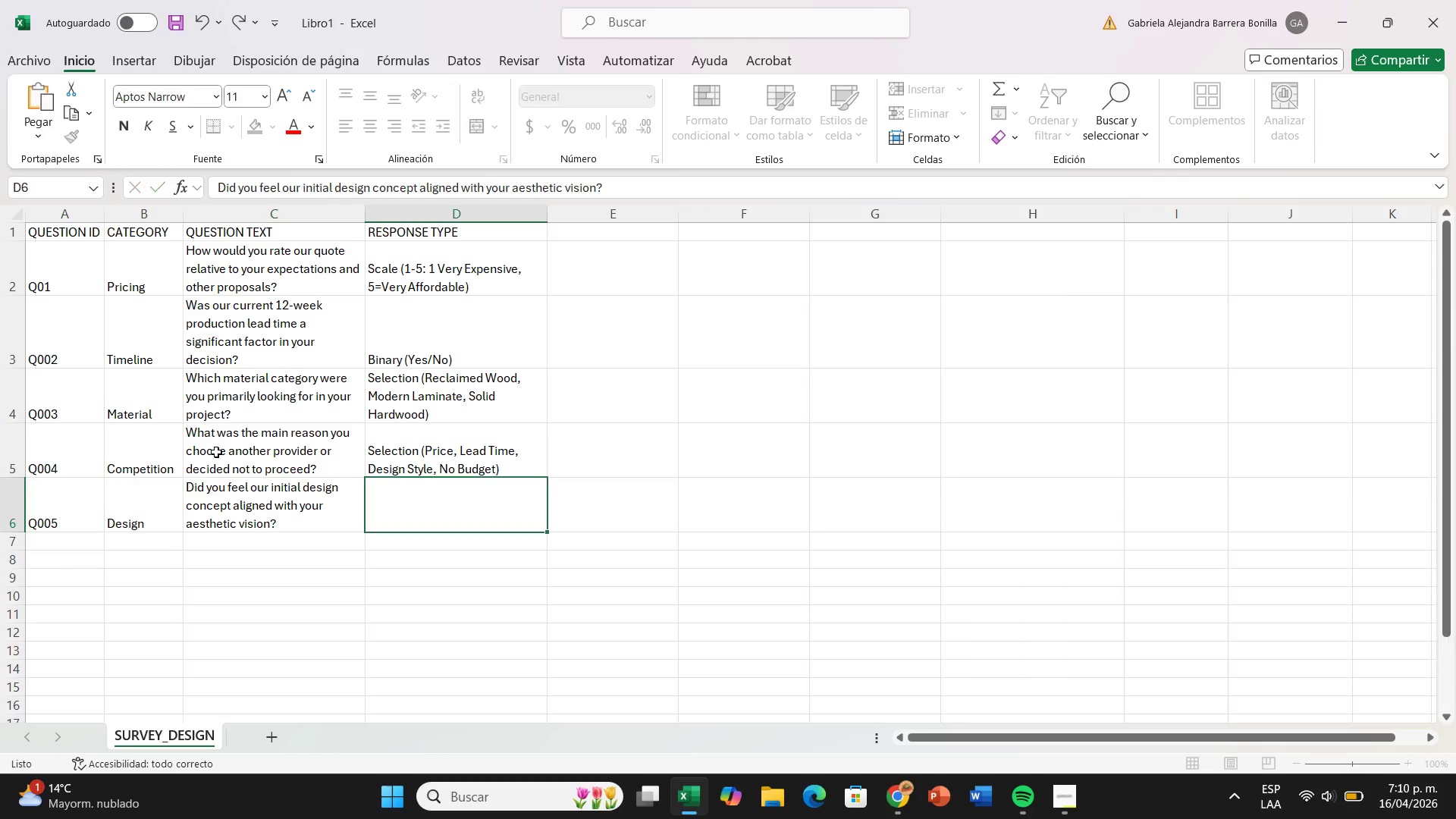 
 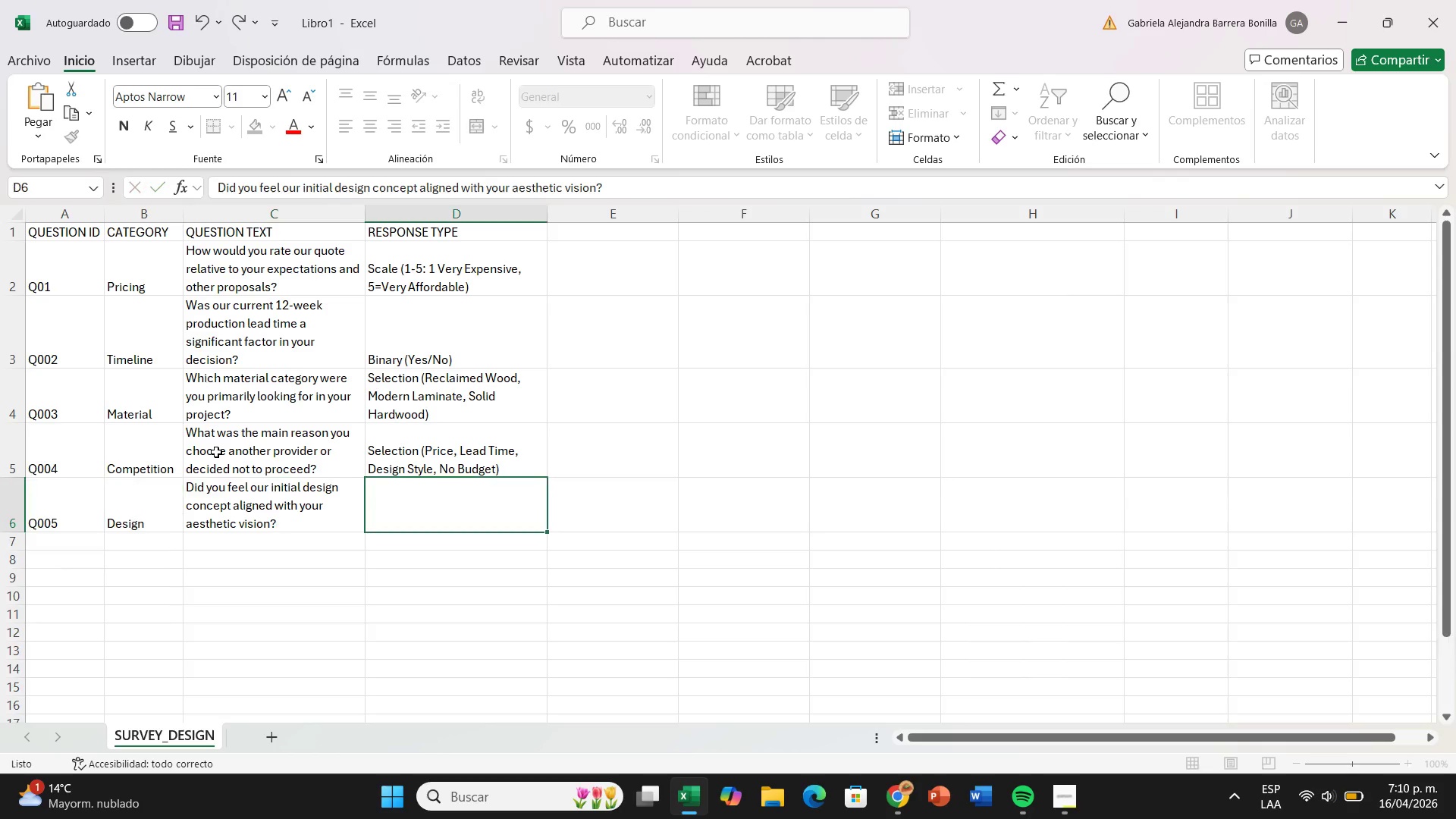 
key(ArrowRight)
 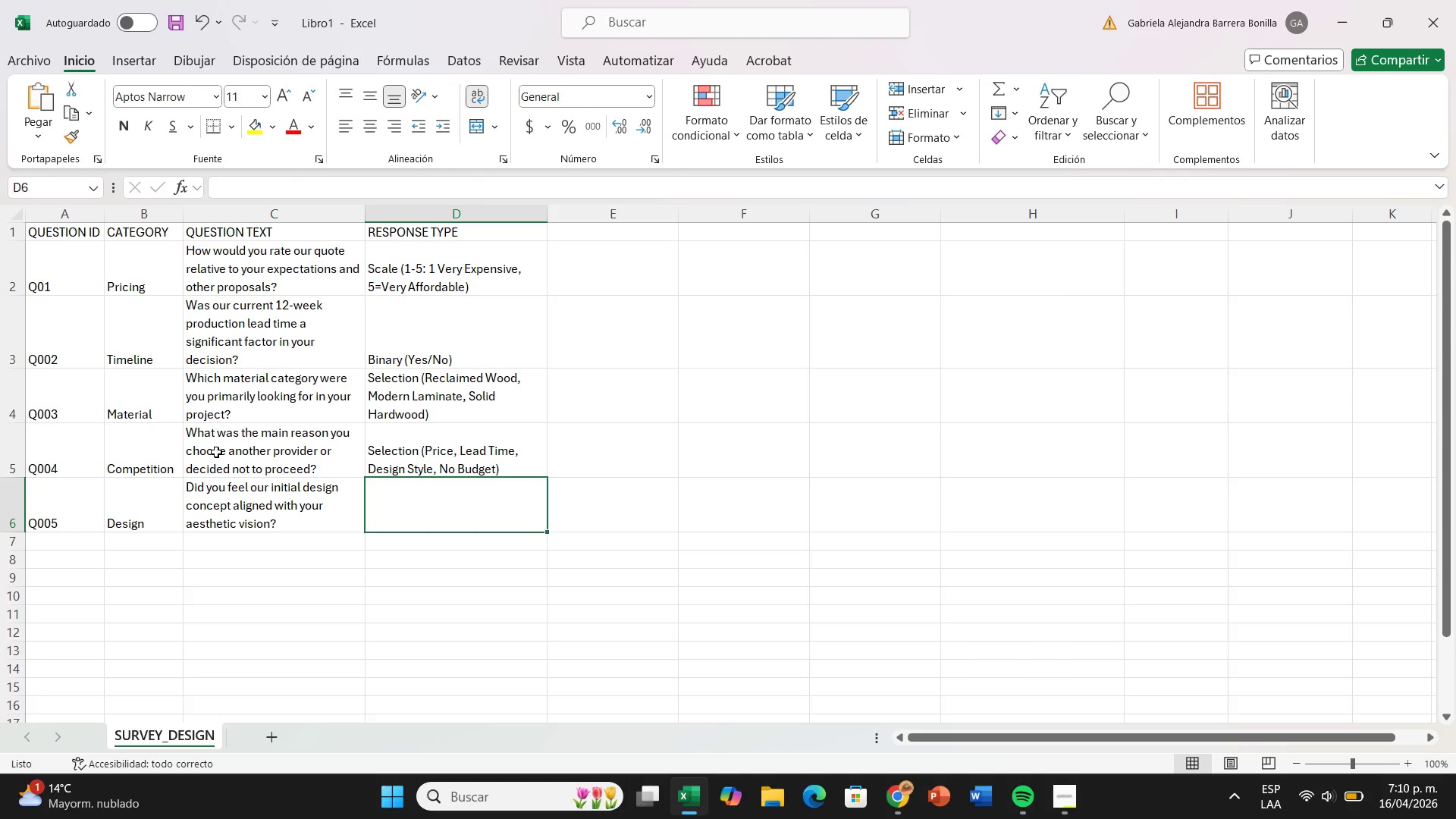 
key(CapsLock)
 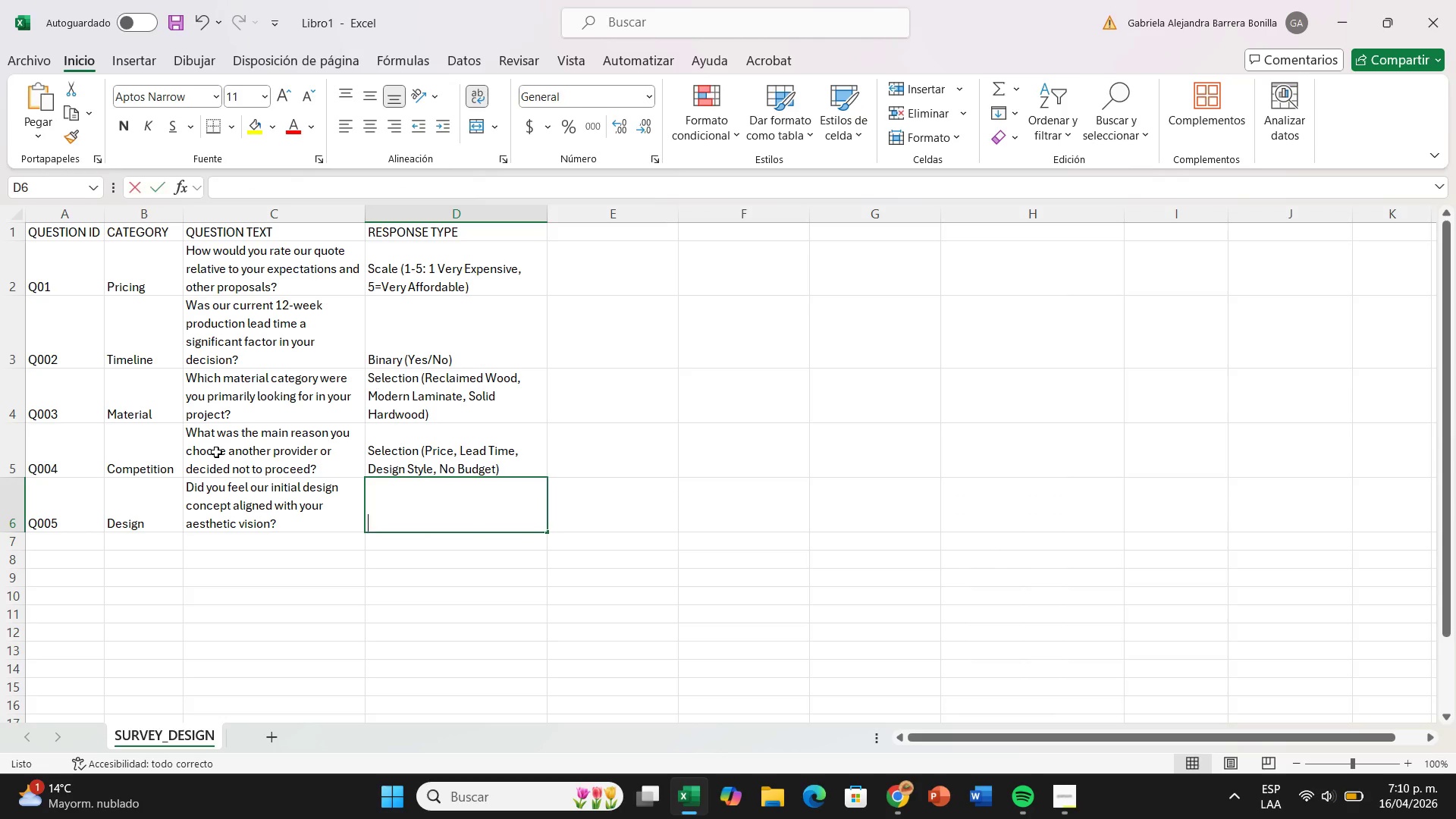 
key(S)
 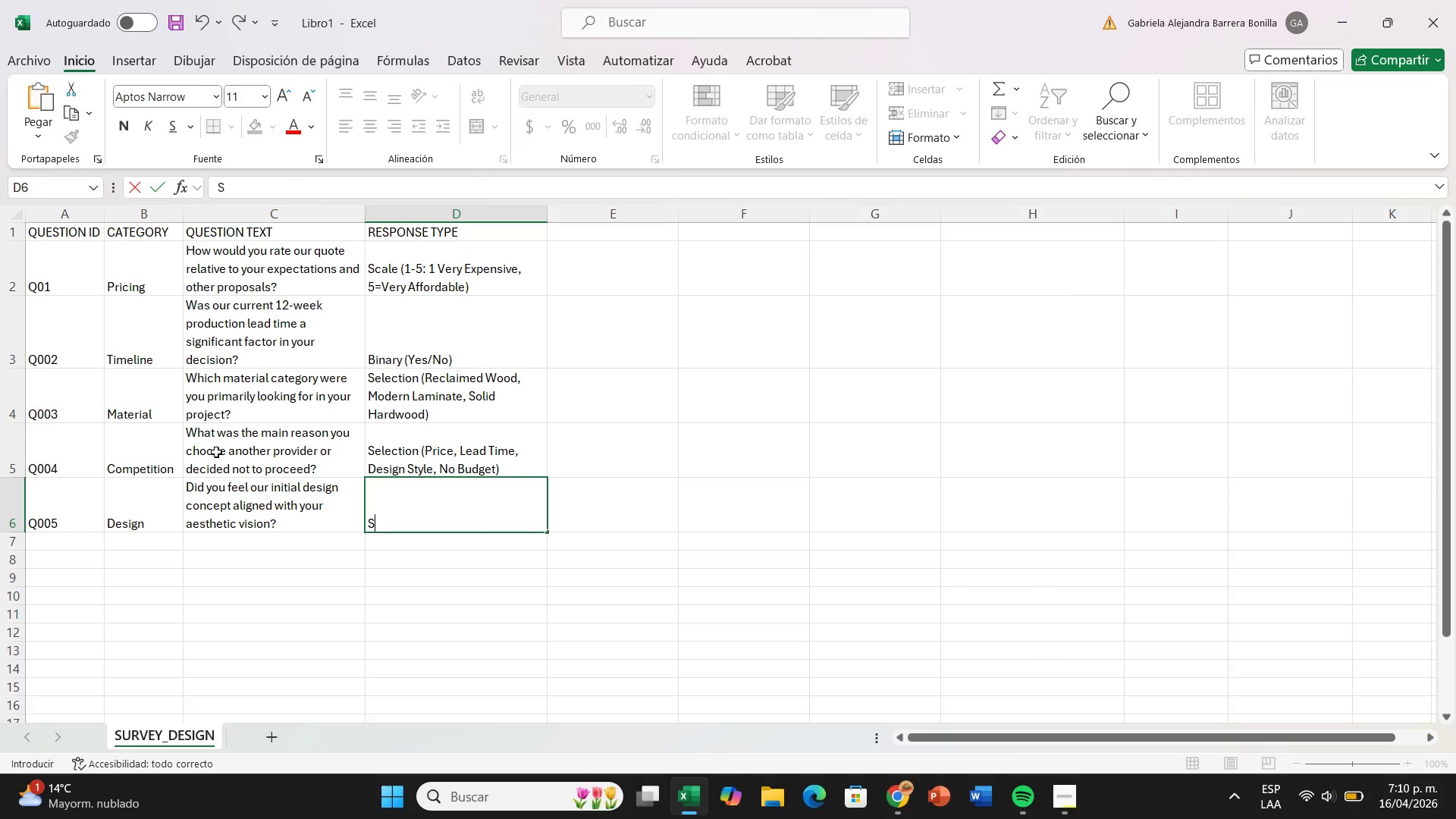 
key(CapsLock)
 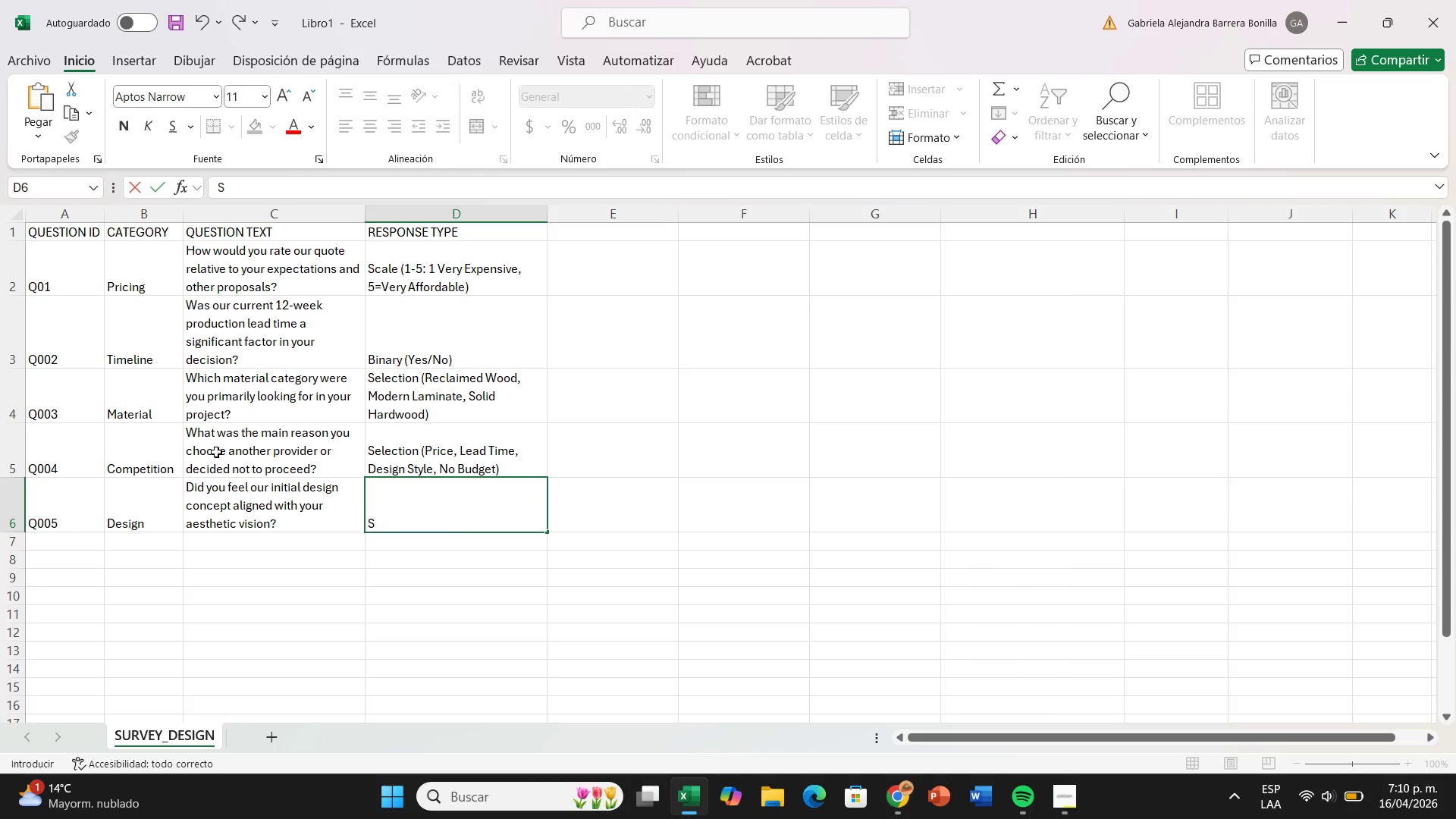 
key(C)
 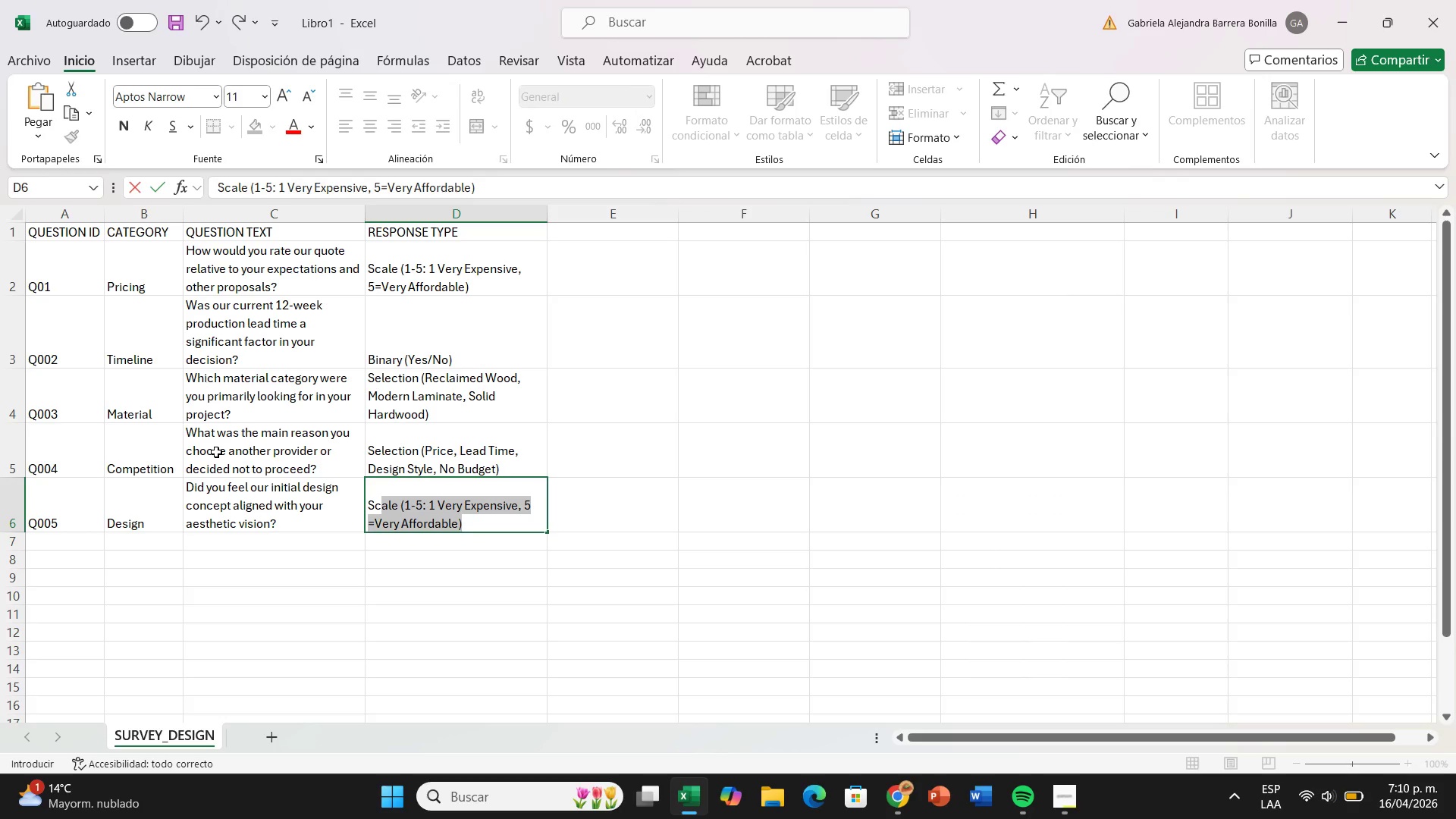 
key(Enter)
 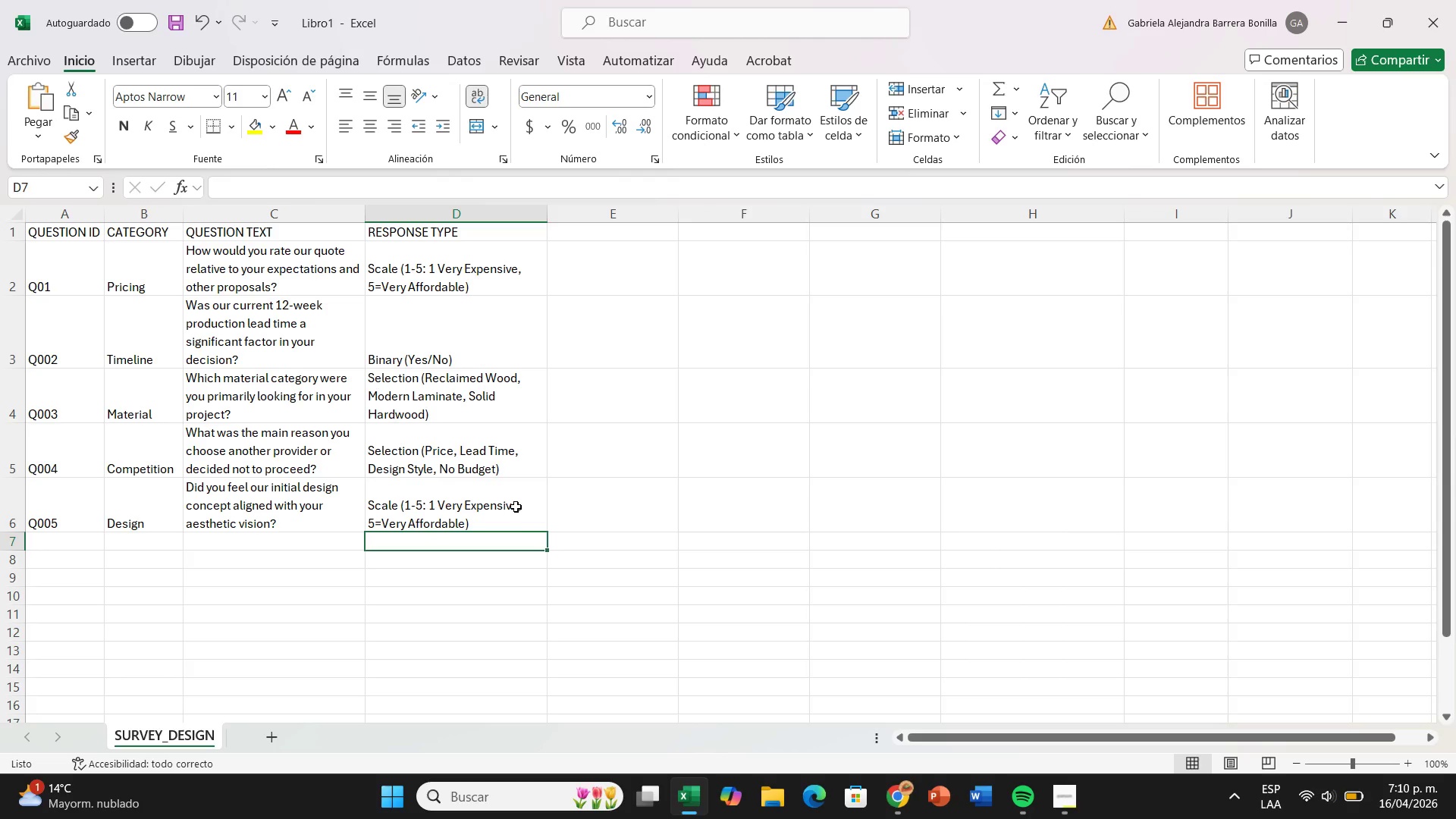 
double_click([517, 507])
 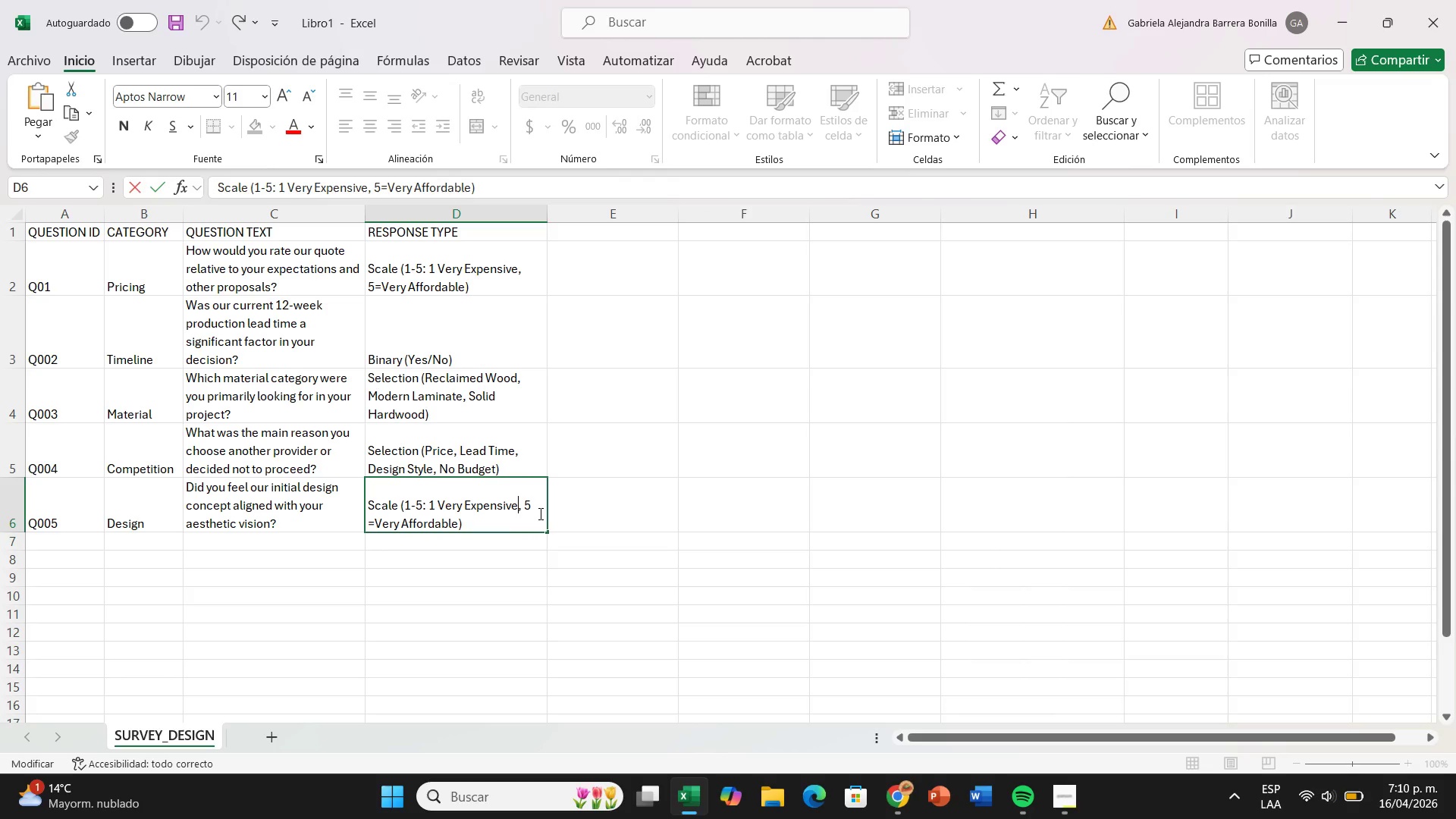 
key(Backspace)
 